 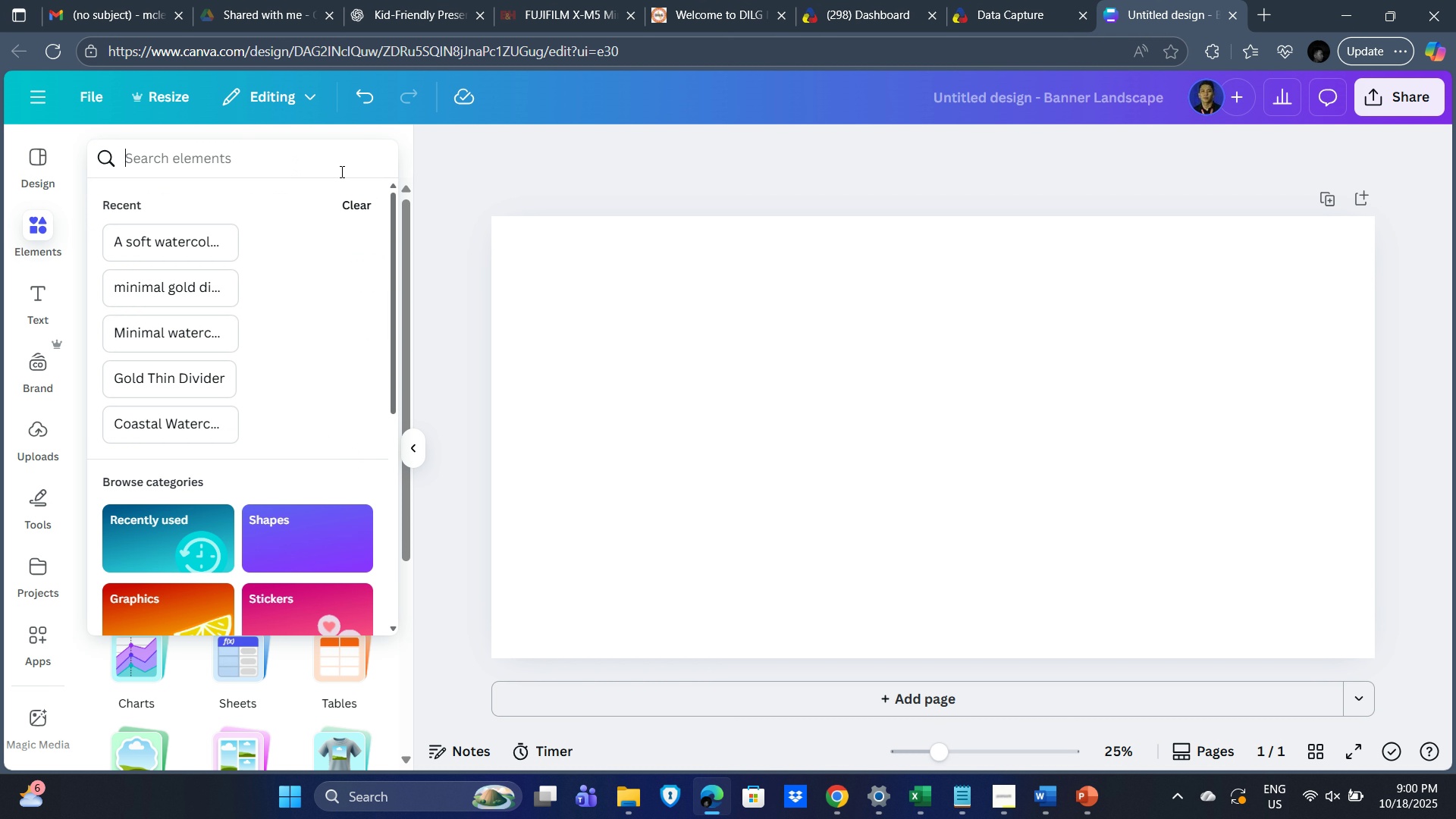 
key(Control+V)
 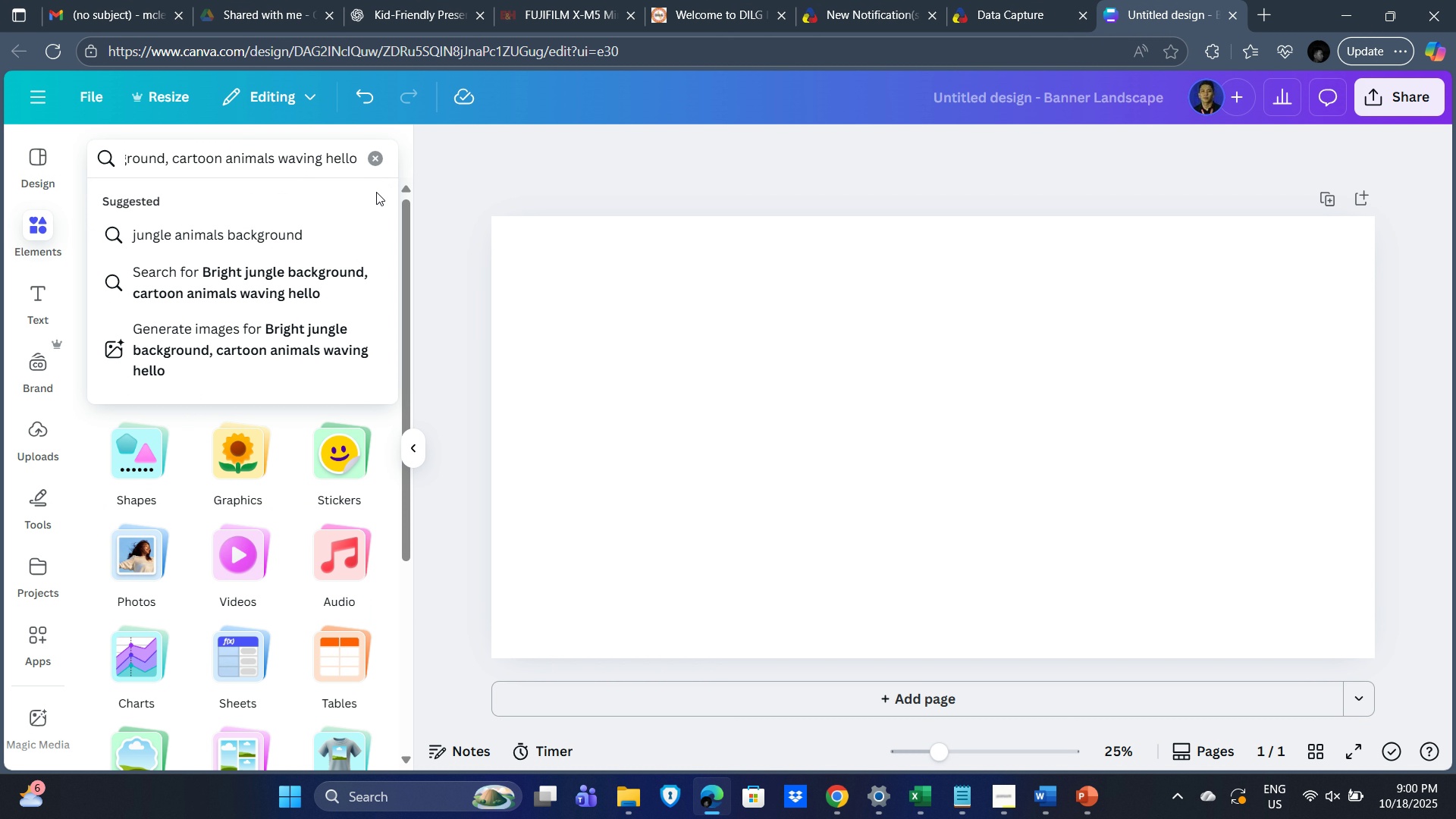 
key(Enter)
 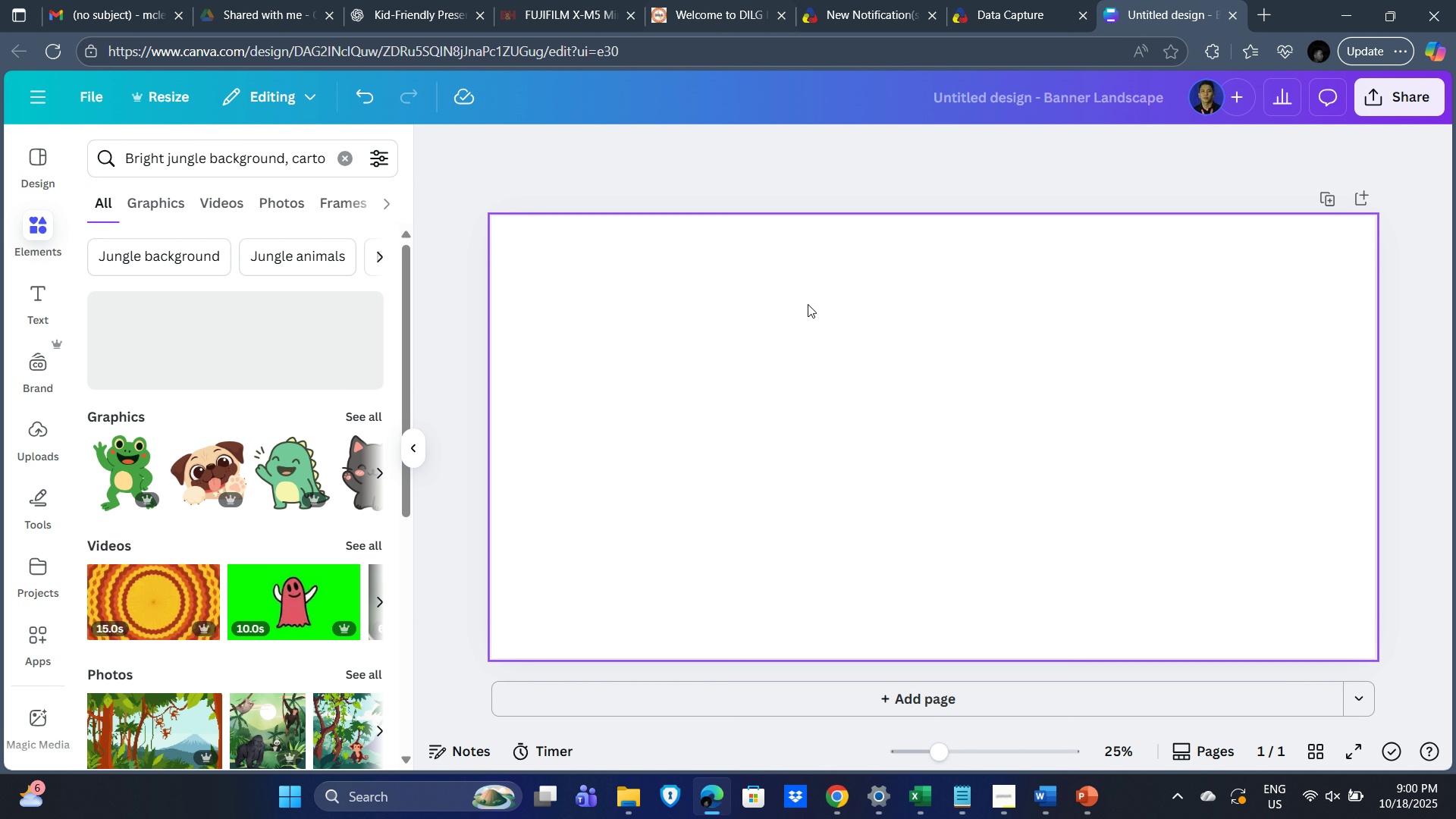 
wait(6.25)
 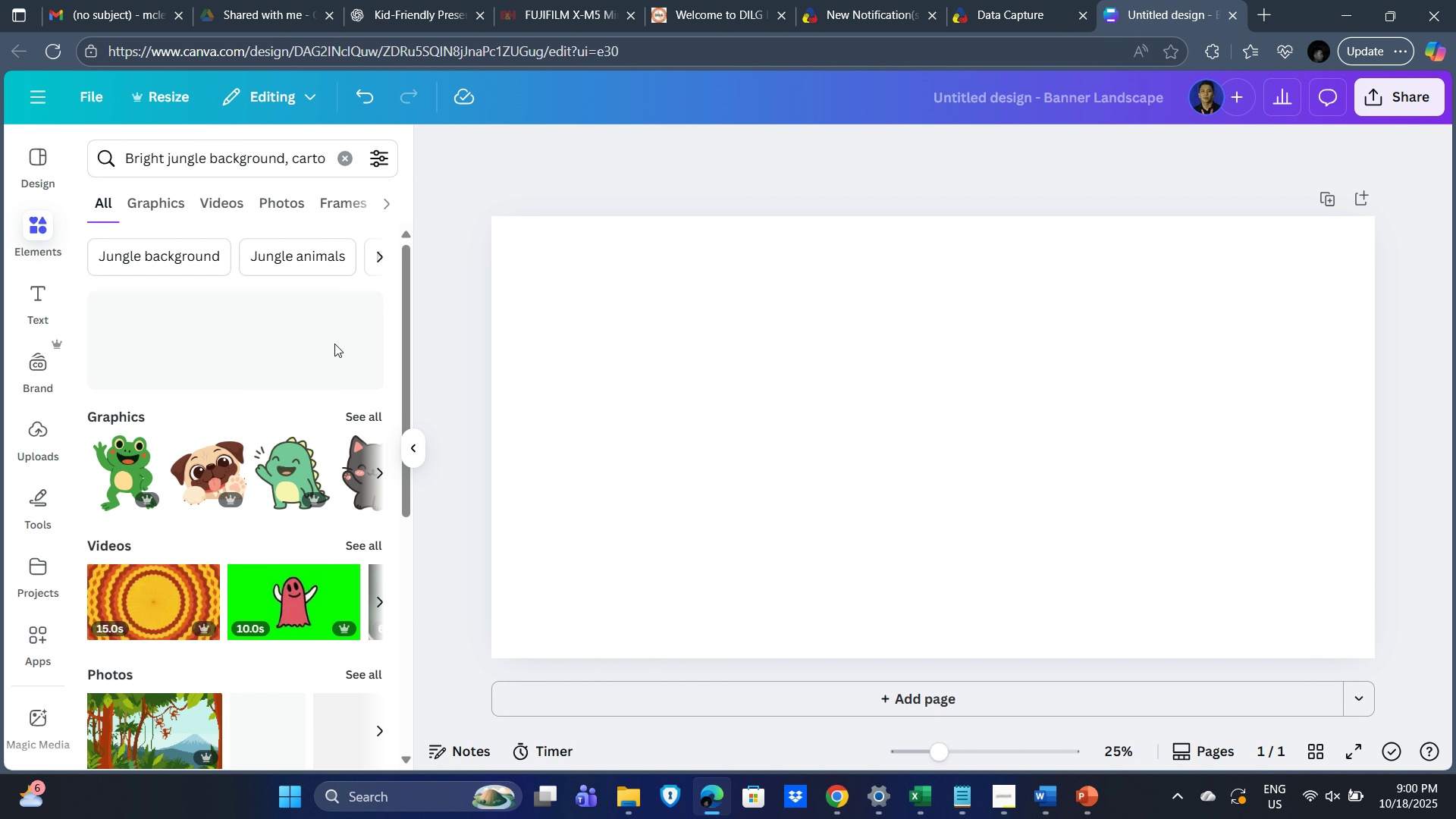 
key(Alt+Tab)
 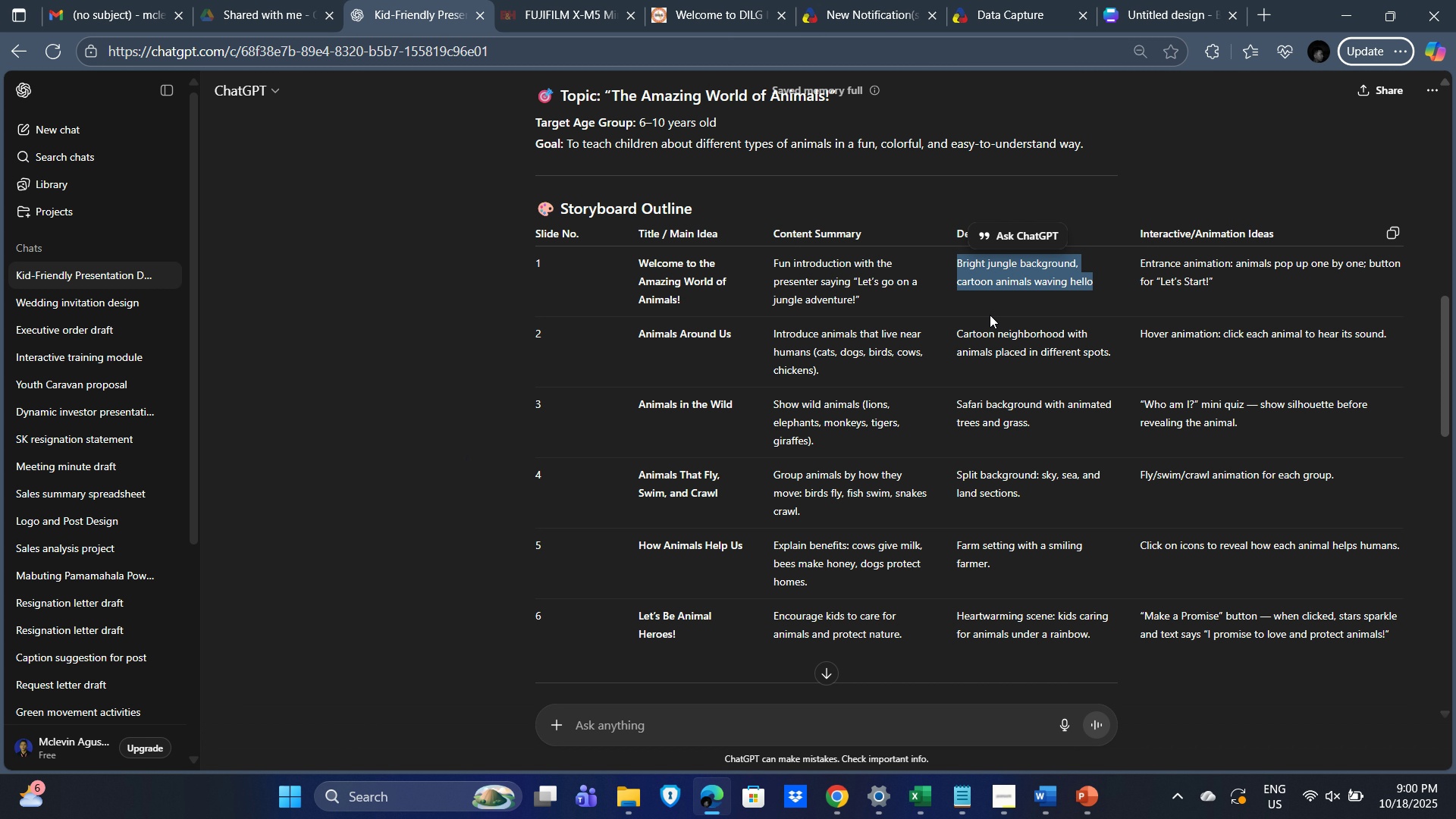 
key(Alt+AltLeft)
 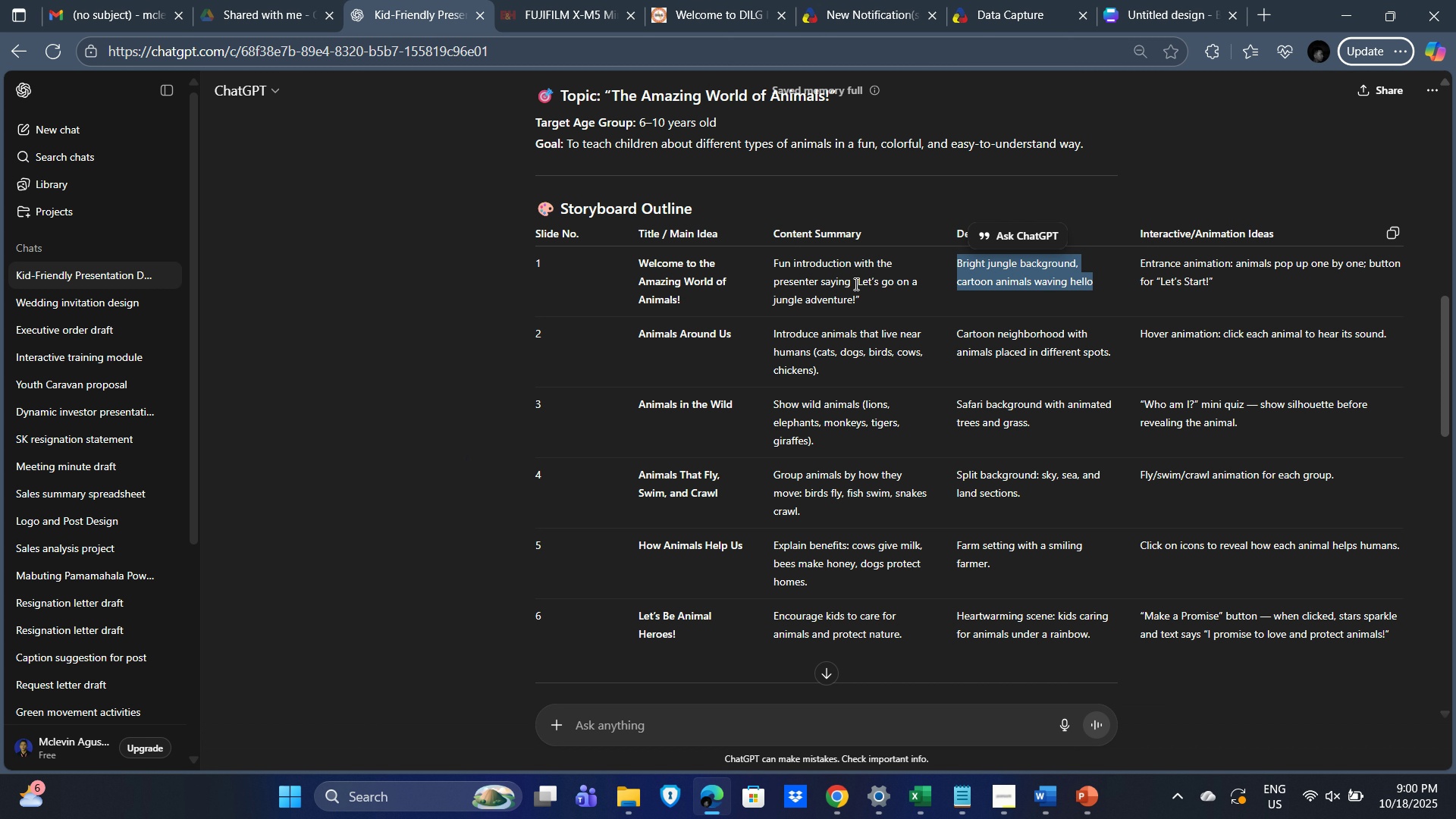 
key(Alt+Tab)
 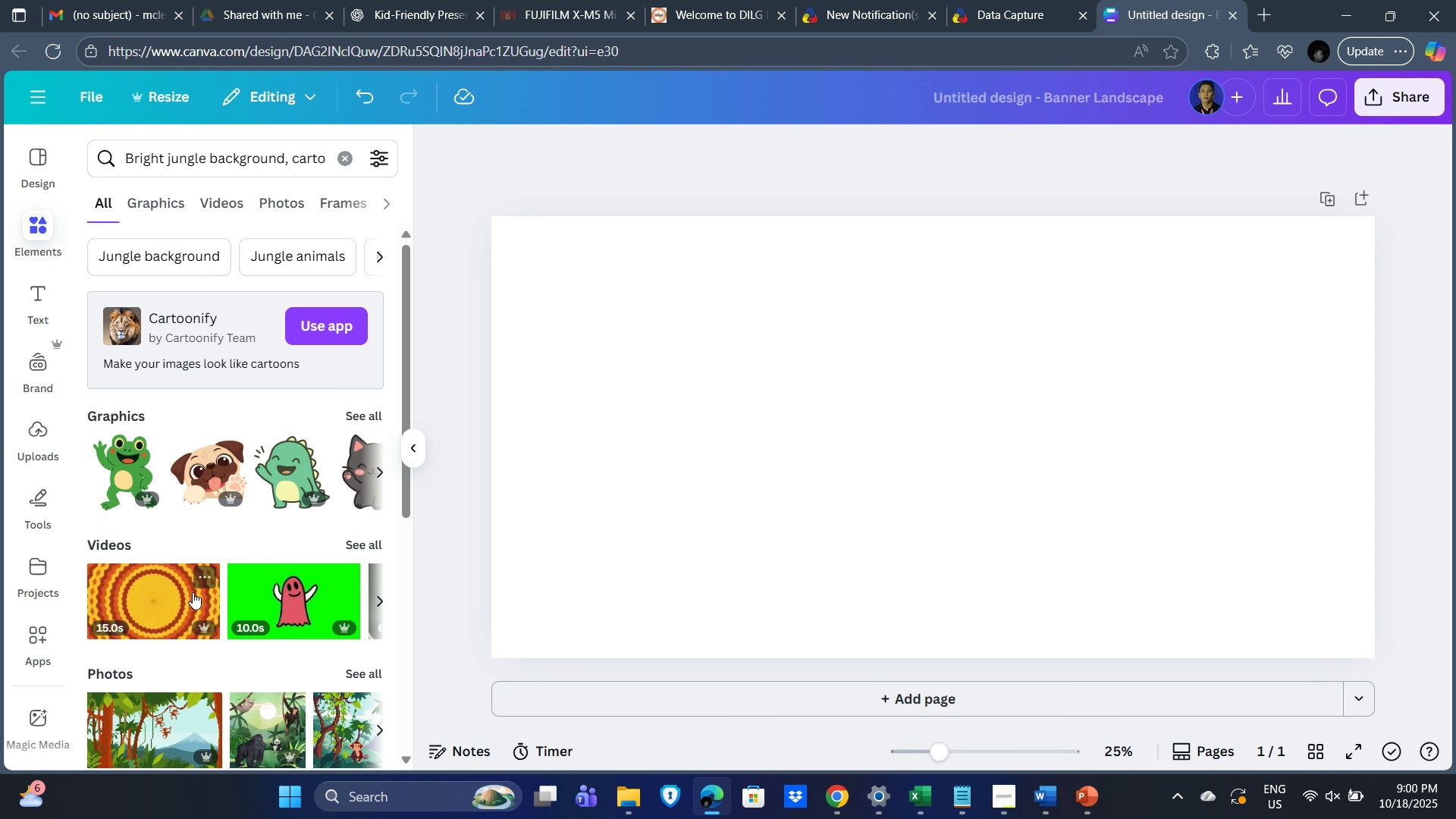 
scroll: coordinate [193, 592], scroll_direction: down, amount: 2.0
 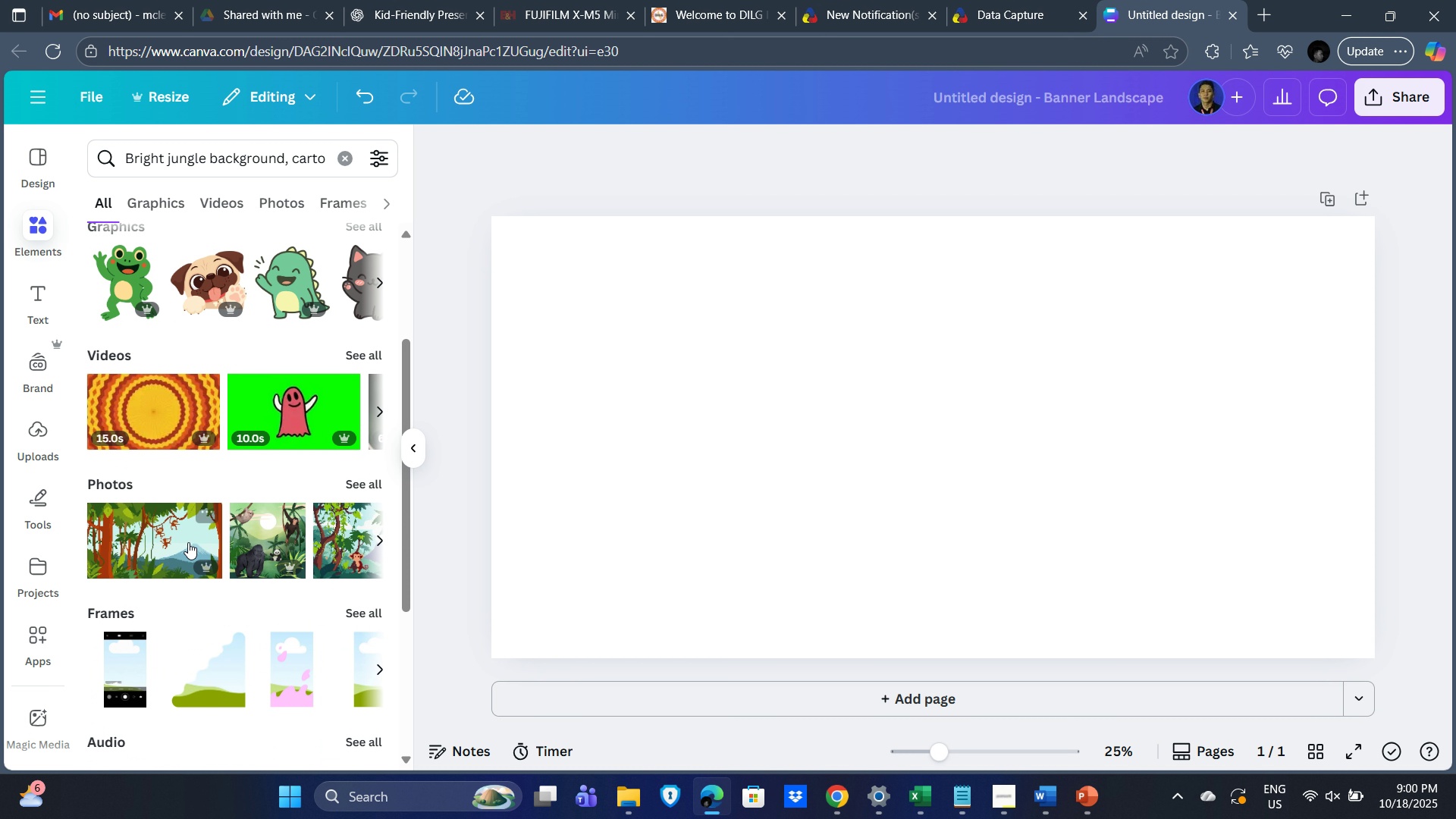 
left_click([361, 481])
 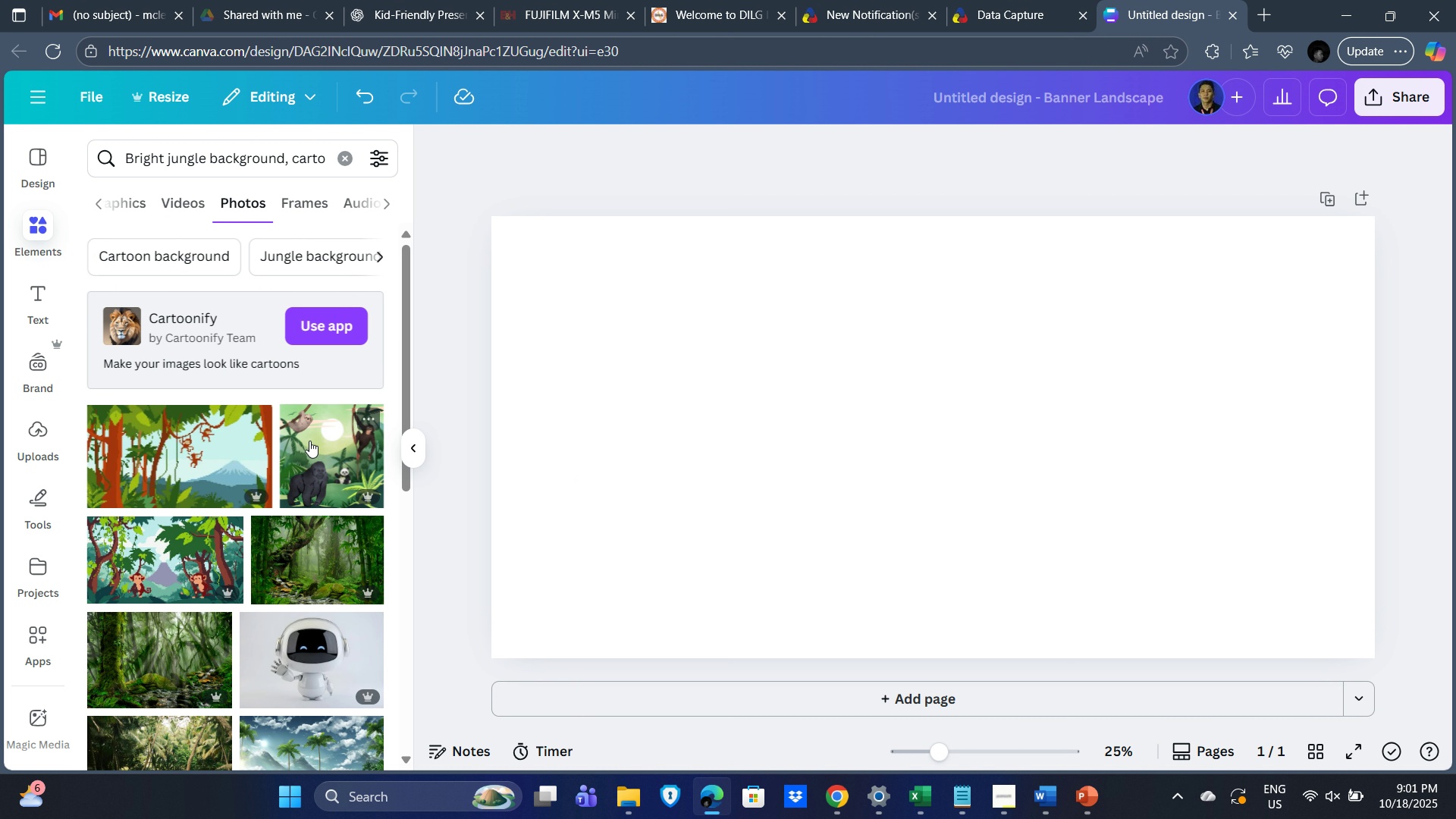 
scroll: coordinate [320, 494], scroll_direction: down, amount: 8.0
 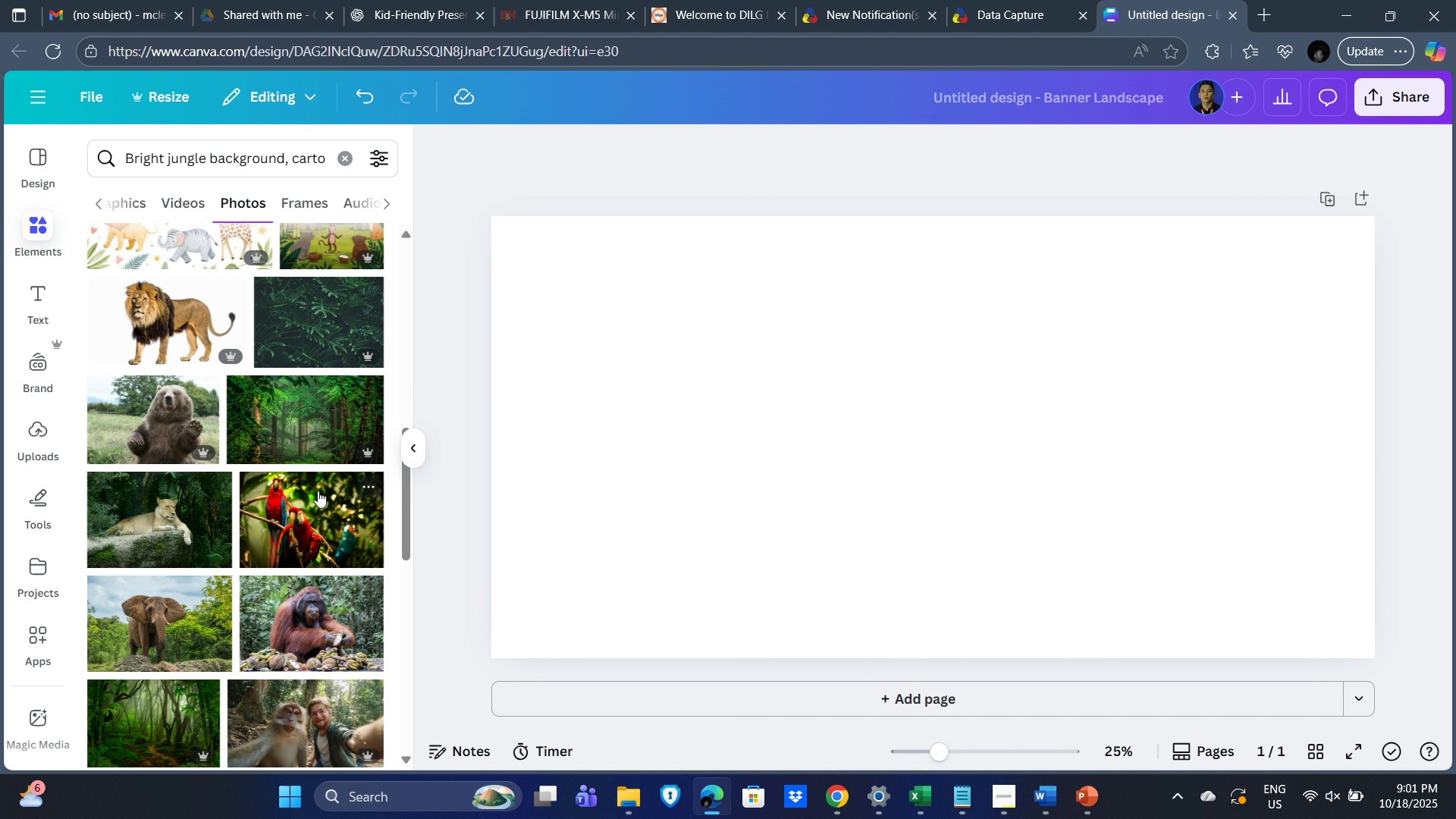 
scroll: coordinate [318, 491], scroll_direction: down, amount: 2.0
 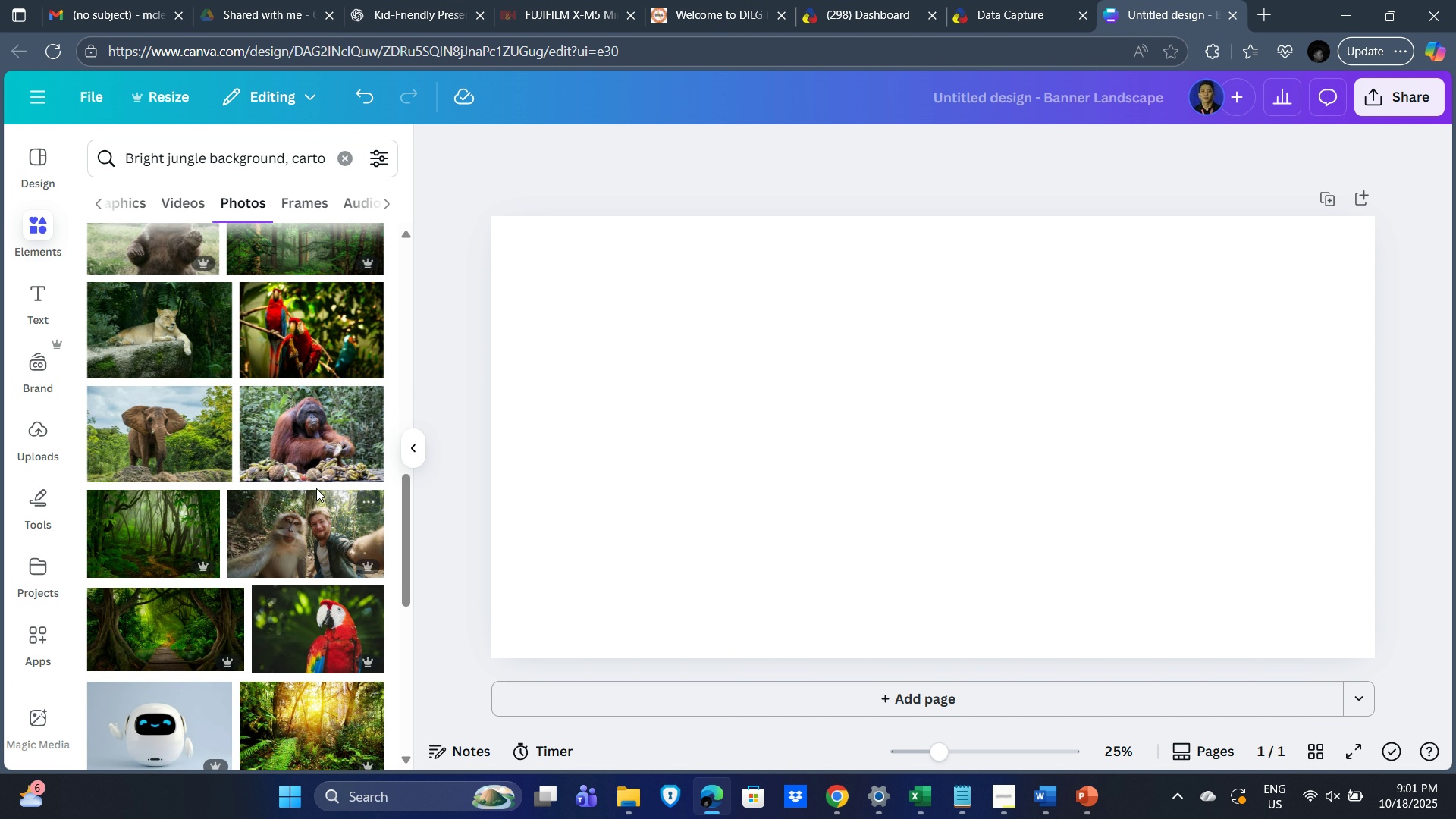 
scroll: coordinate [279, 473], scroll_direction: up, amount: 11.0
 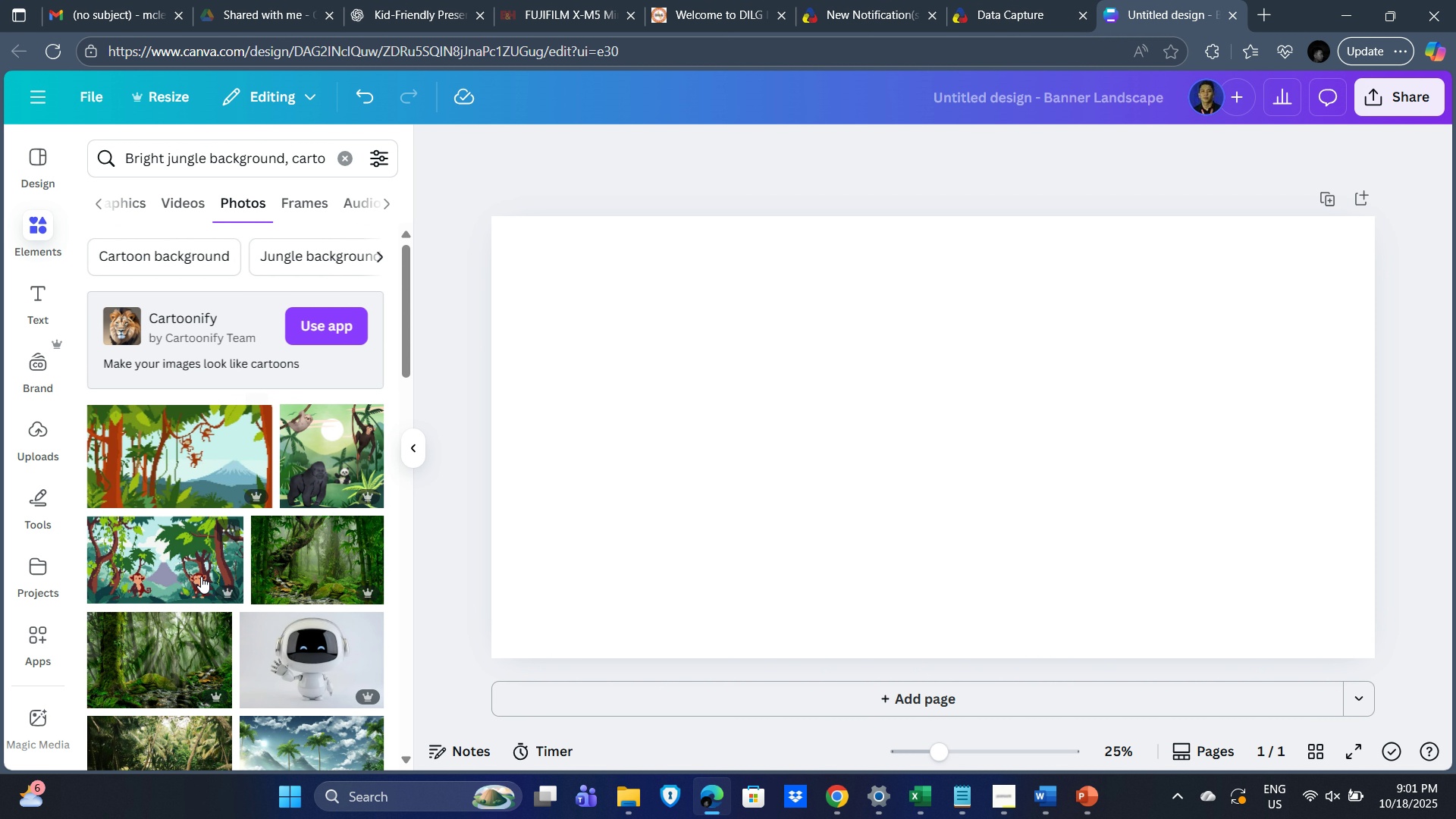 
left_click([181, 555])
 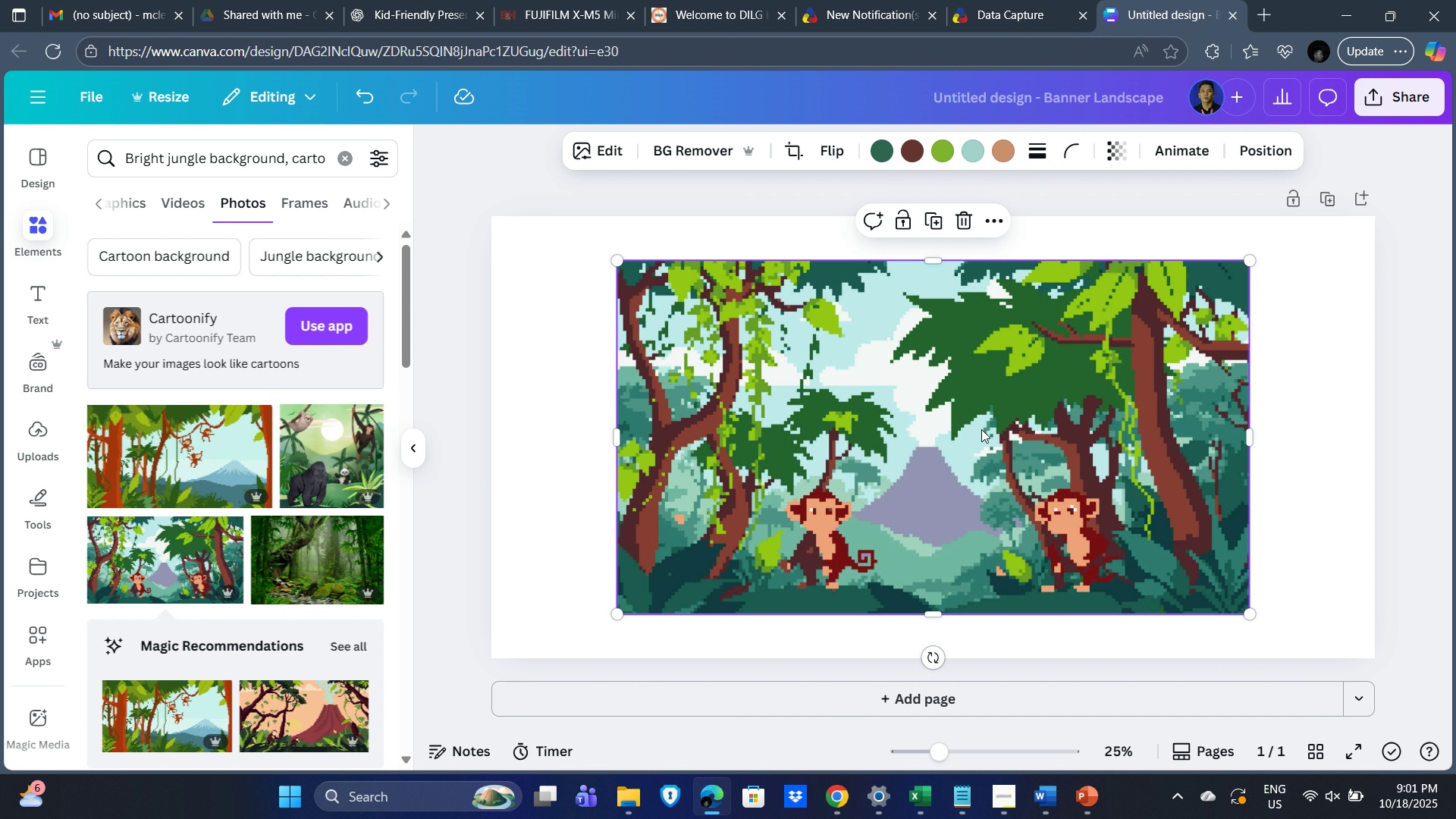 
left_click([868, 408])
 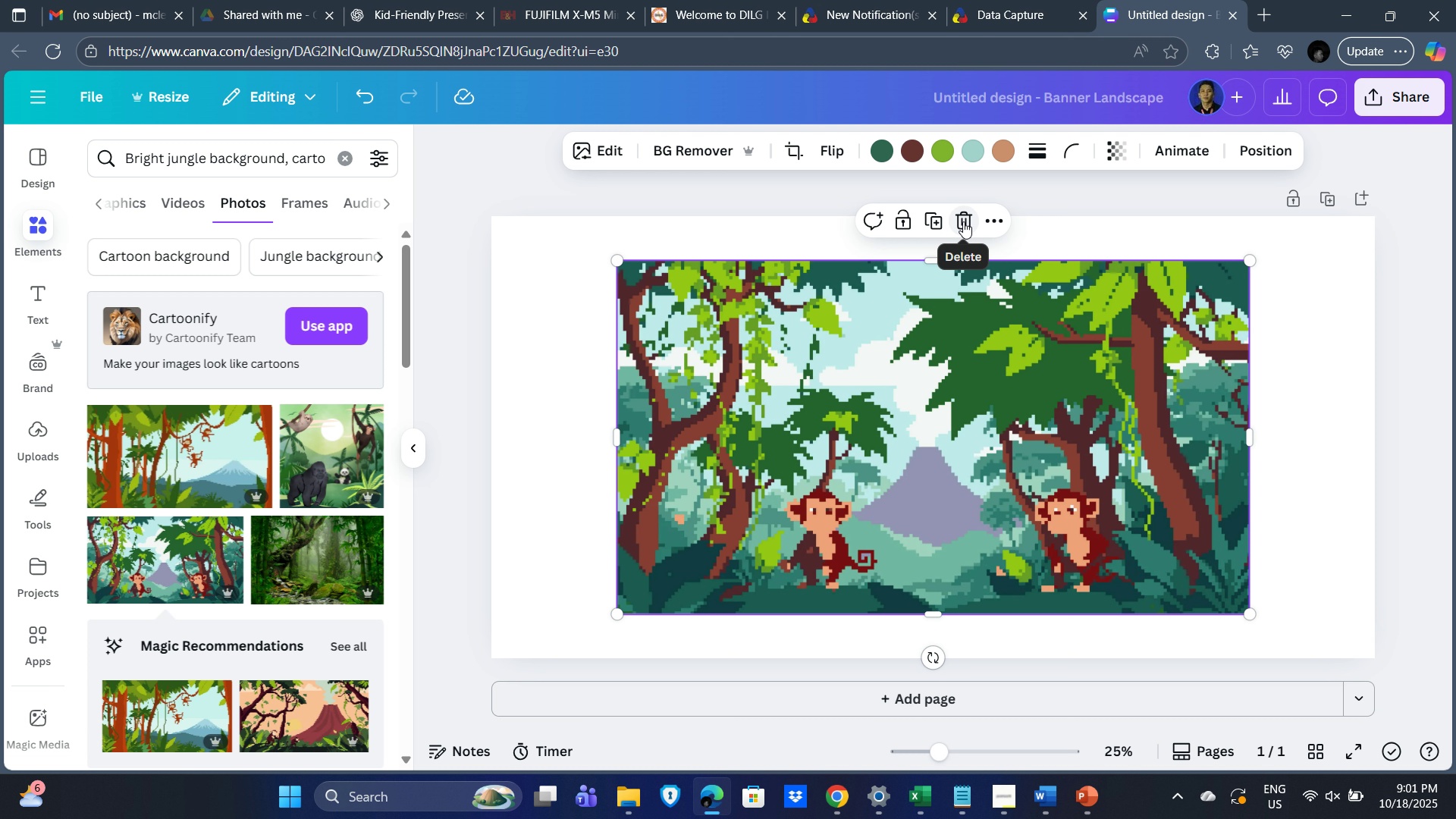 
left_click([963, 221])
 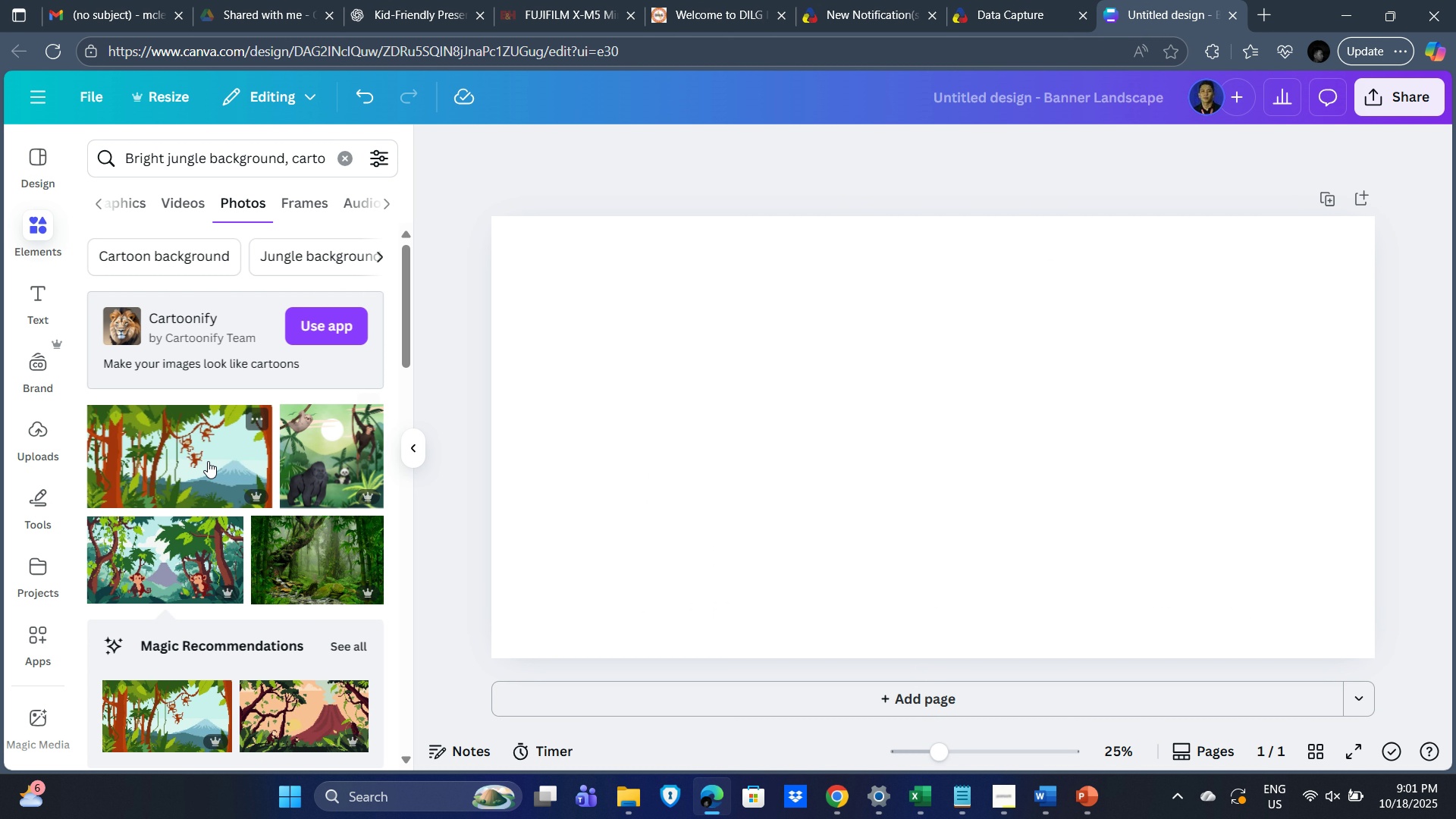 
left_click([208, 461])
 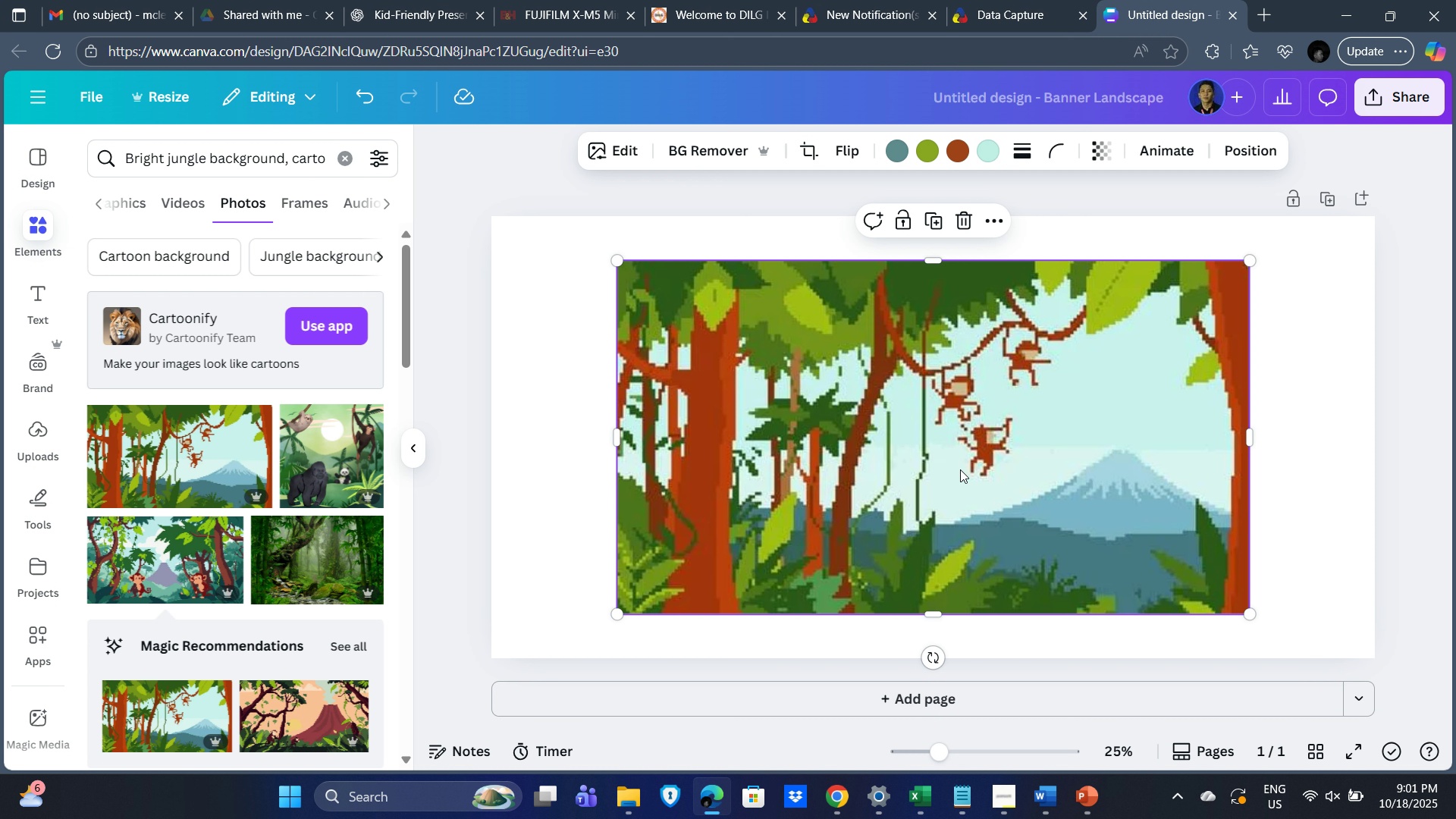 
left_click([960, 469])
 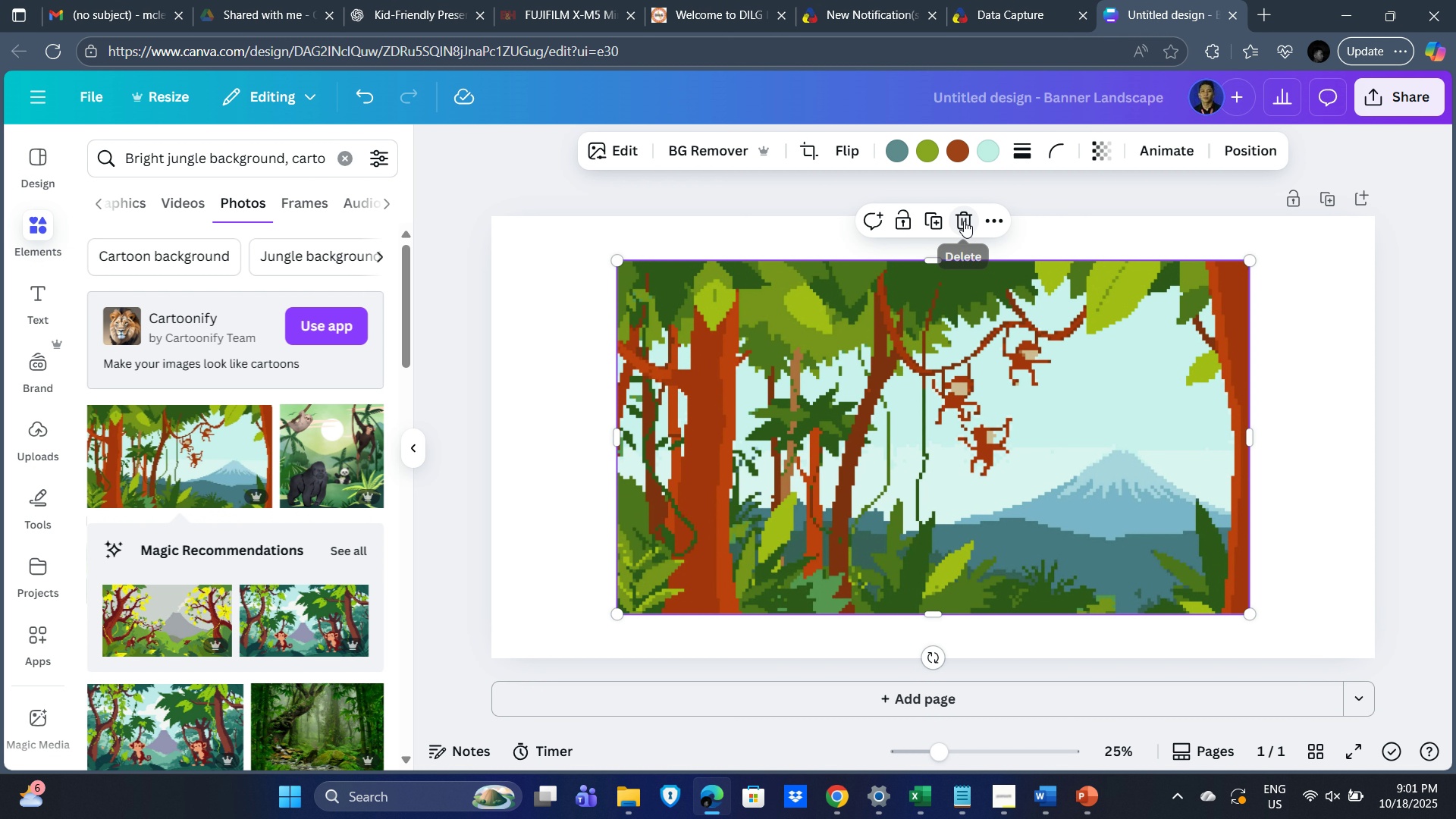 
left_click([963, 219])
 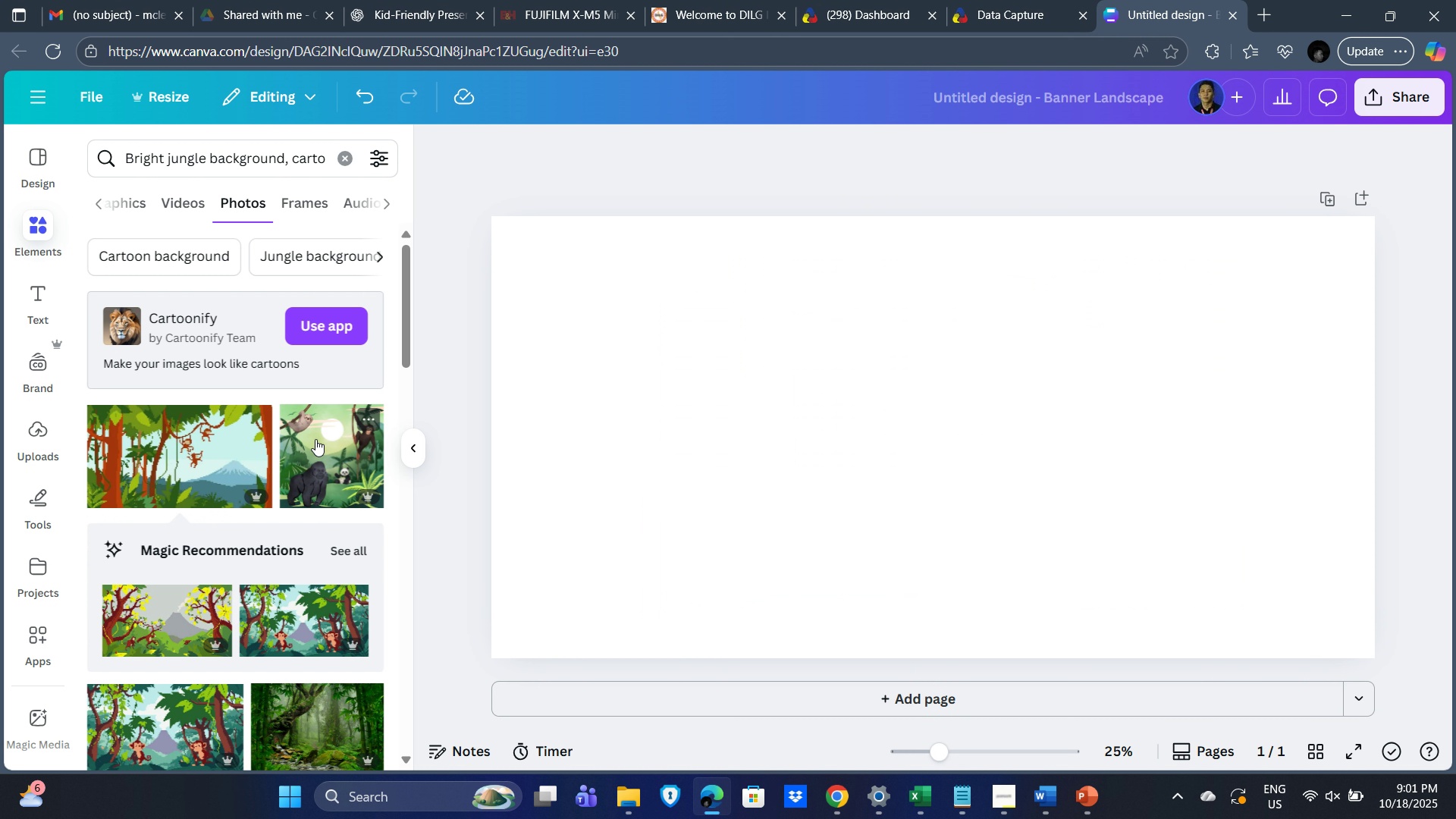 
left_click([315, 439])
 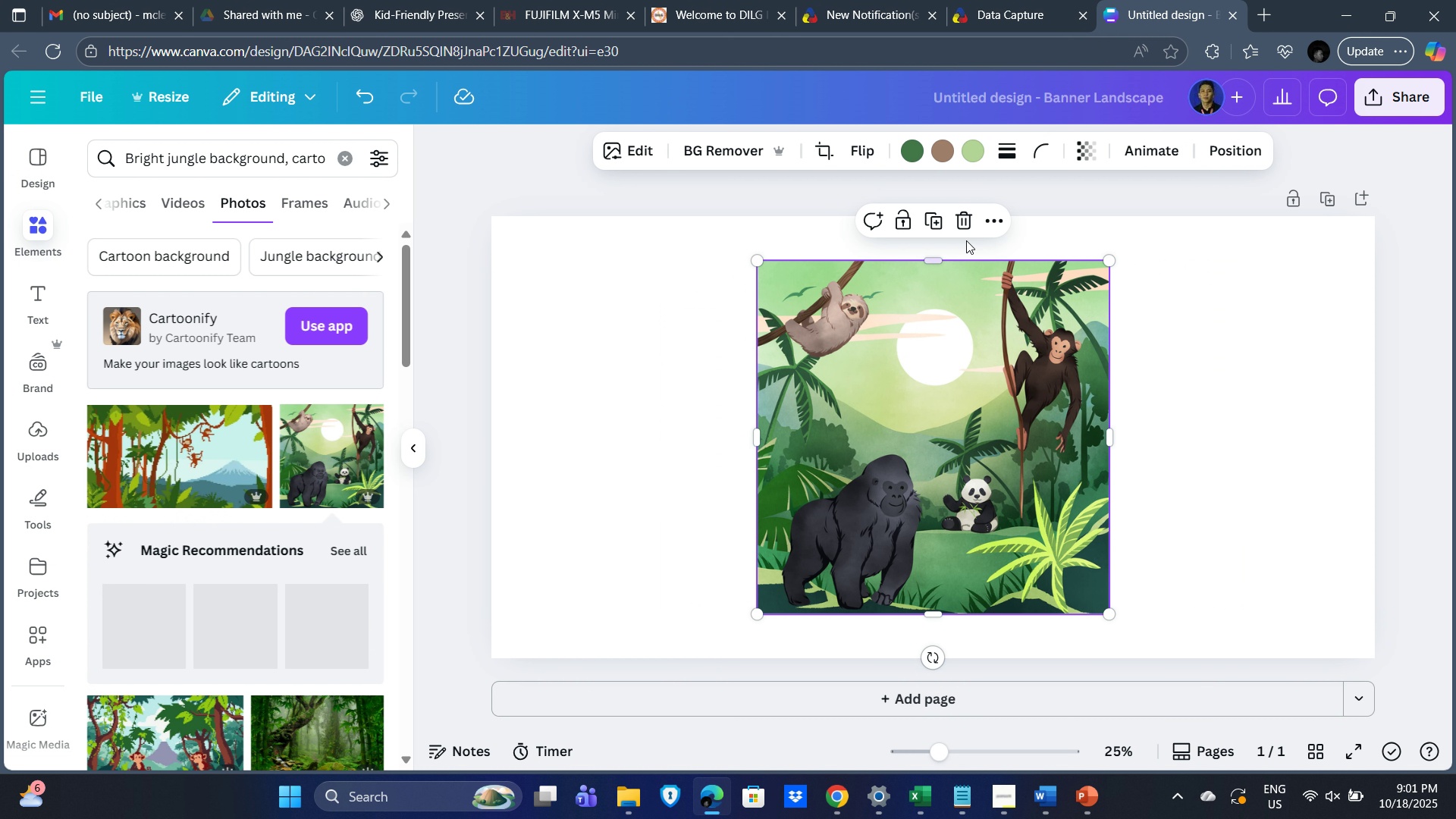 
left_click([965, 228])
 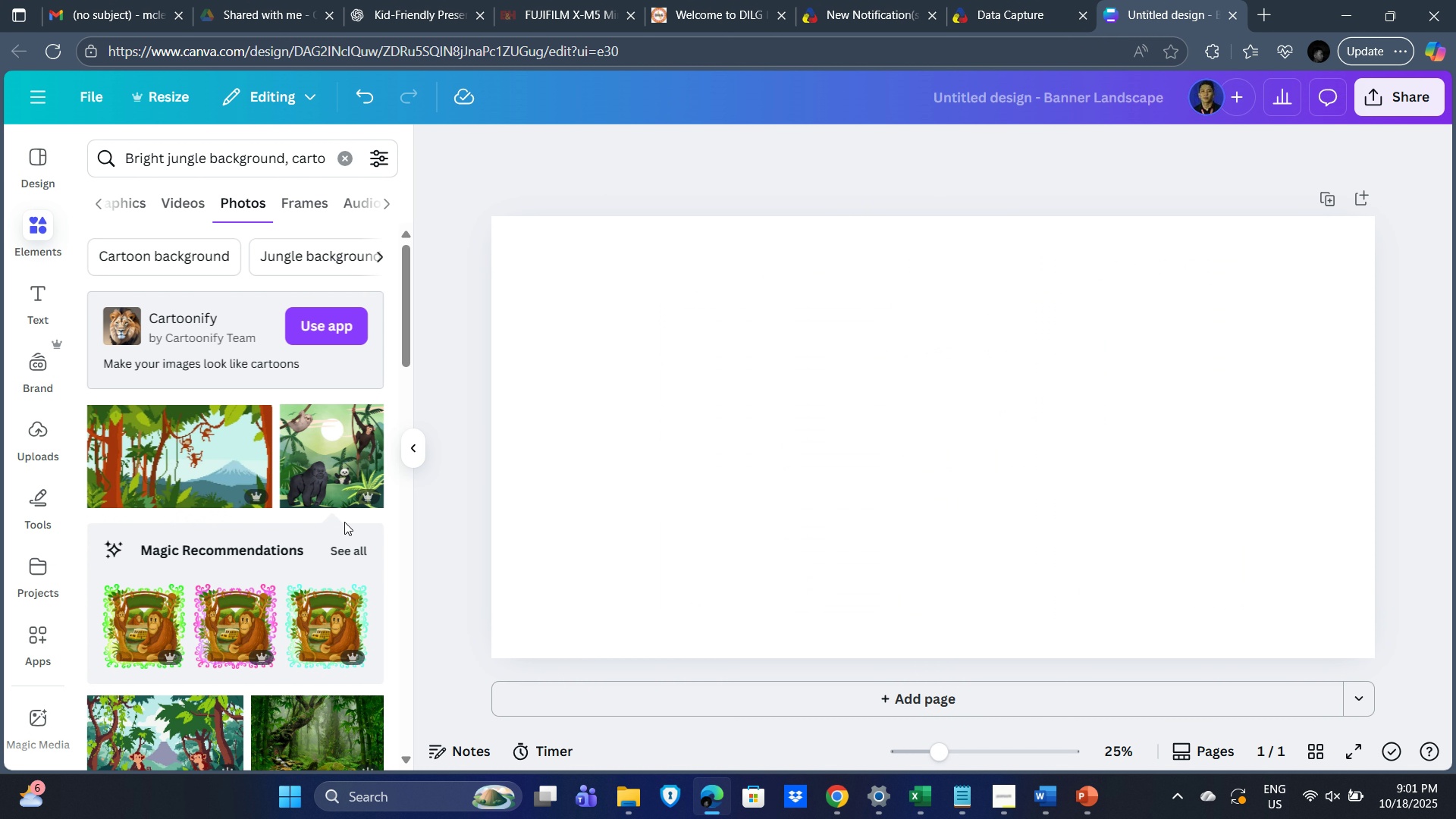 
scroll: coordinate [306, 526], scroll_direction: down, amount: 3.0
 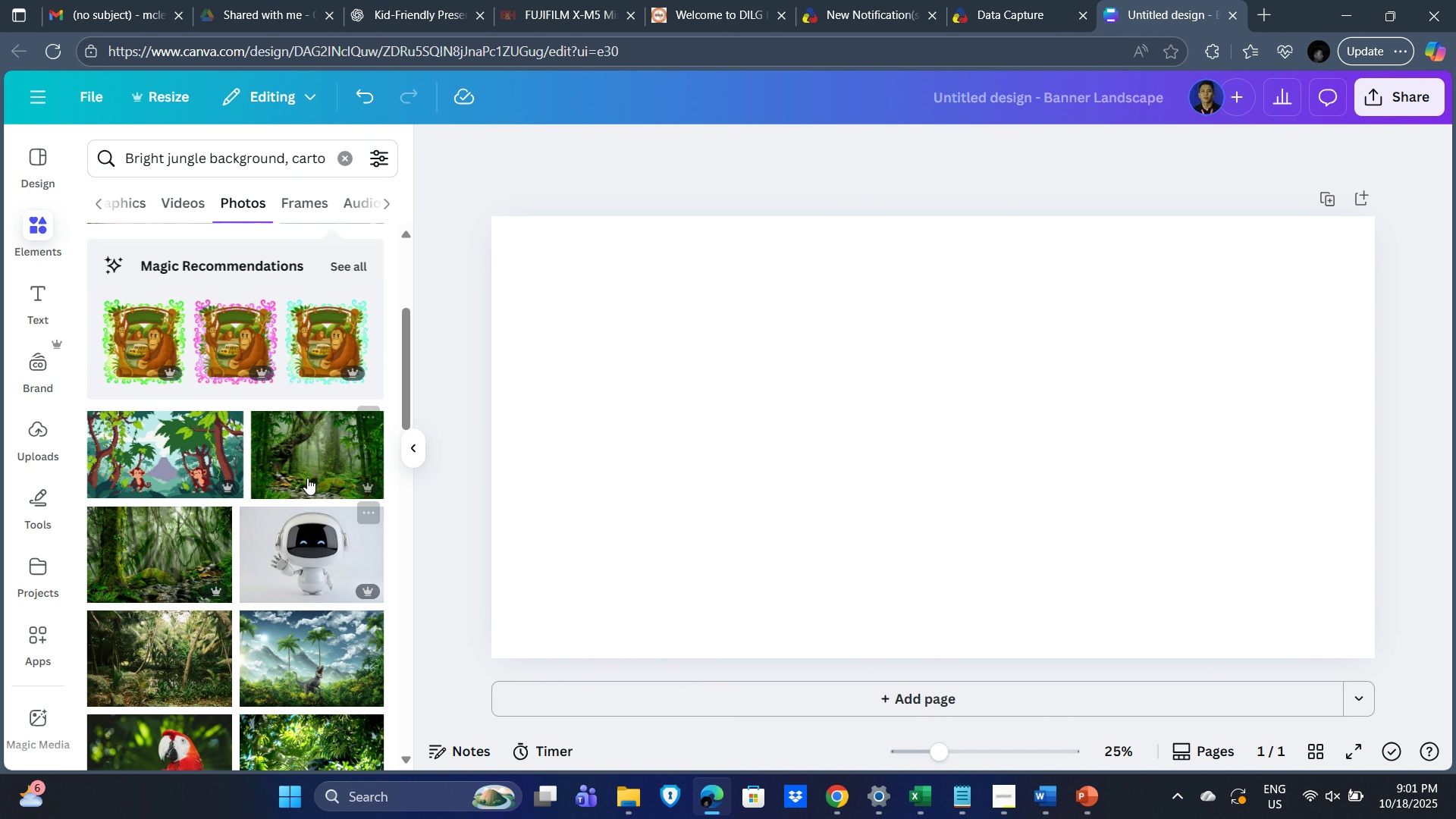 
left_click([304, 468])
 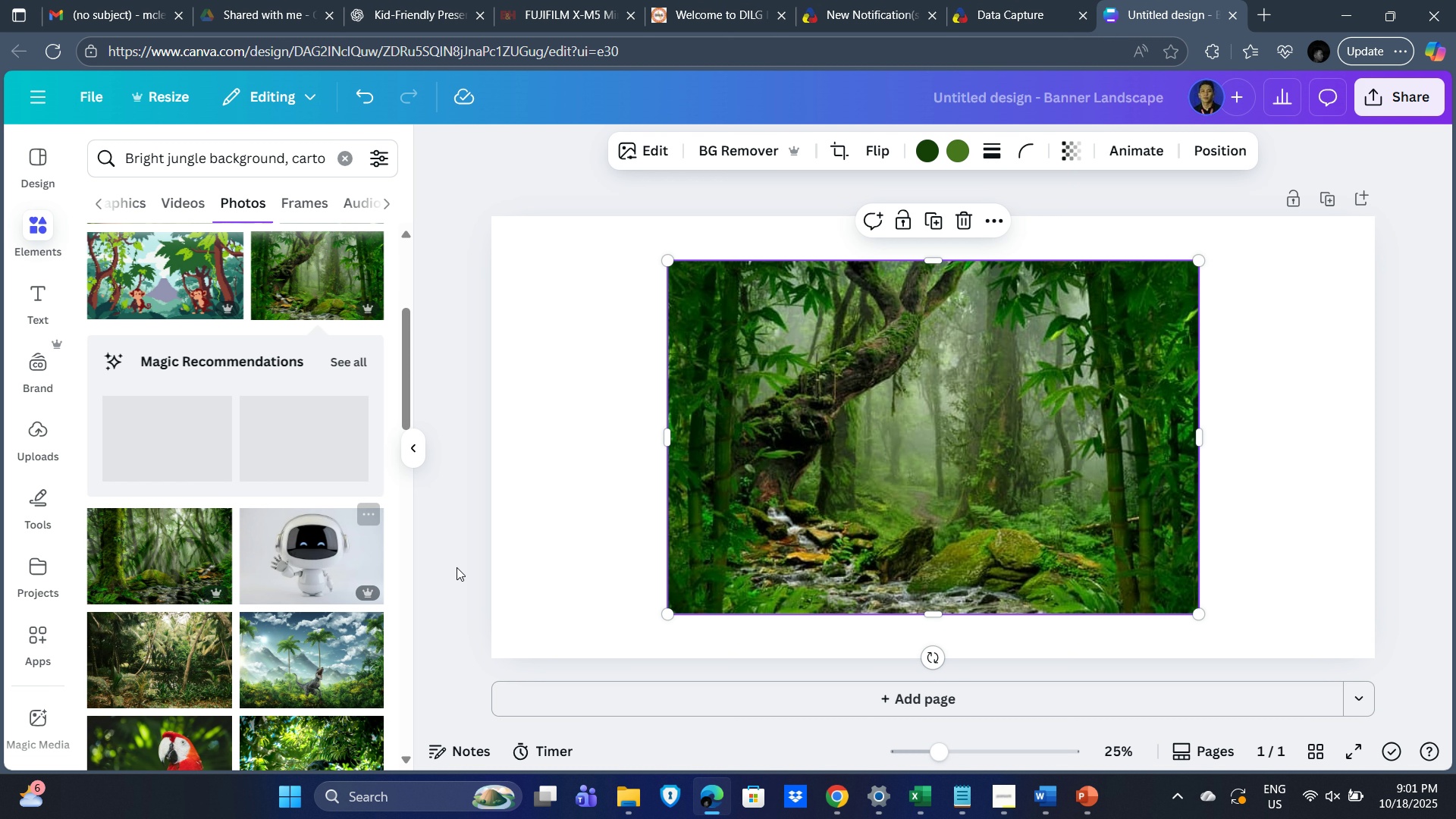 
wait(6.0)
 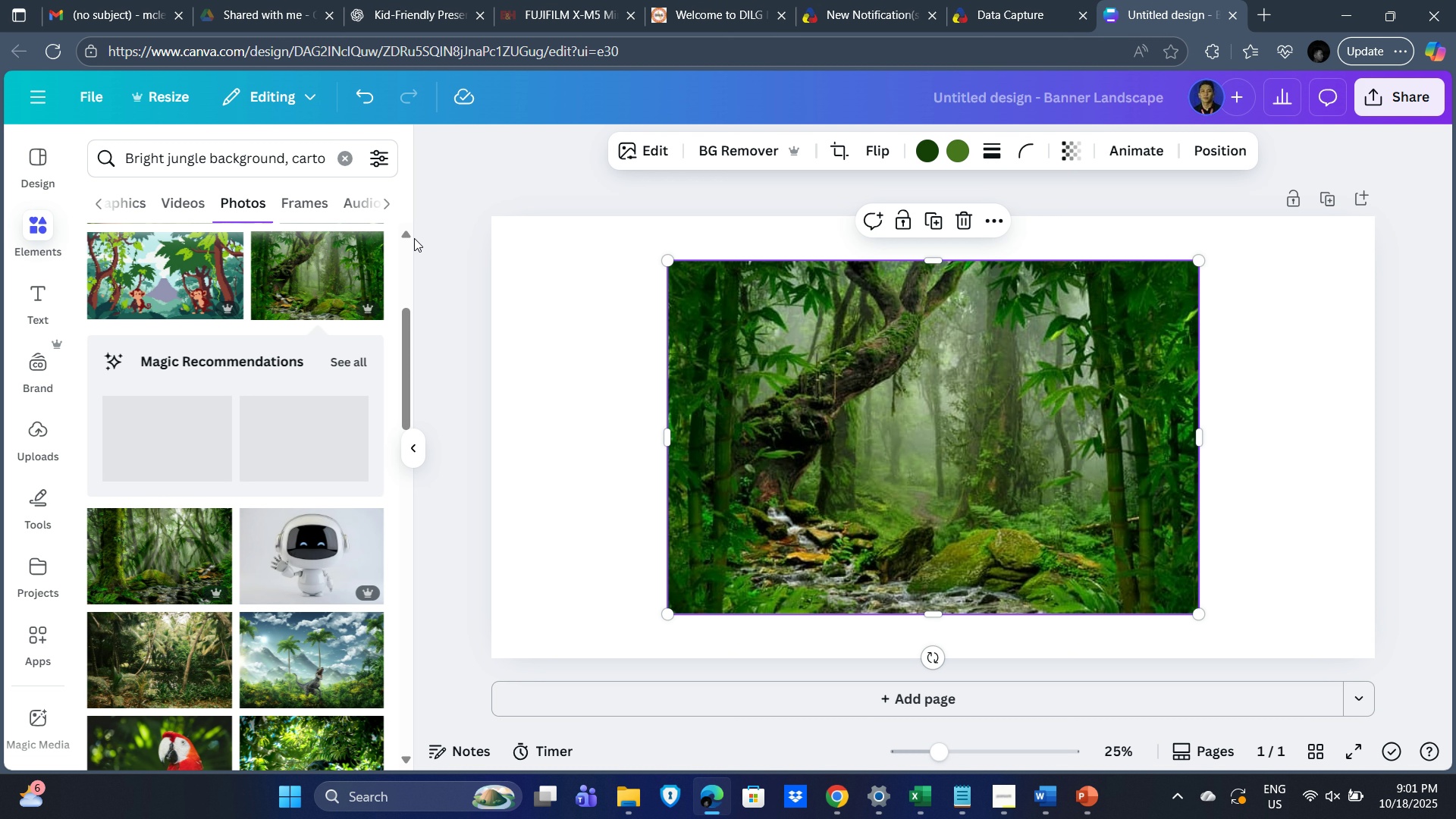 
left_click([963, 220])
 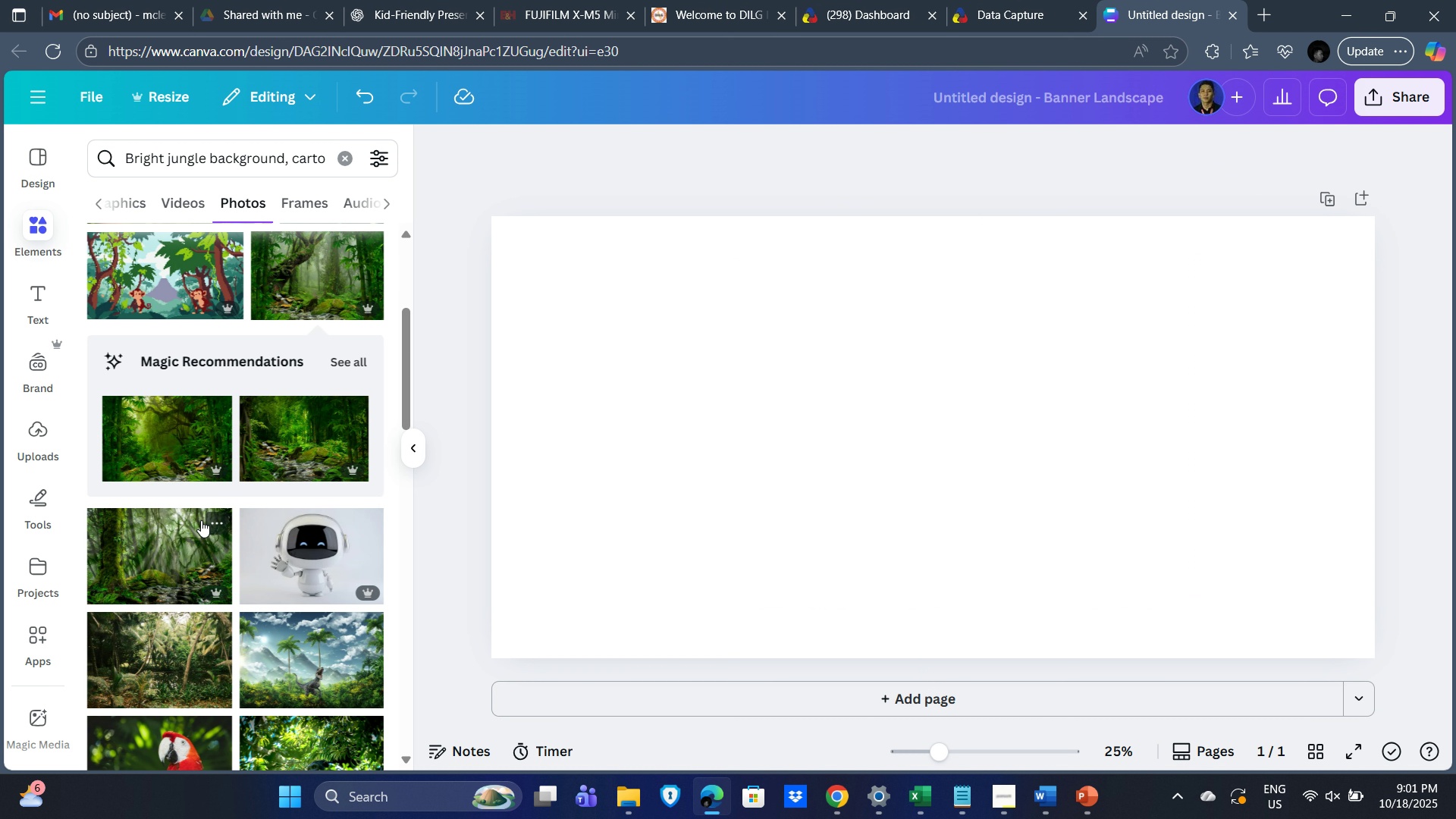 
scroll: coordinate [327, 548], scroll_direction: down, amount: 4.0
 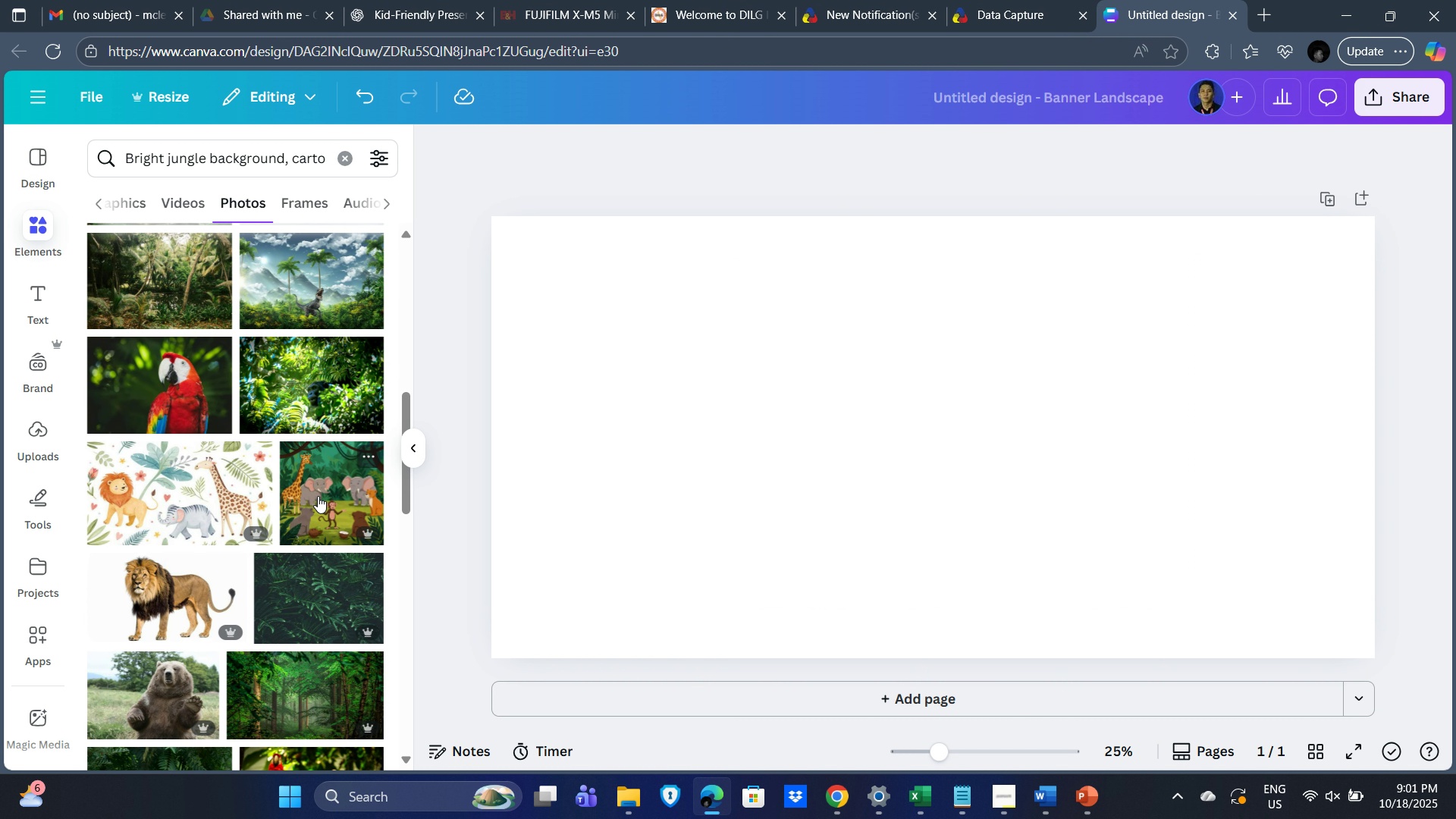 
left_click([317, 496])
 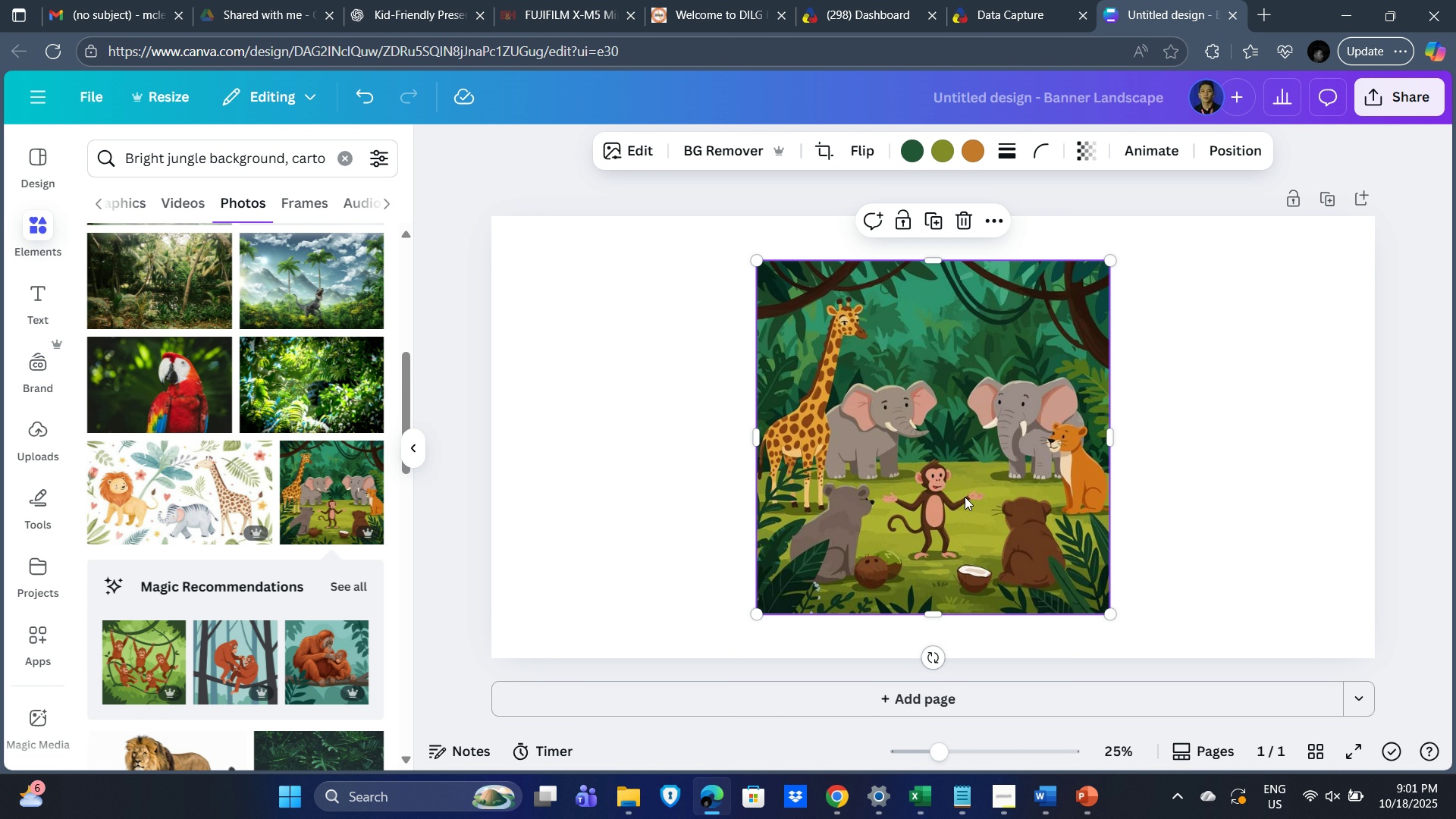 
scroll: coordinate [148, 604], scroll_direction: down, amount: 2.0
 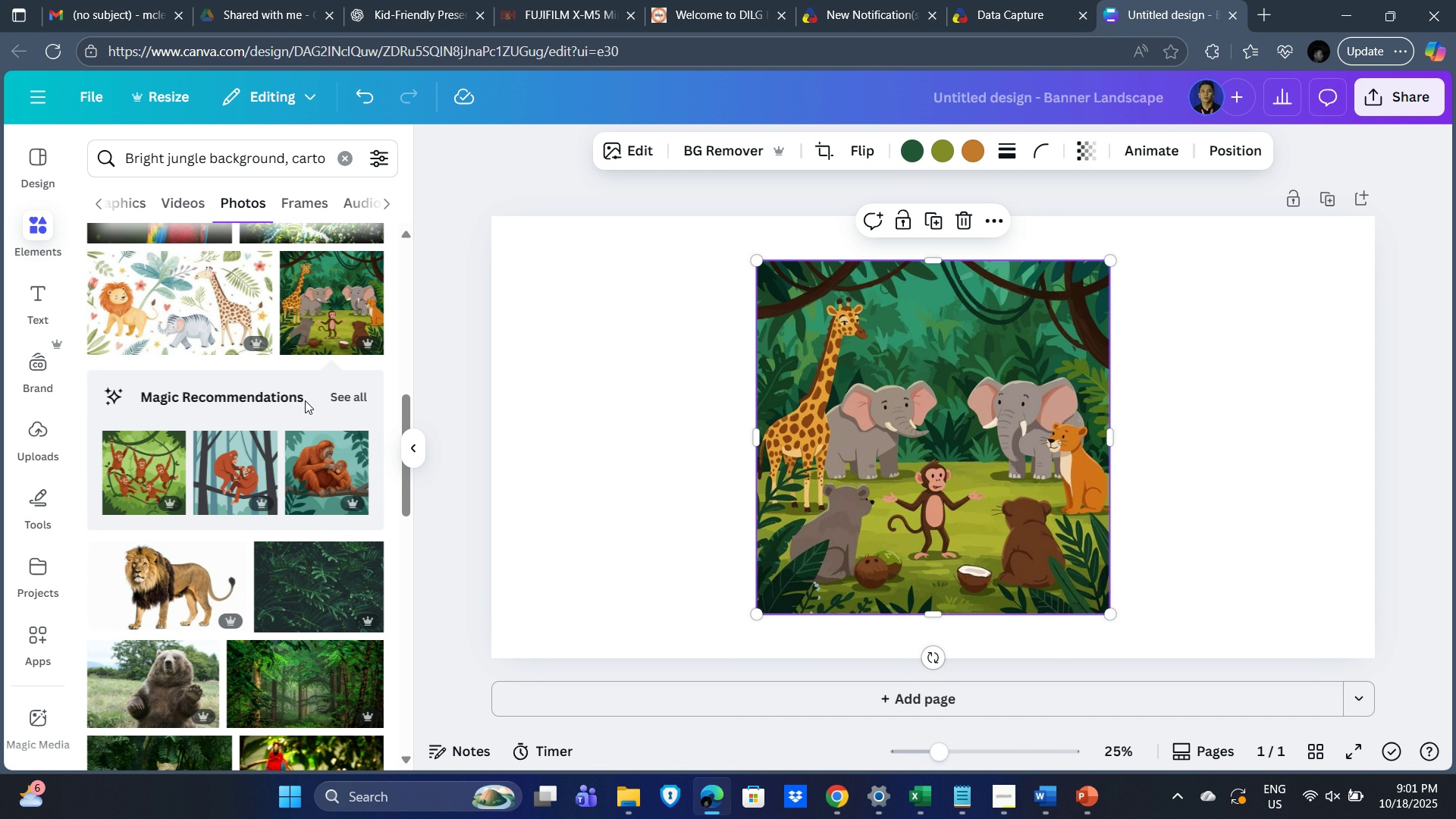 
scroll: coordinate [464, 488], scroll_direction: up, amount: 8.0
 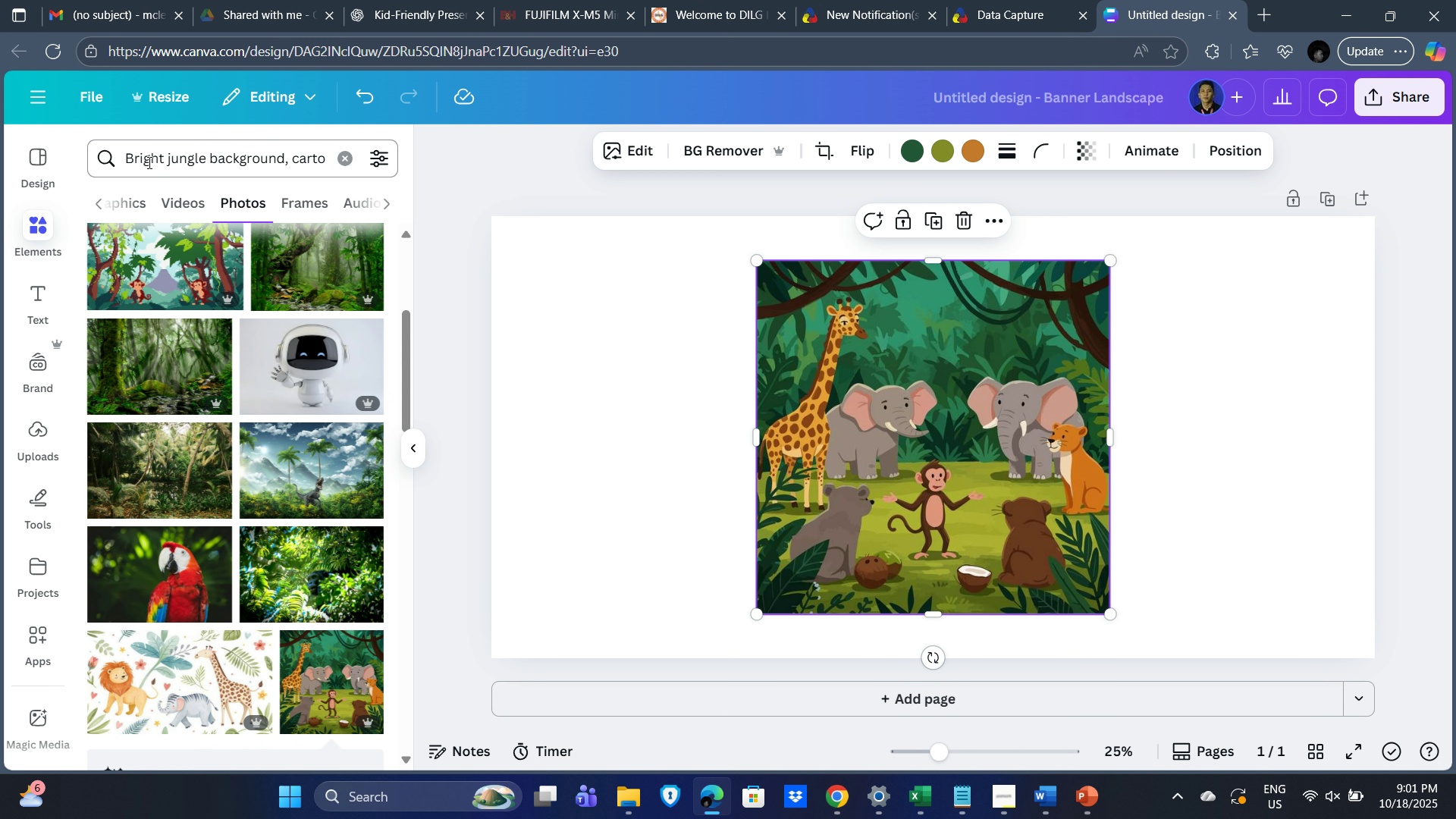 
left_click([148, 162])
 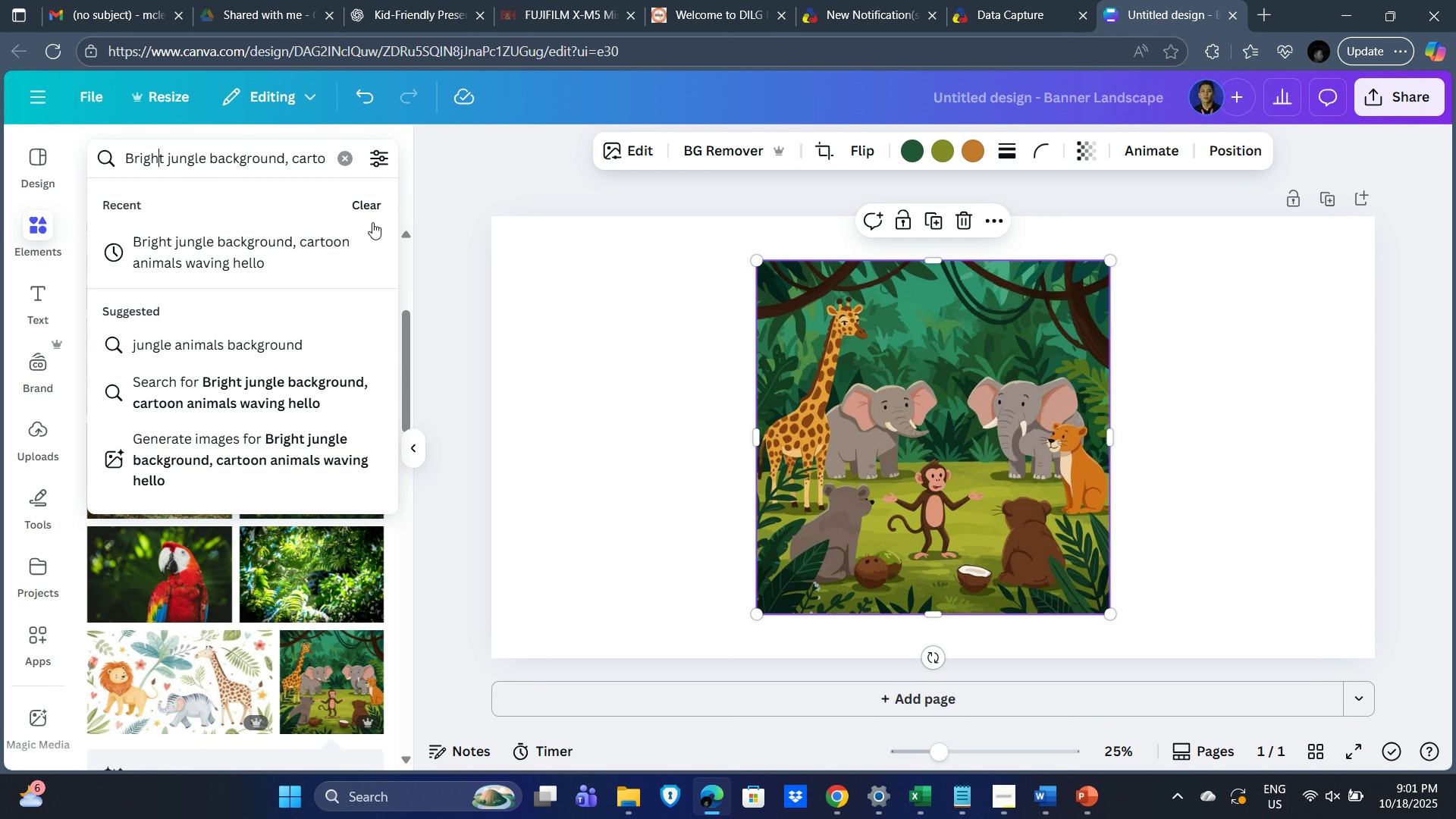 
hold_key(key=ArrowRight, duration=1.51)
 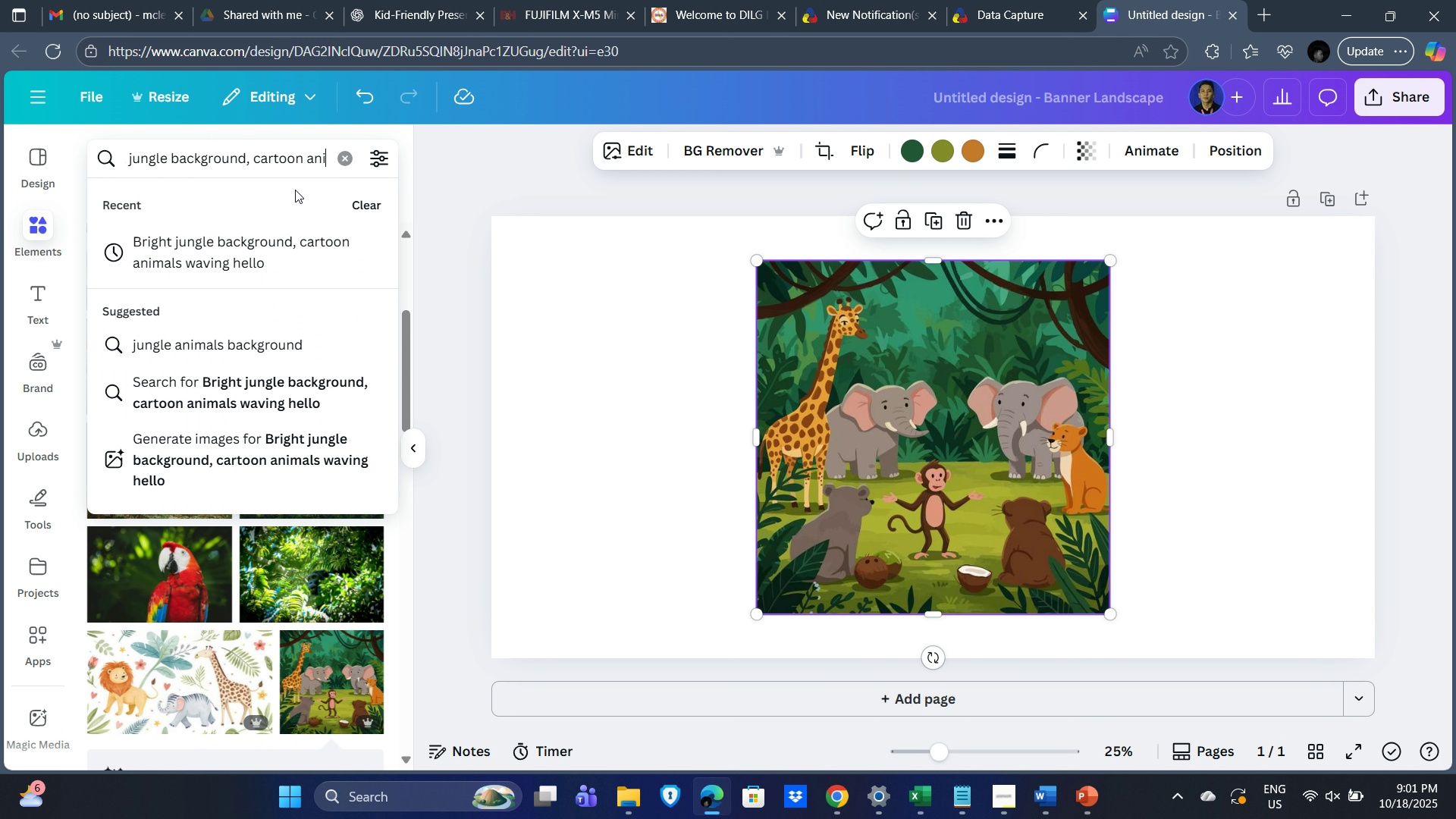 
hold_key(key=ArrowRight, duration=1.11)
 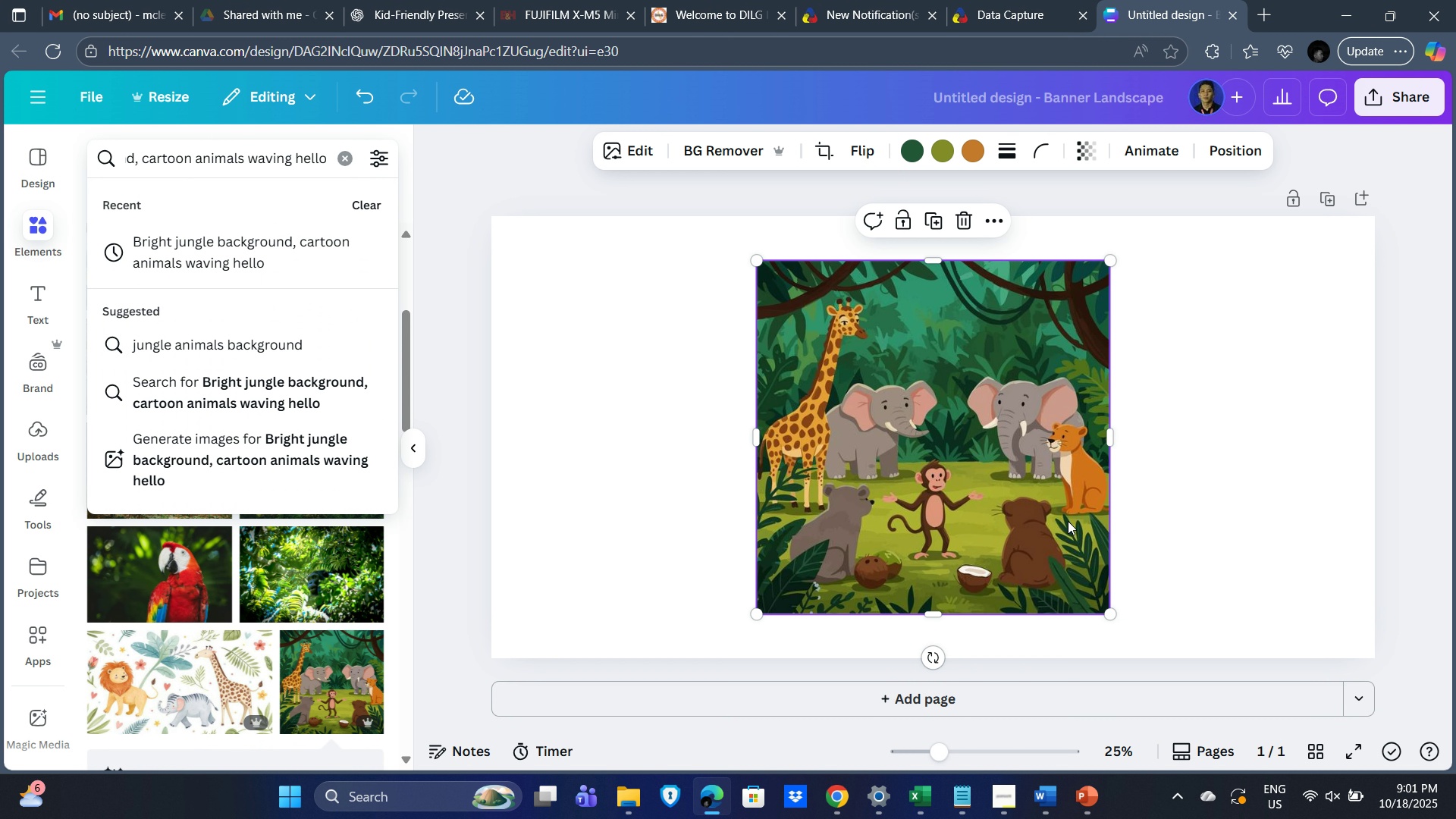 
left_click([1188, 508])
 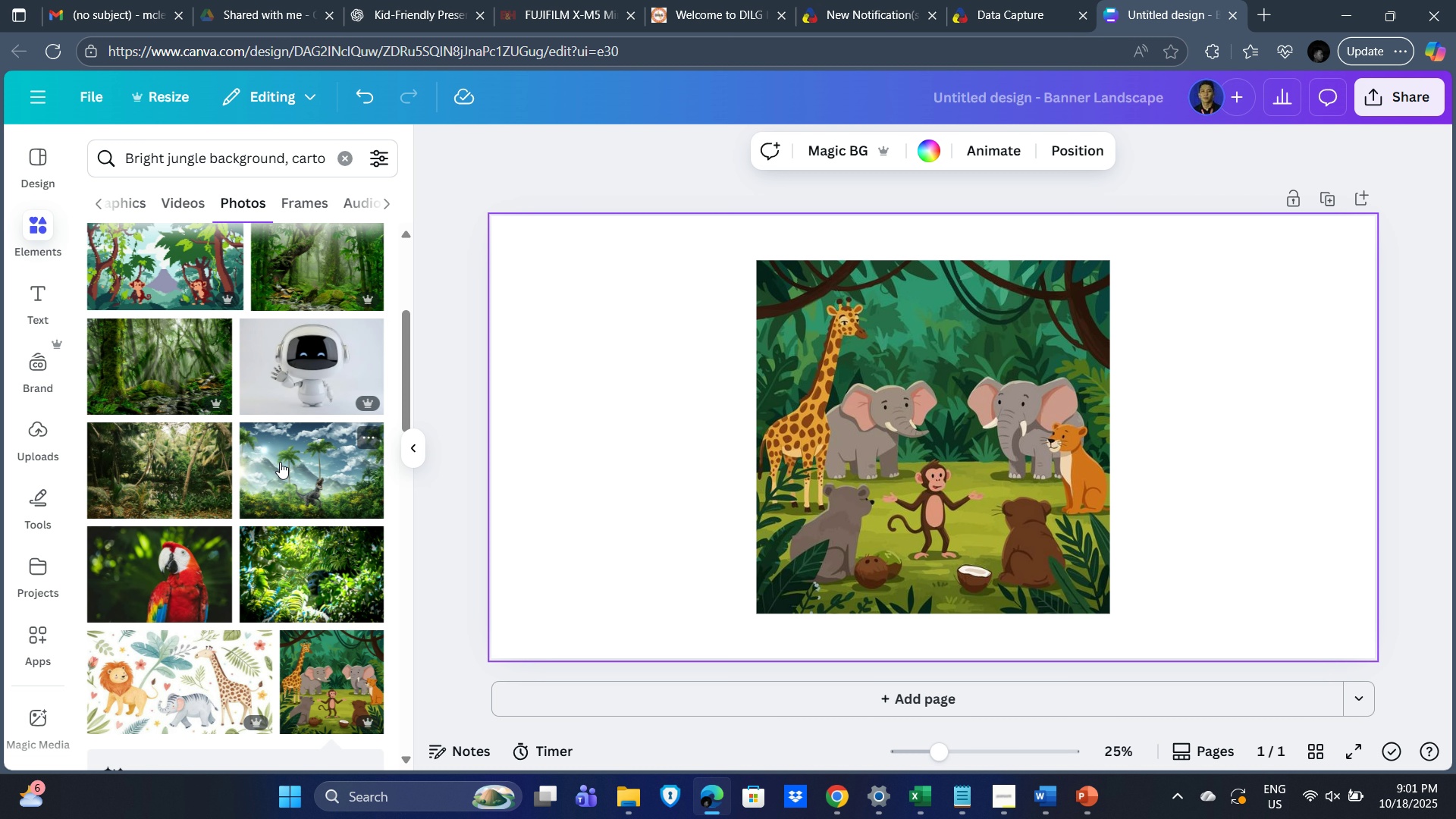 
scroll: coordinate [280, 576], scroll_direction: down, amount: 16.0
 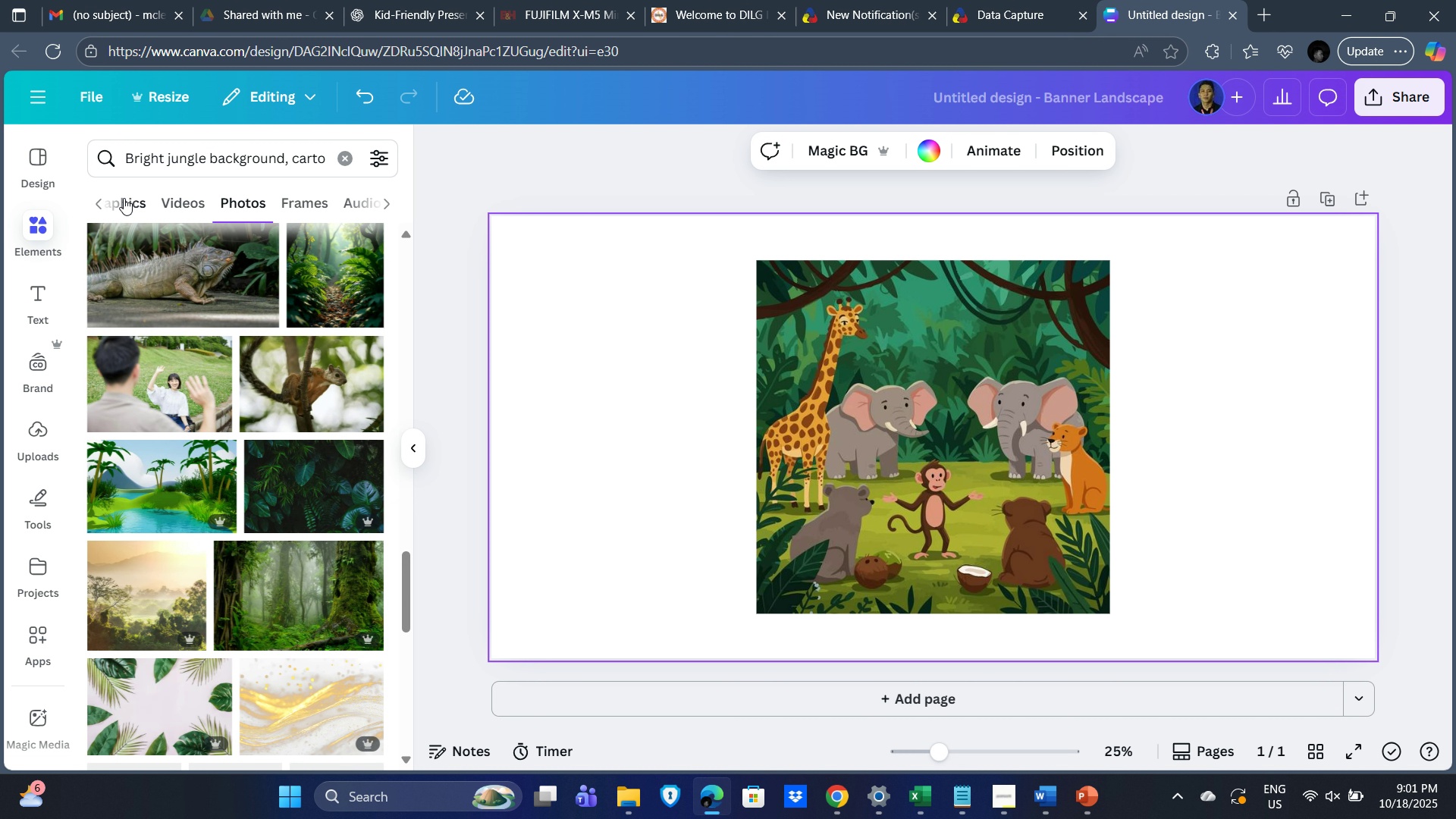 
left_click([123, 198])
 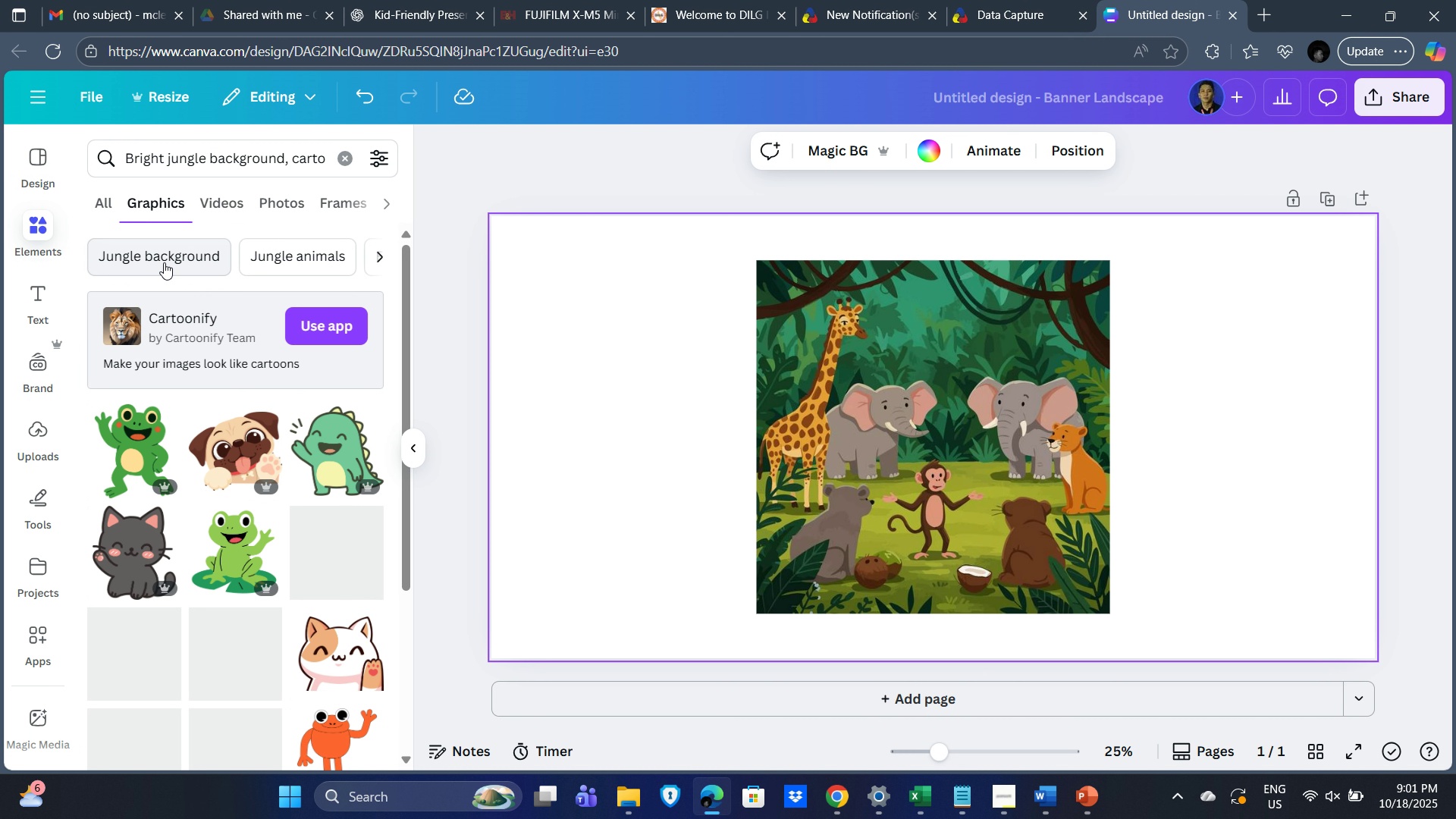 
left_click([163, 260])
 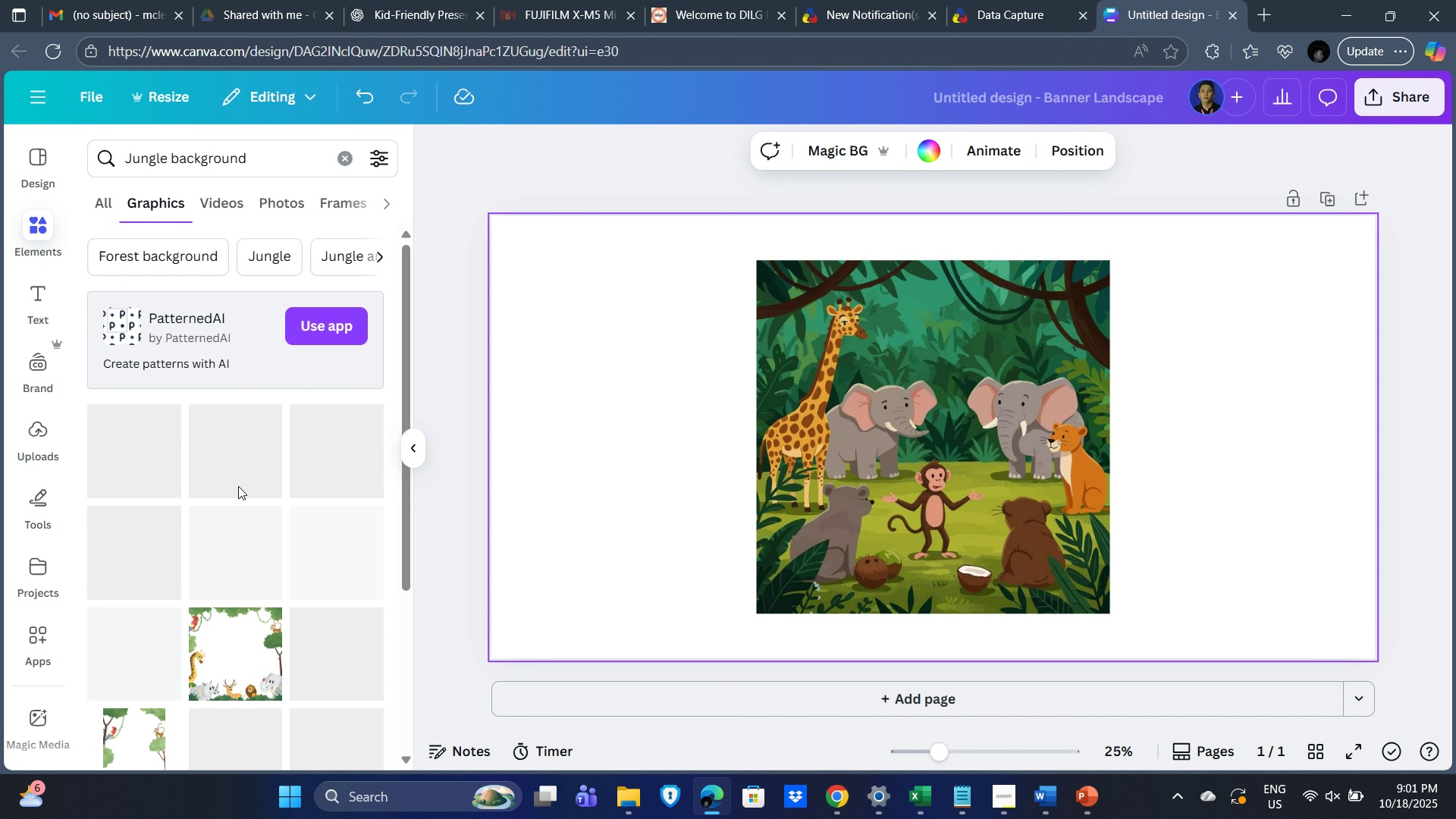 
scroll: coordinate [226, 631], scroll_direction: down, amount: 9.0
 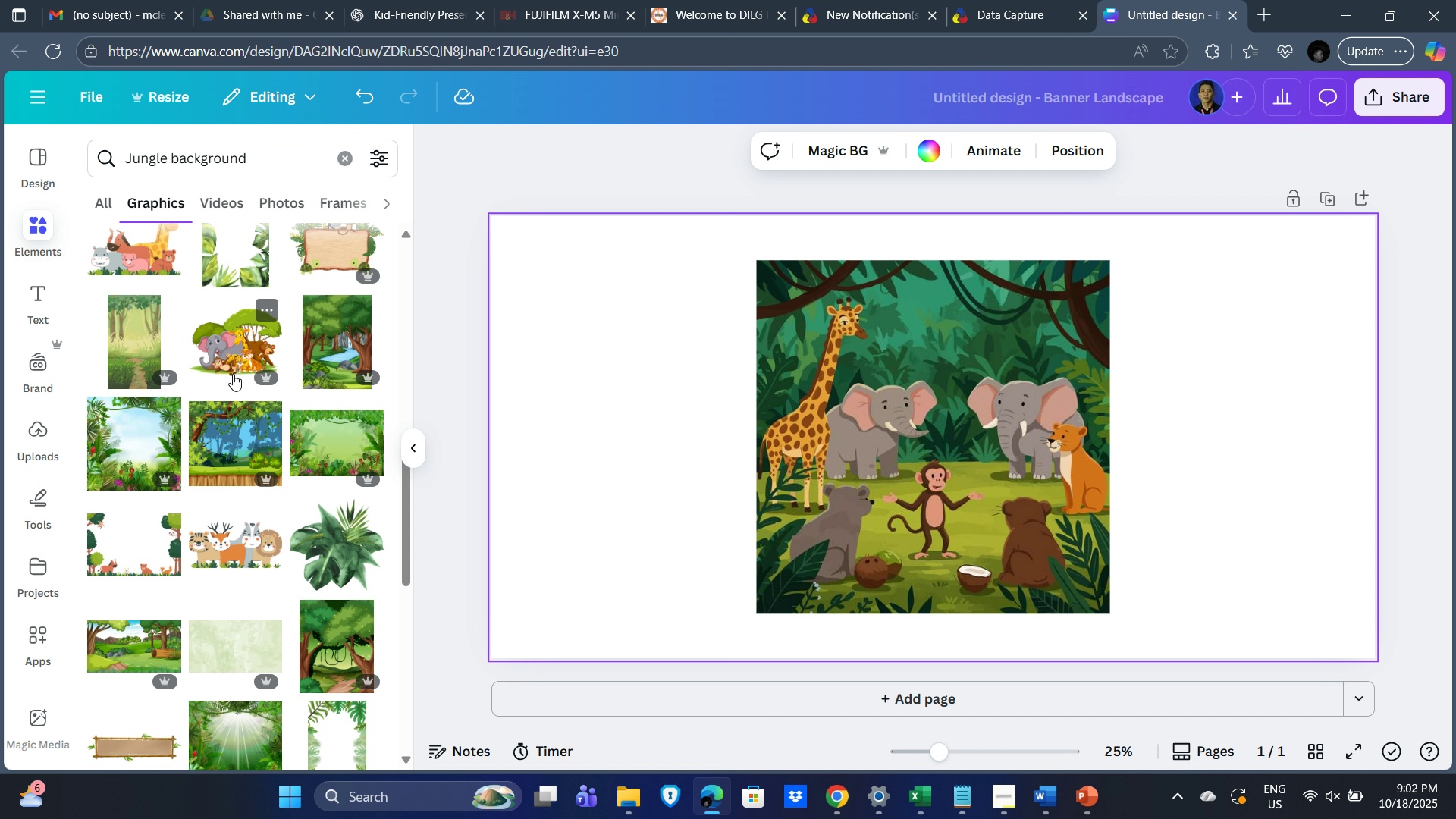 
scroll: coordinate [224, 610], scroll_direction: down, amount: 9.0
 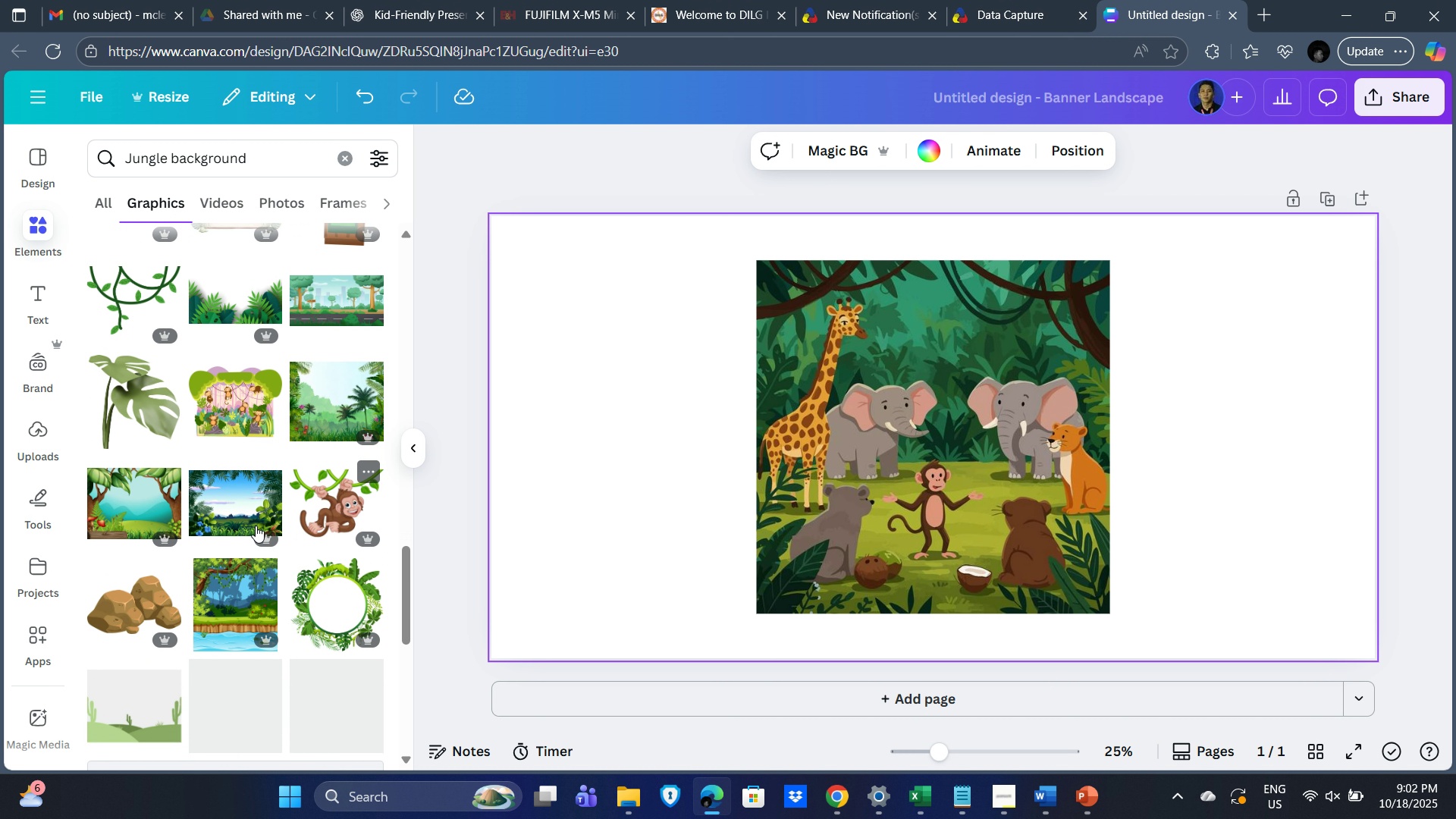 
scroll: coordinate [243, 500], scroll_direction: up, amount: 22.0
 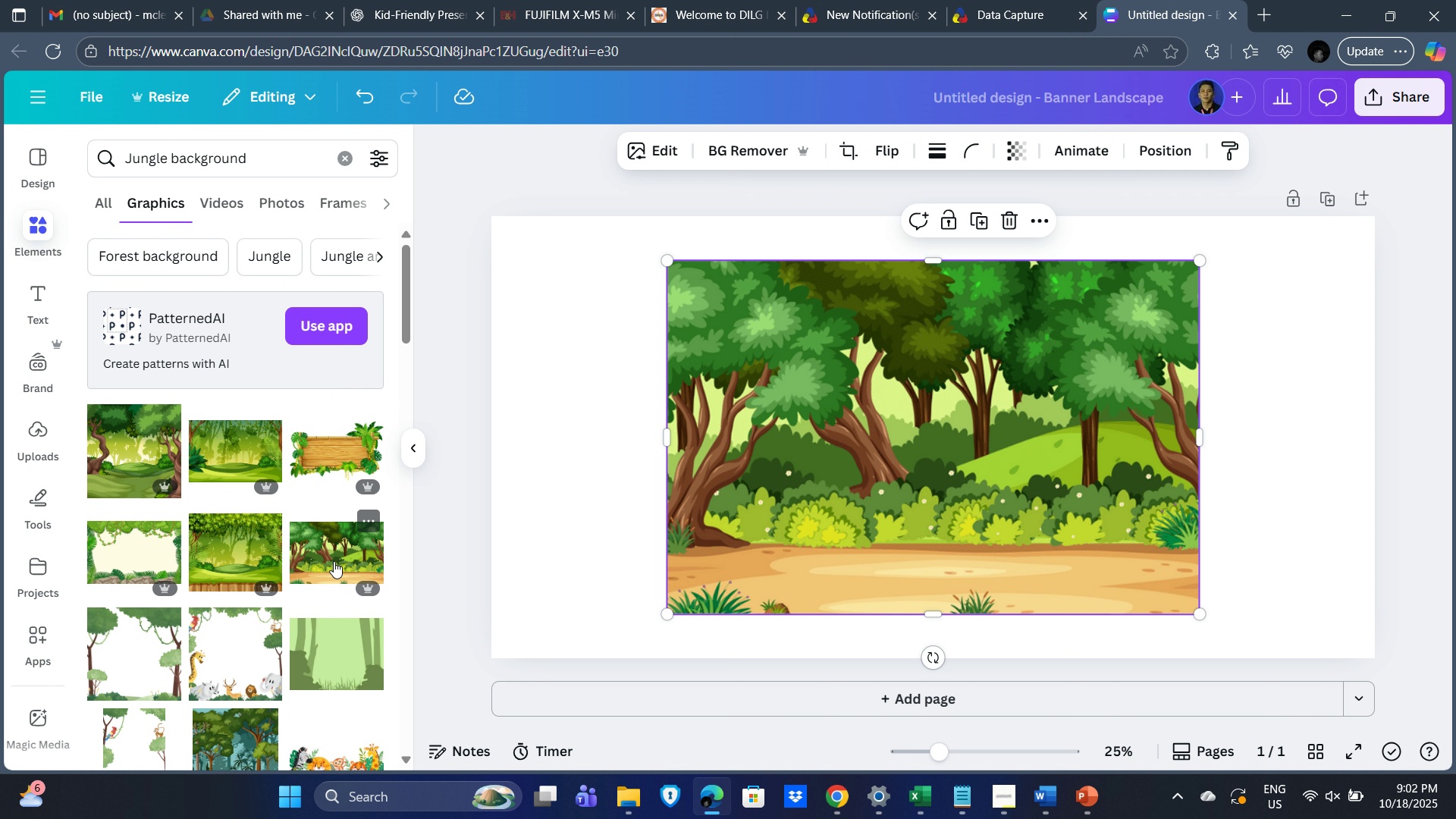 
left_click([334, 561])
 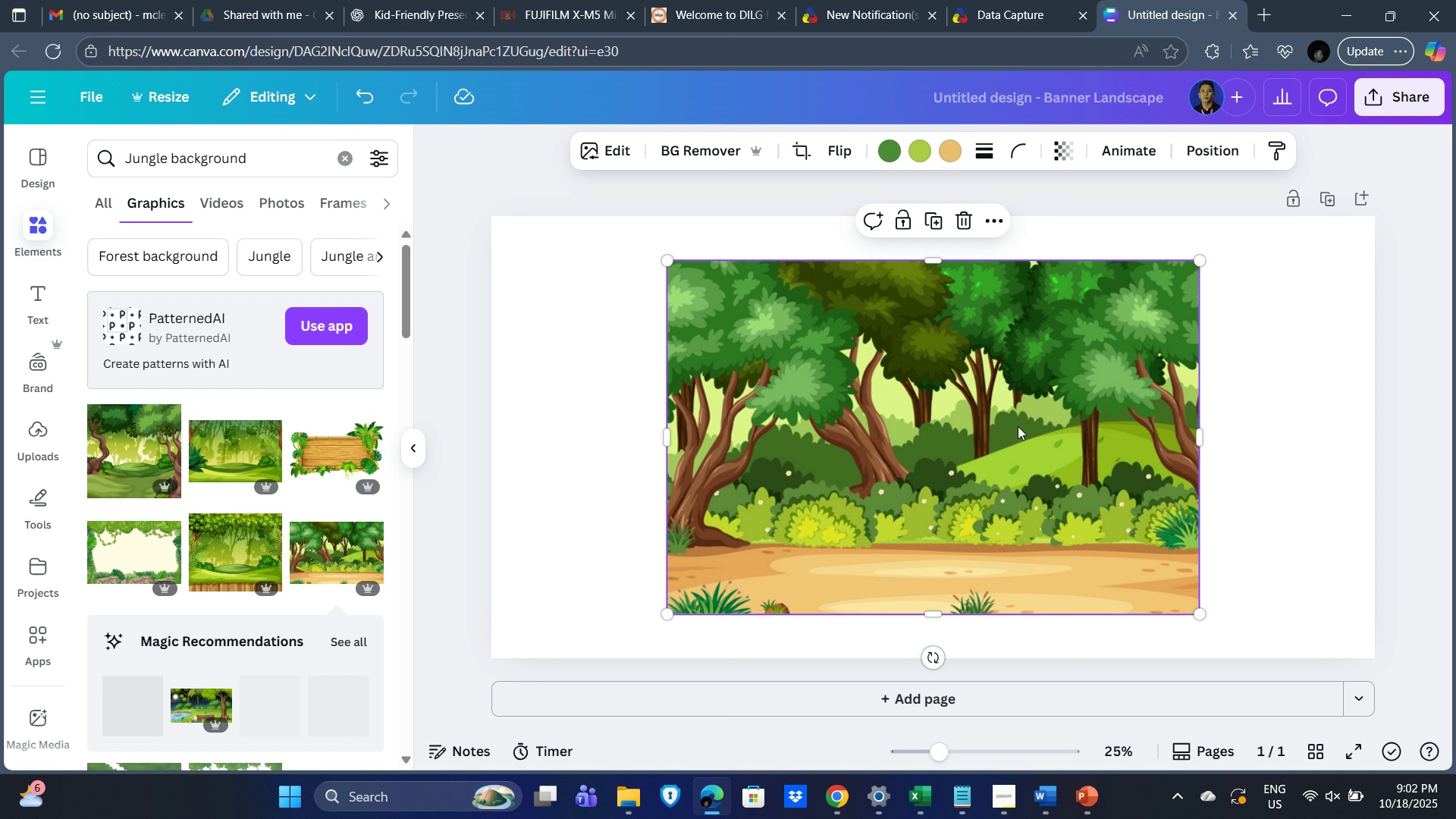 
left_click([1018, 426])
 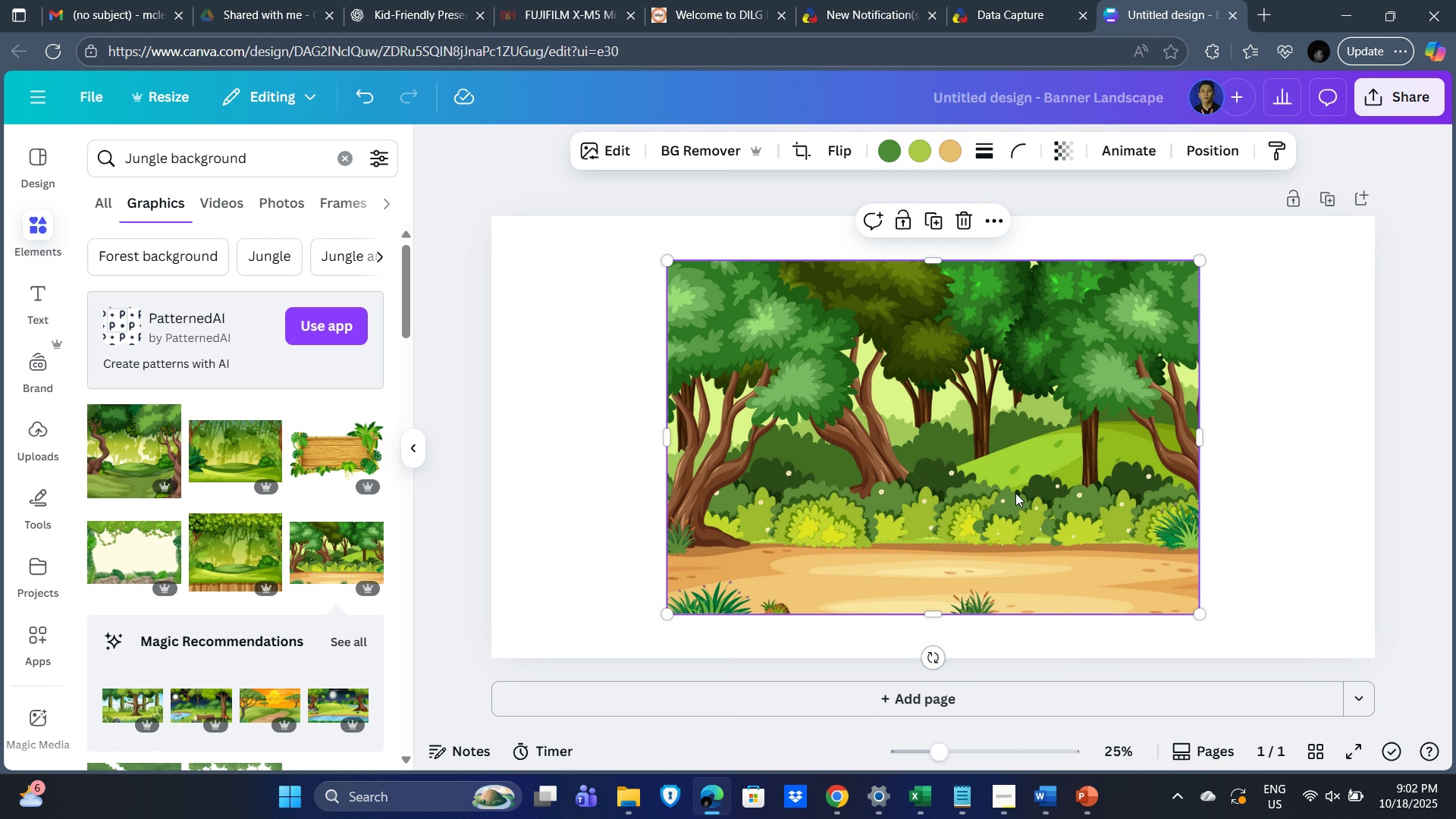 
left_click([1320, 425])
 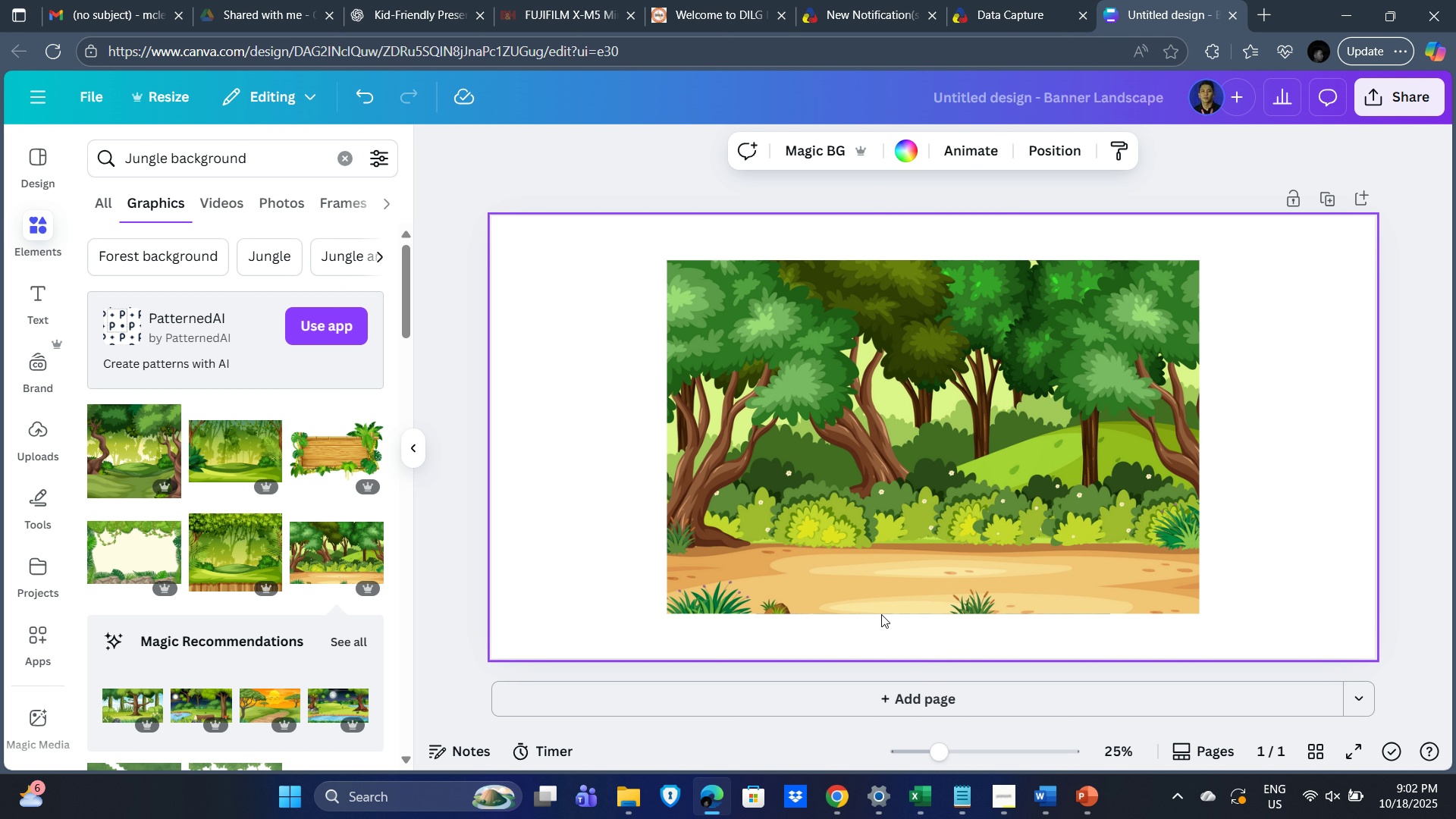 
key(PrintScreen)
 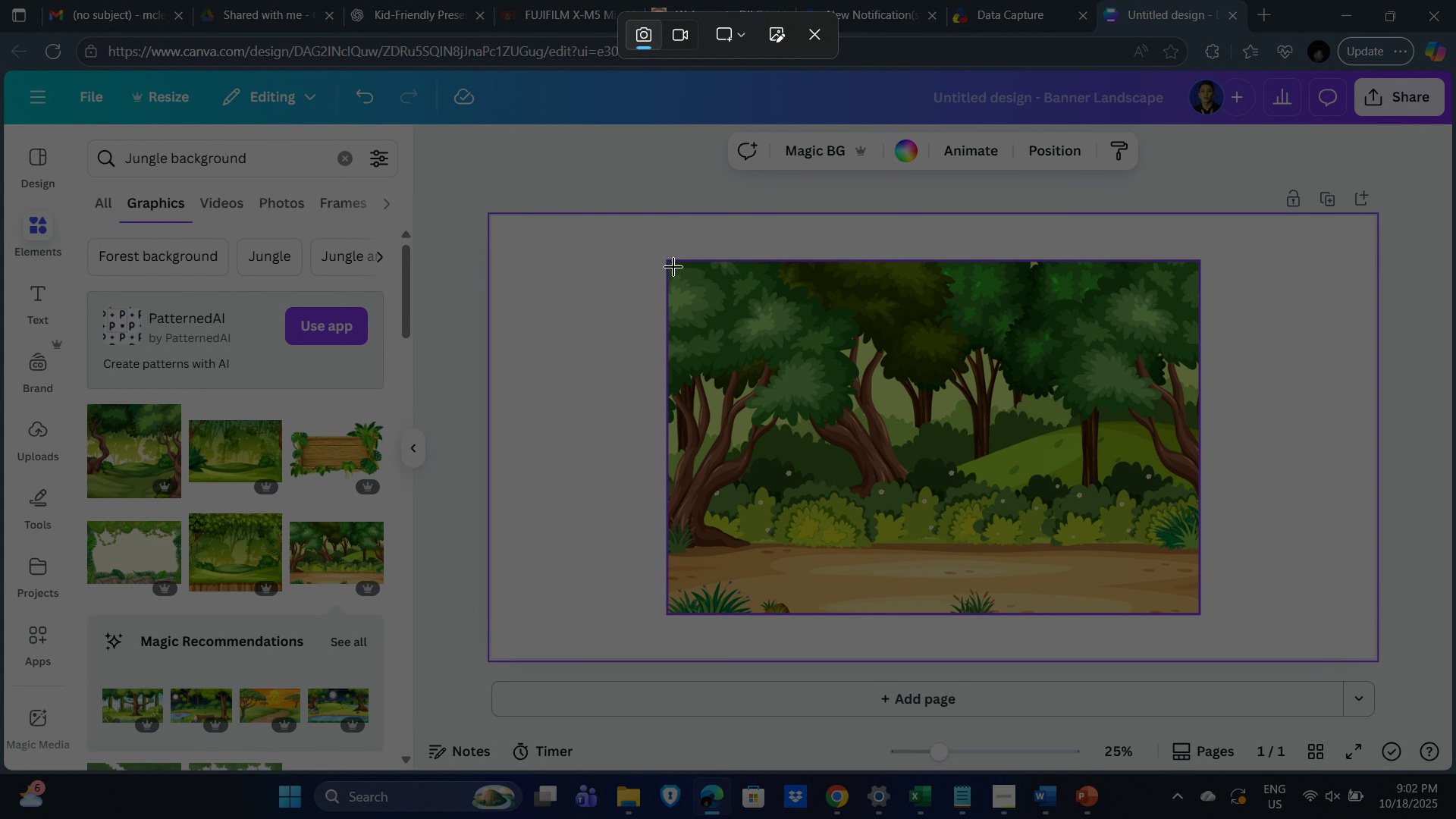 
left_click_drag(start_coordinate=[673, 266], to_coordinate=[1194, 610])
 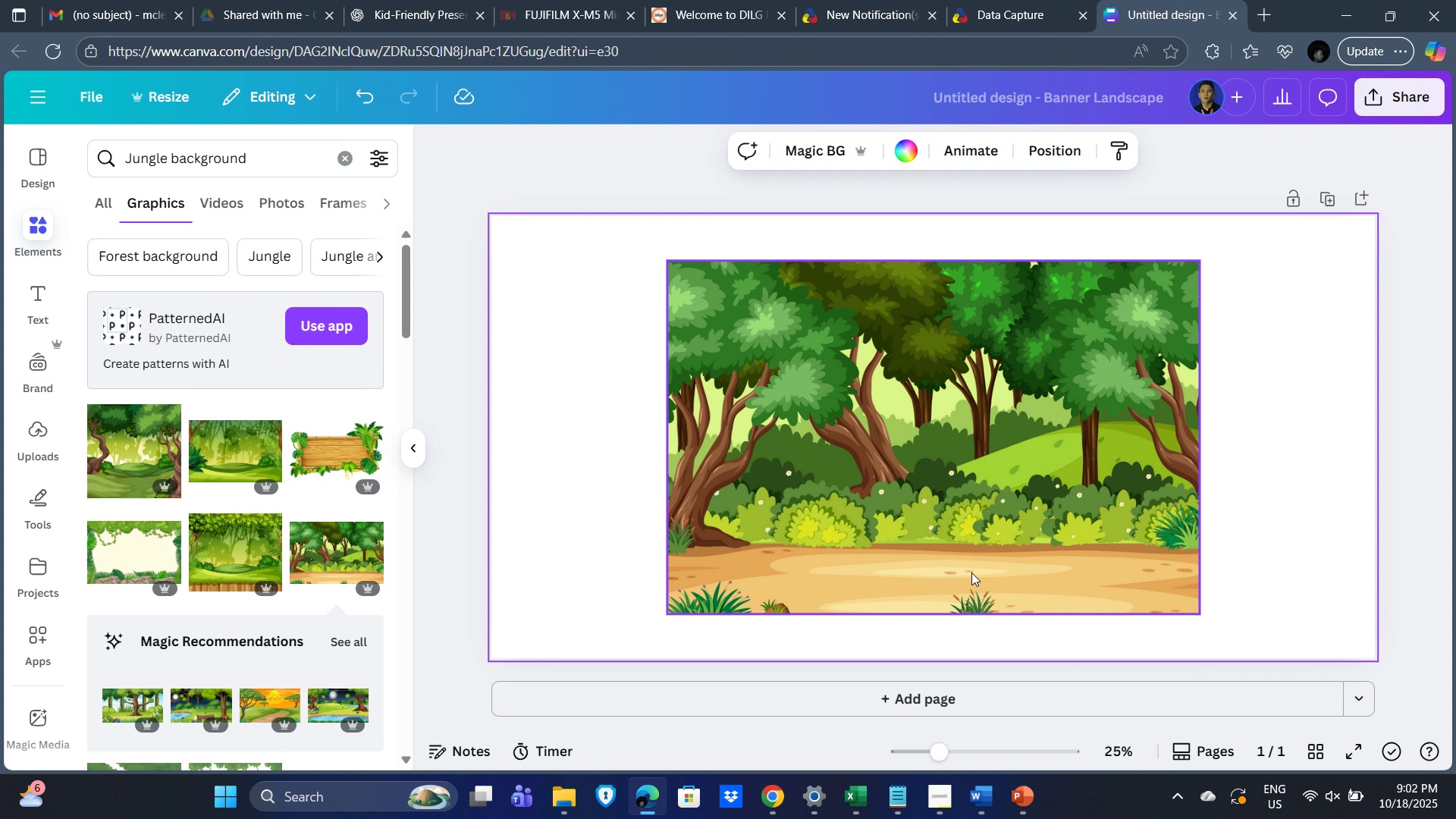 
hold_key(key=ControlLeft, duration=0.54)
 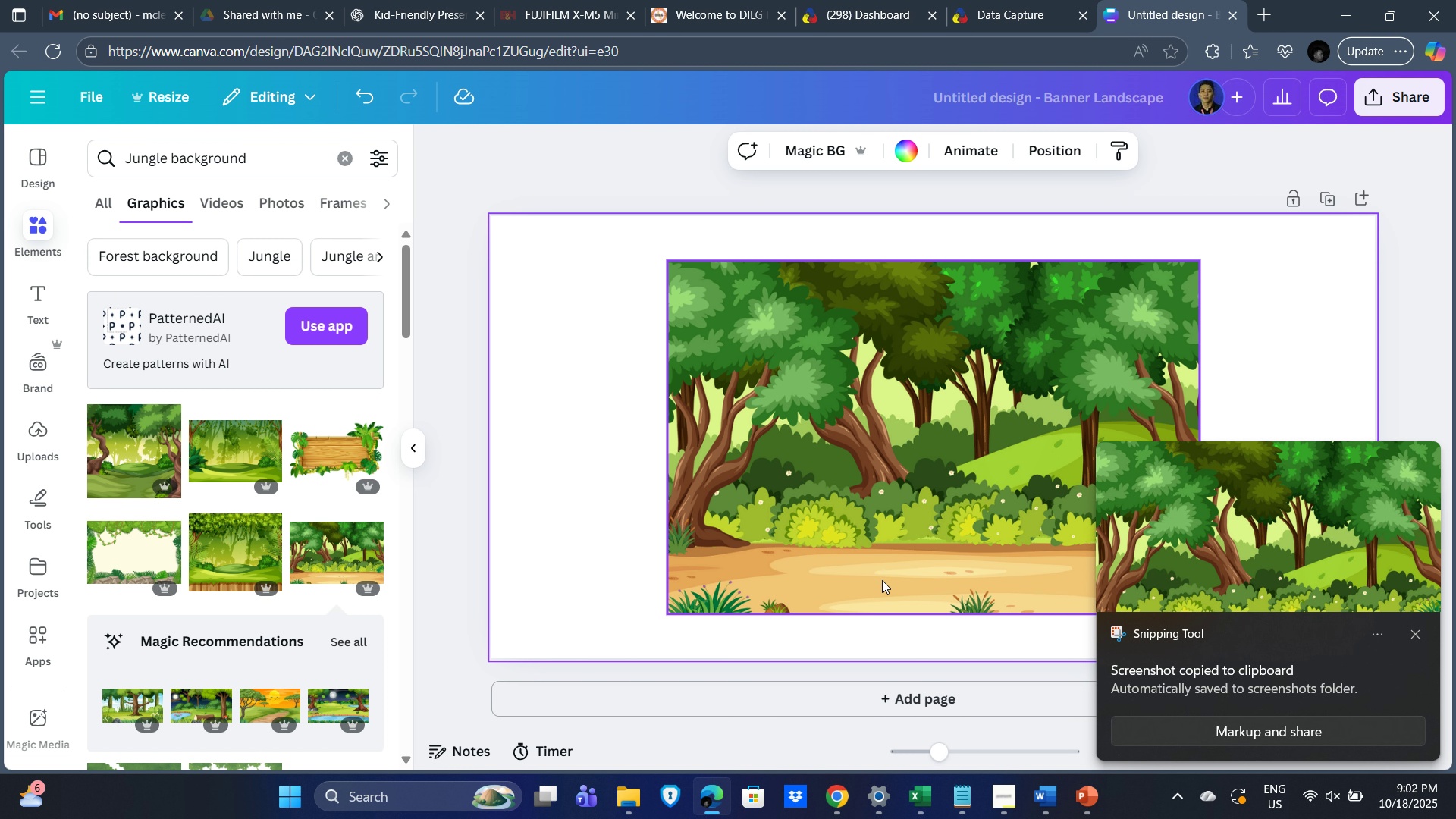 
key(Alt+Tab)
 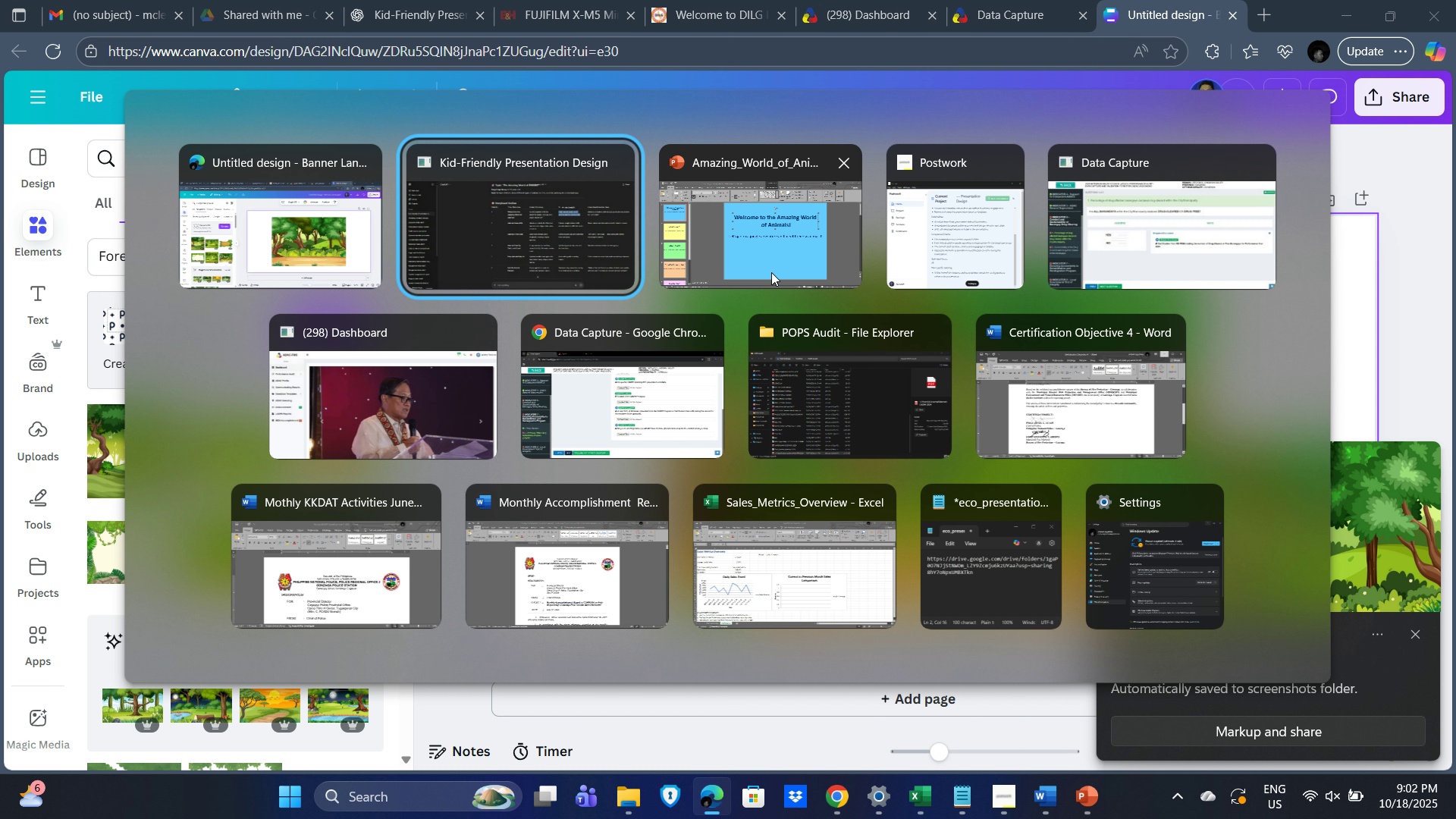 
left_click([786, 264])
 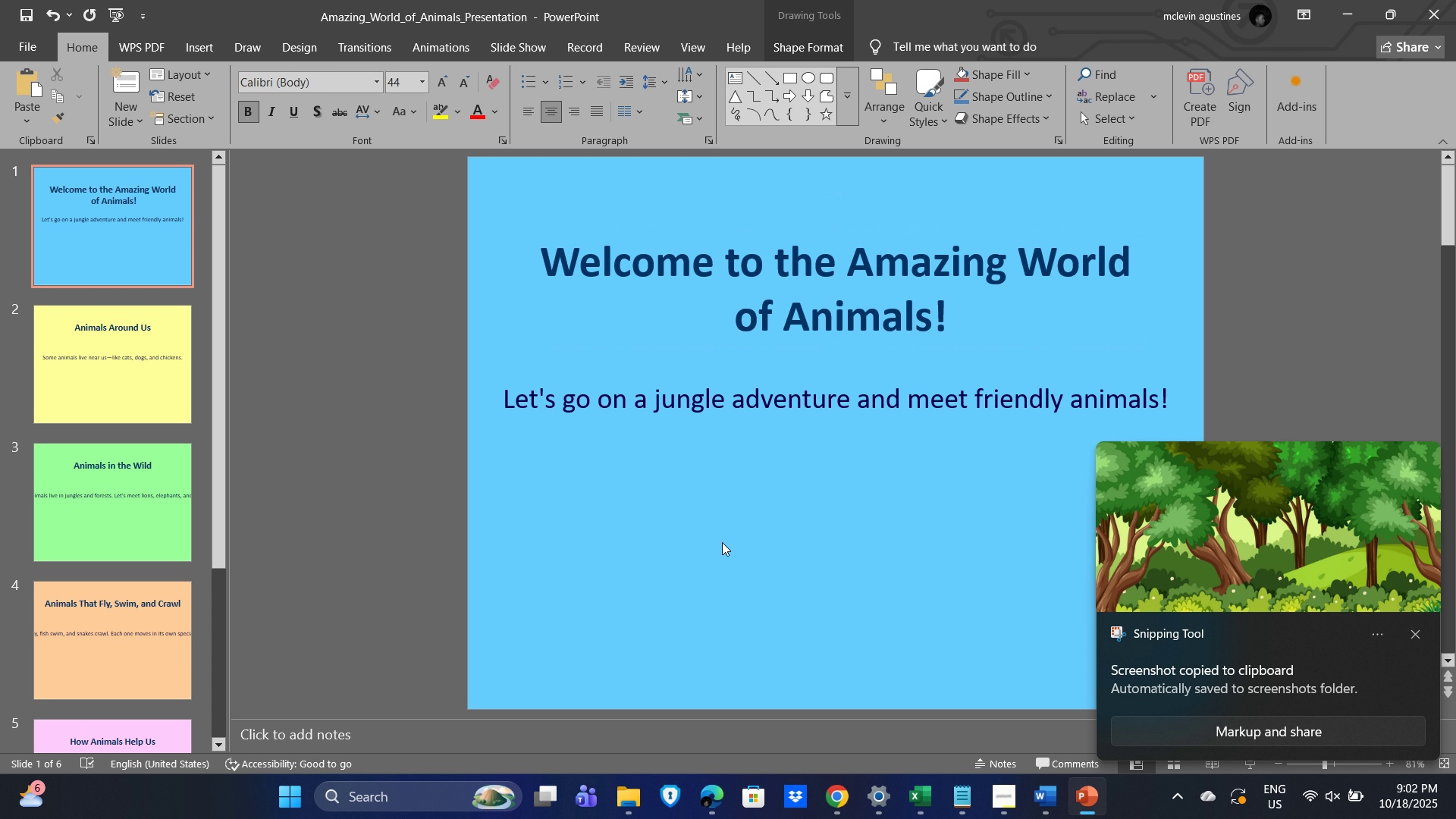 
left_click([722, 542])
 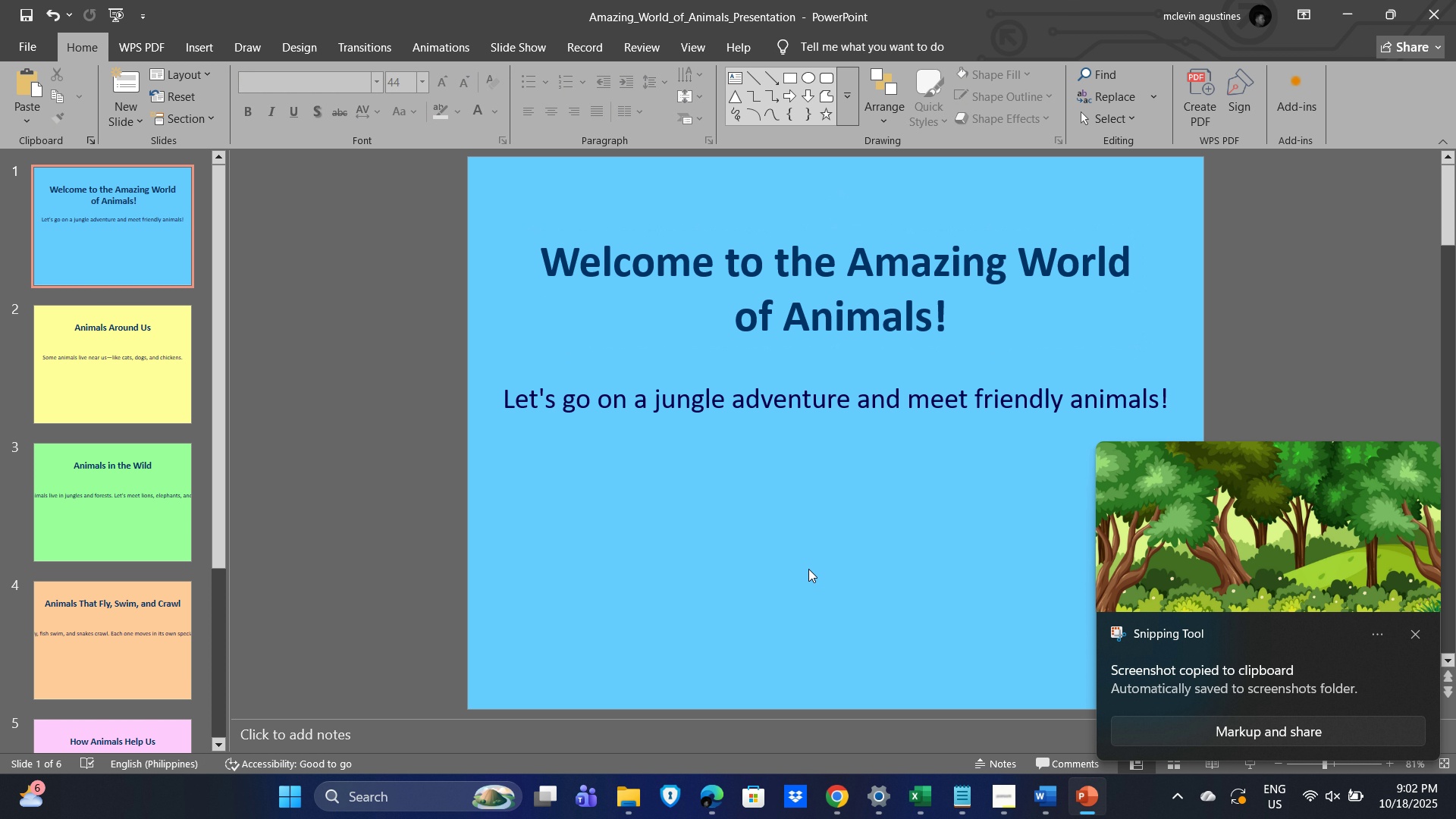 
key(Control+V)
 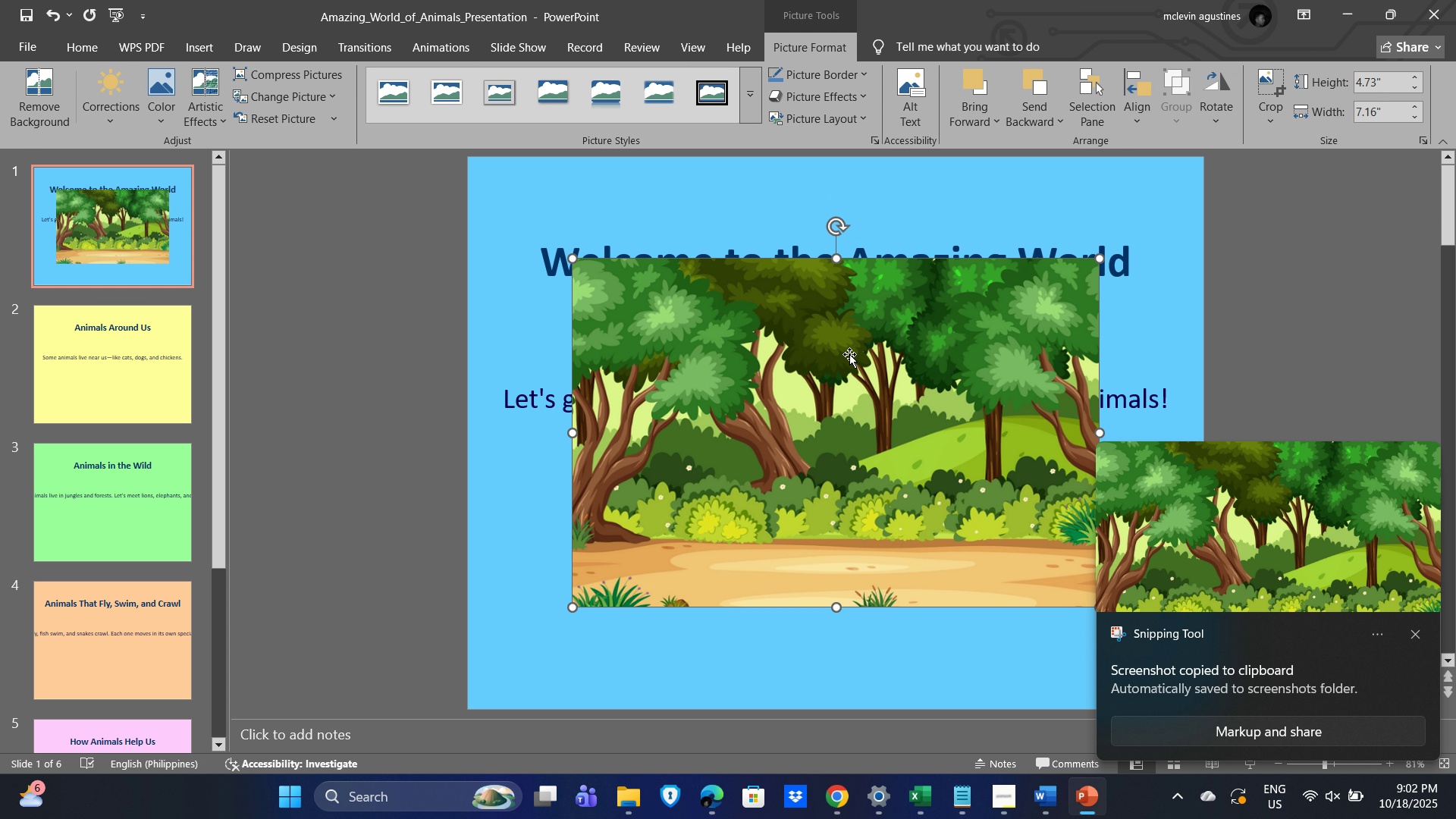 
left_click([849, 354])
 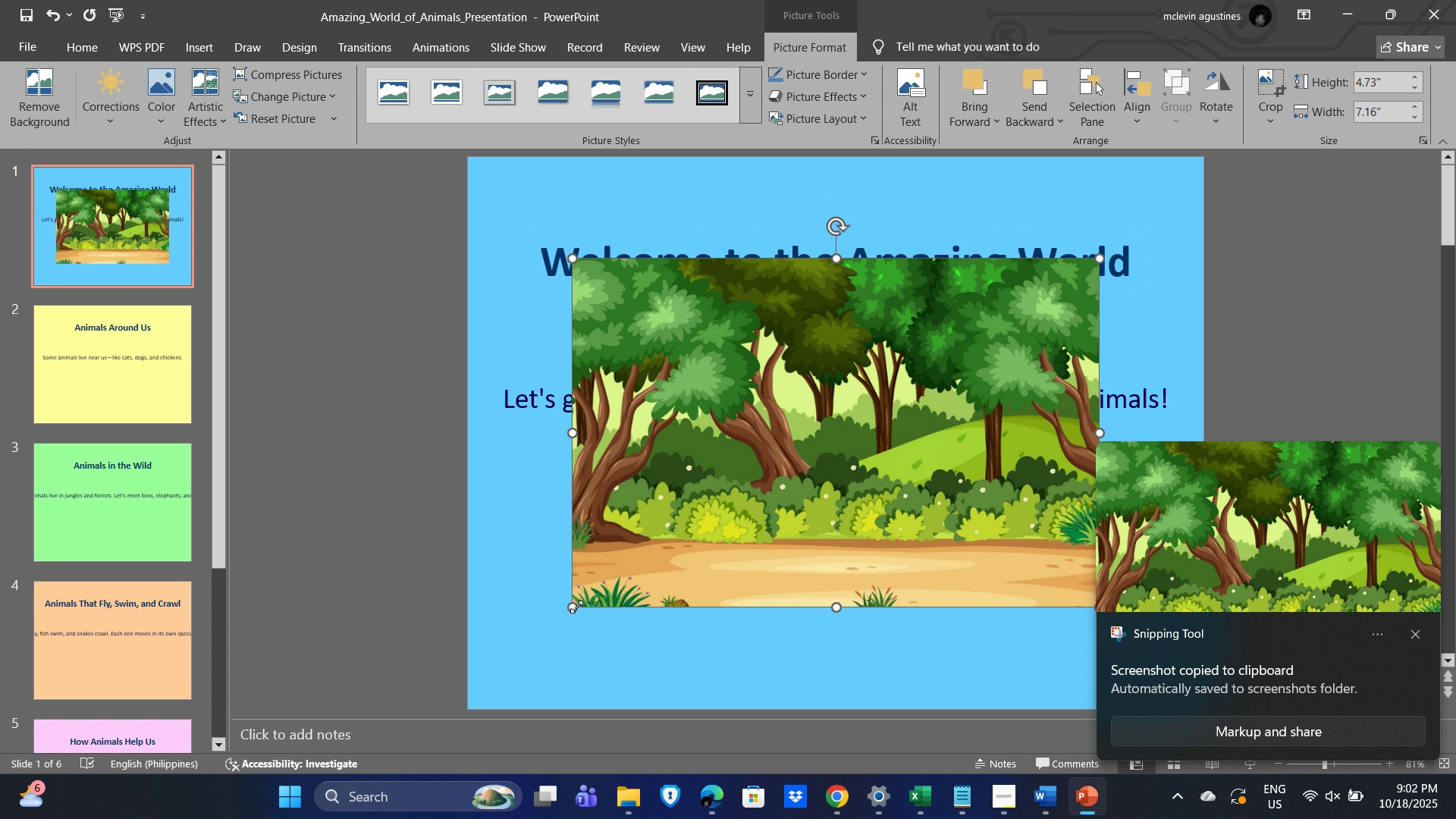 
left_click_drag(start_coordinate=[578, 607], to_coordinate=[491, 691])
 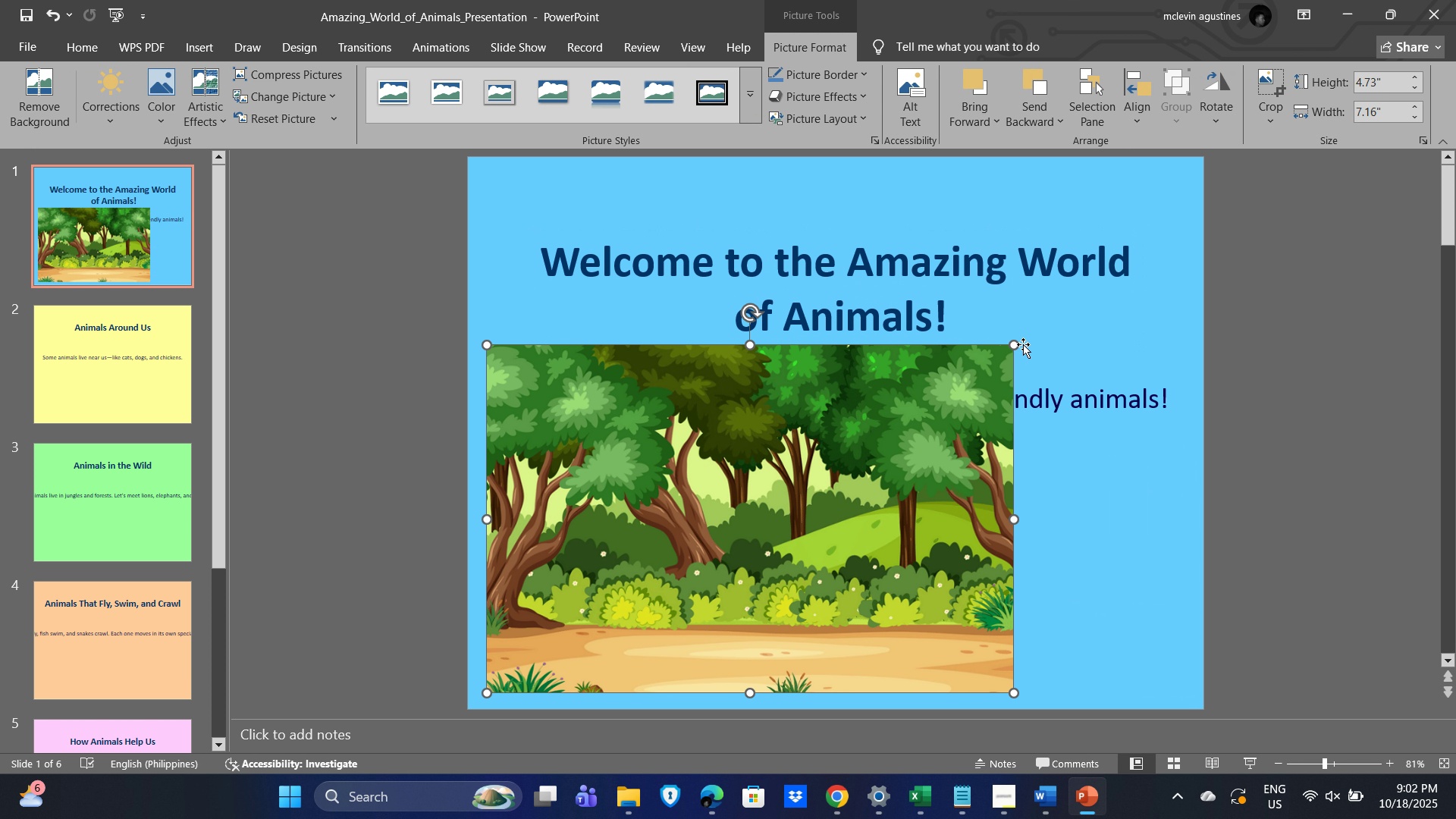 
left_click_drag(start_coordinate=[1017, 344], to_coordinate=[1176, 184])
 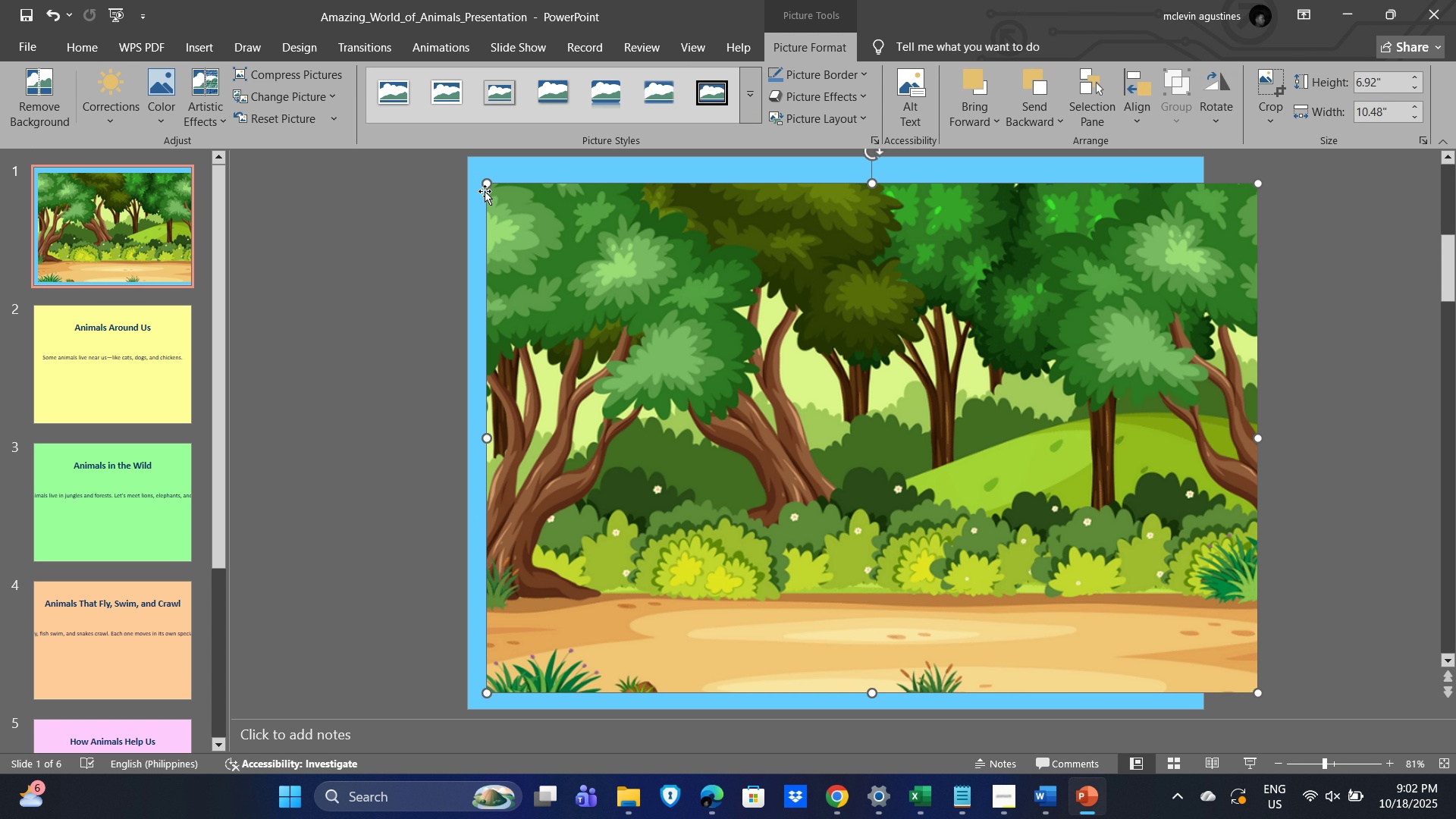 
left_click_drag(start_coordinate=[485, 186], to_coordinate=[484, 182])
 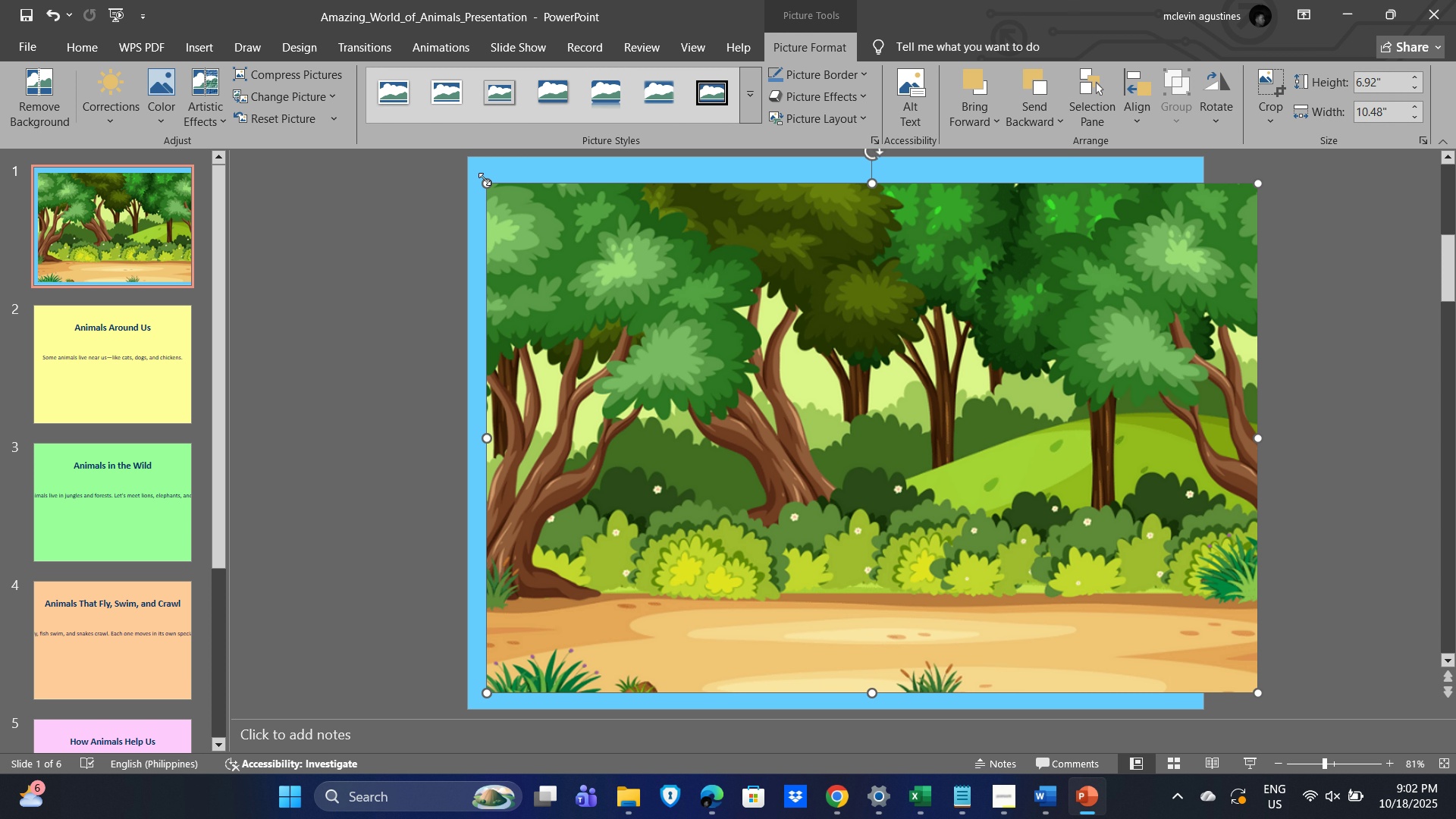 
left_click_drag(start_coordinate=[485, 180], to_coordinate=[469, 159])
 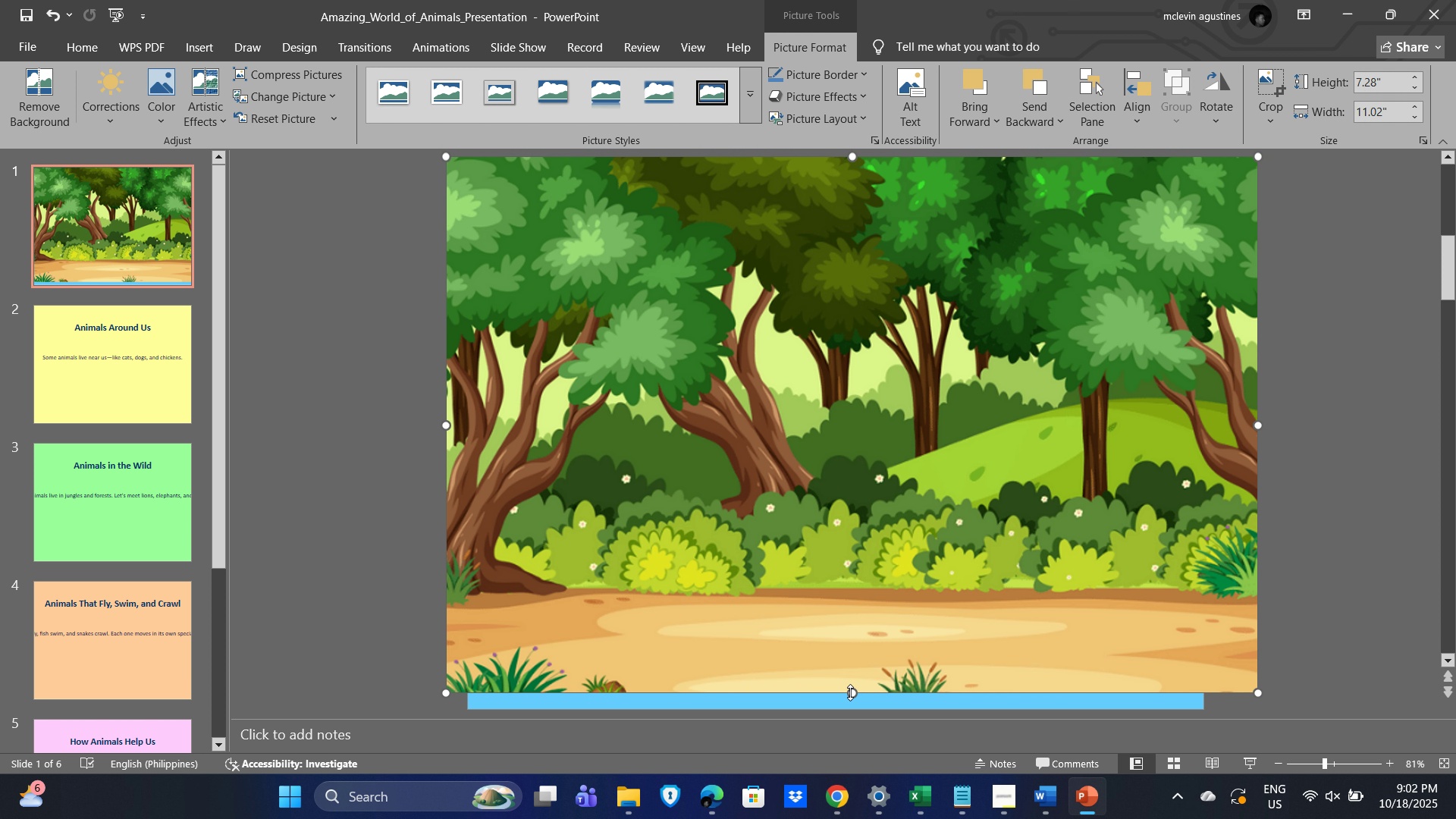 
left_click_drag(start_coordinate=[849, 689], to_coordinate=[852, 715])
 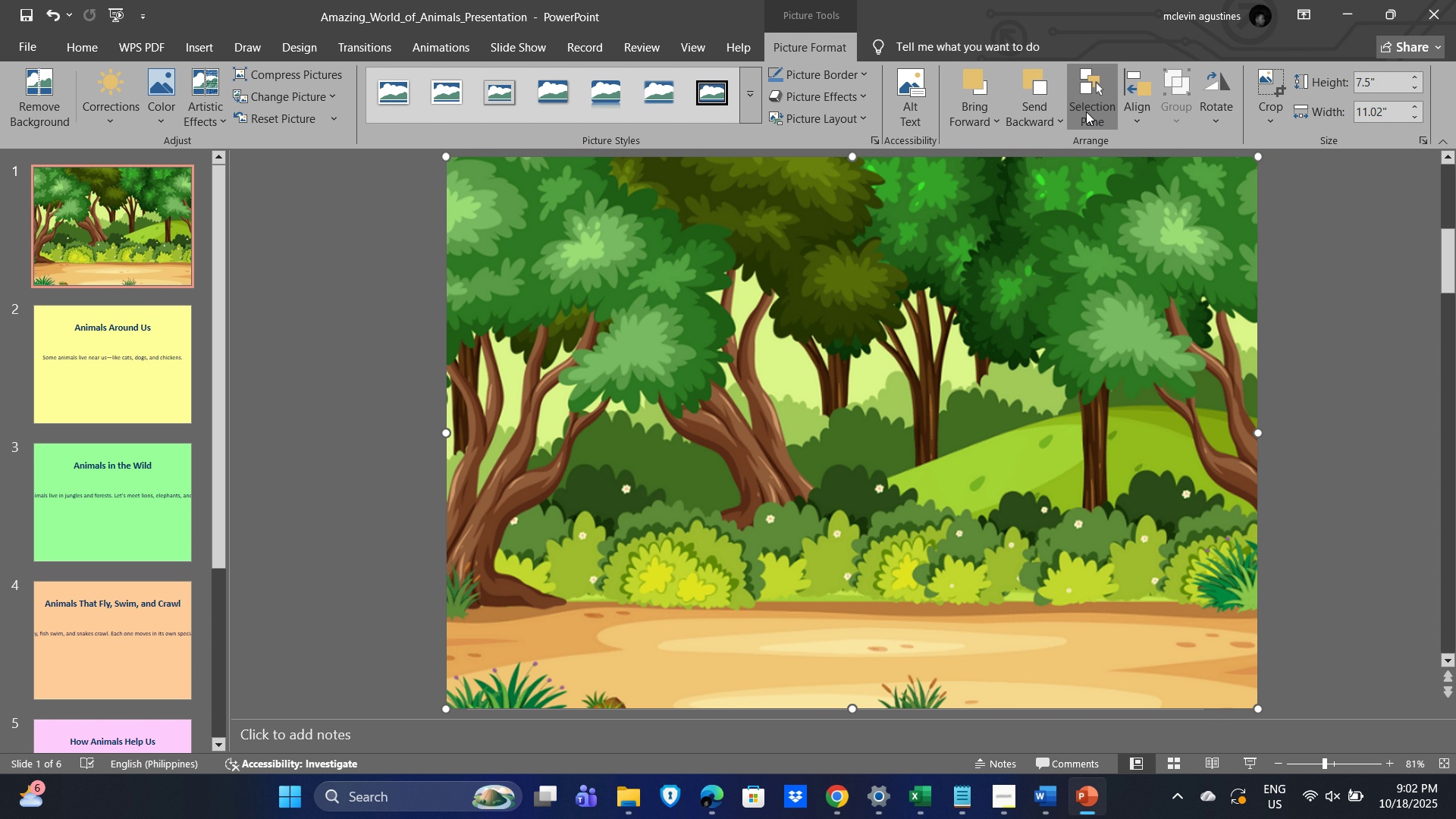 
left_click([1054, 115])
 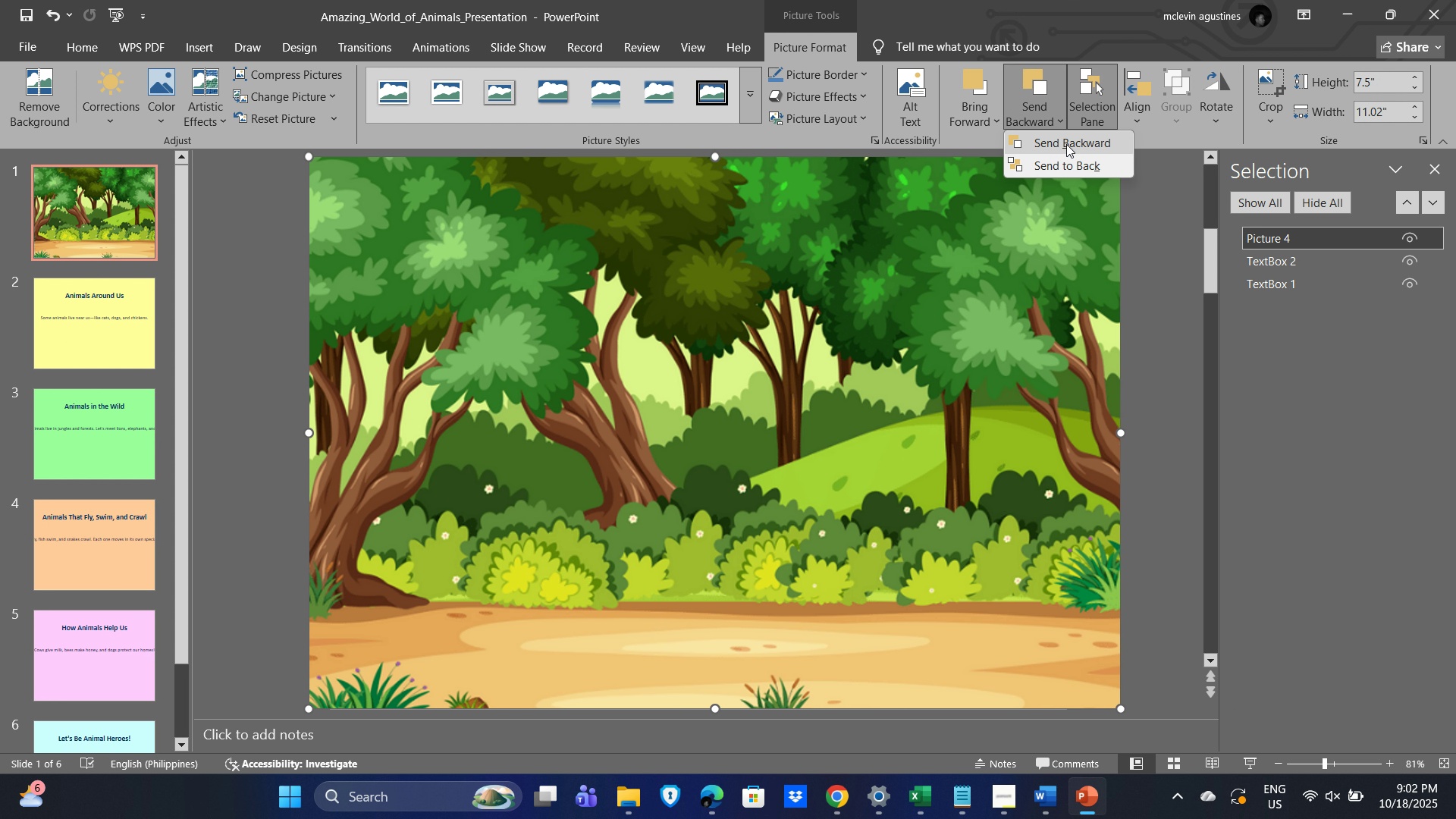 
double_click([1066, 144])
 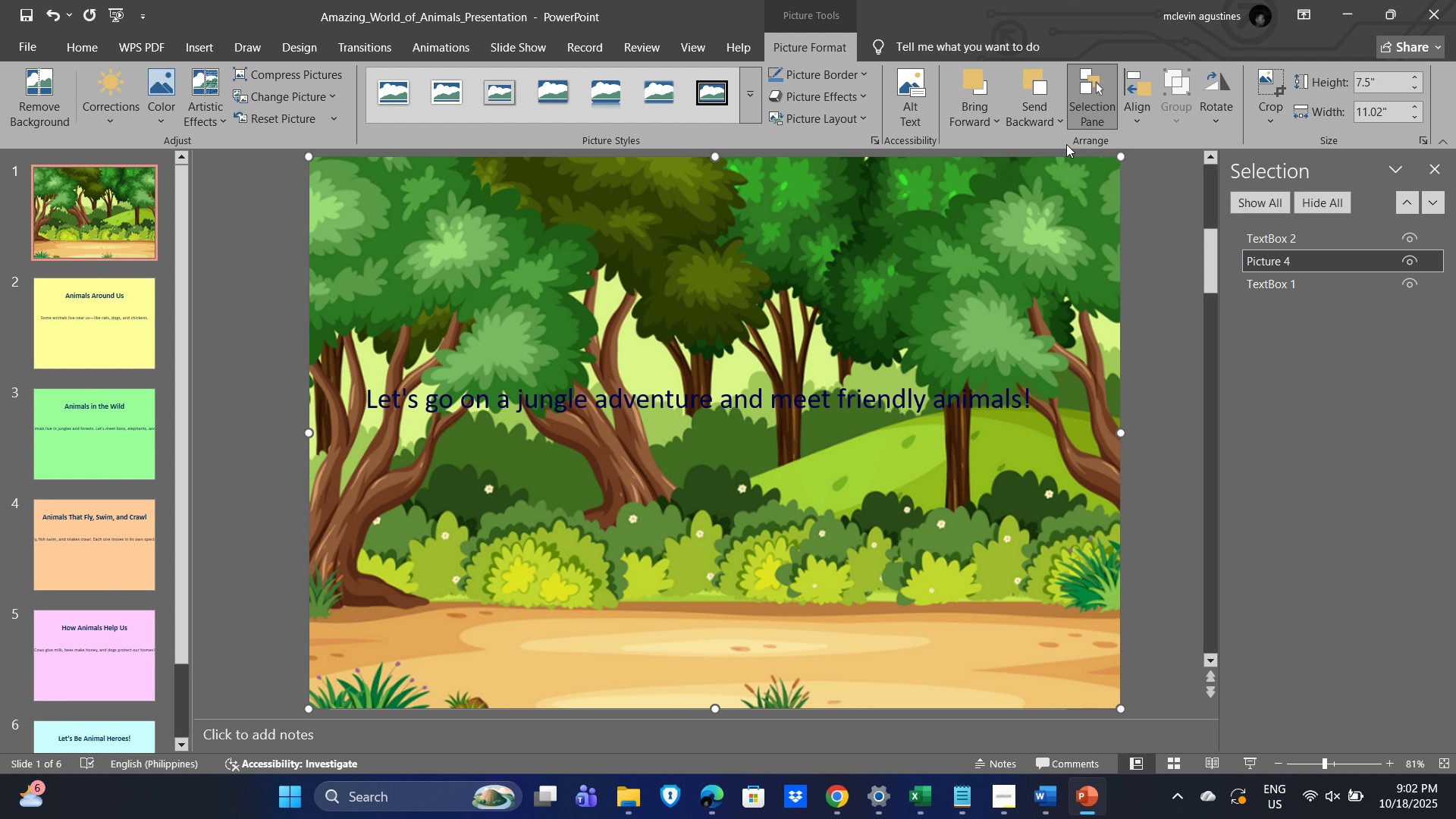 
triple_click([1066, 144])
 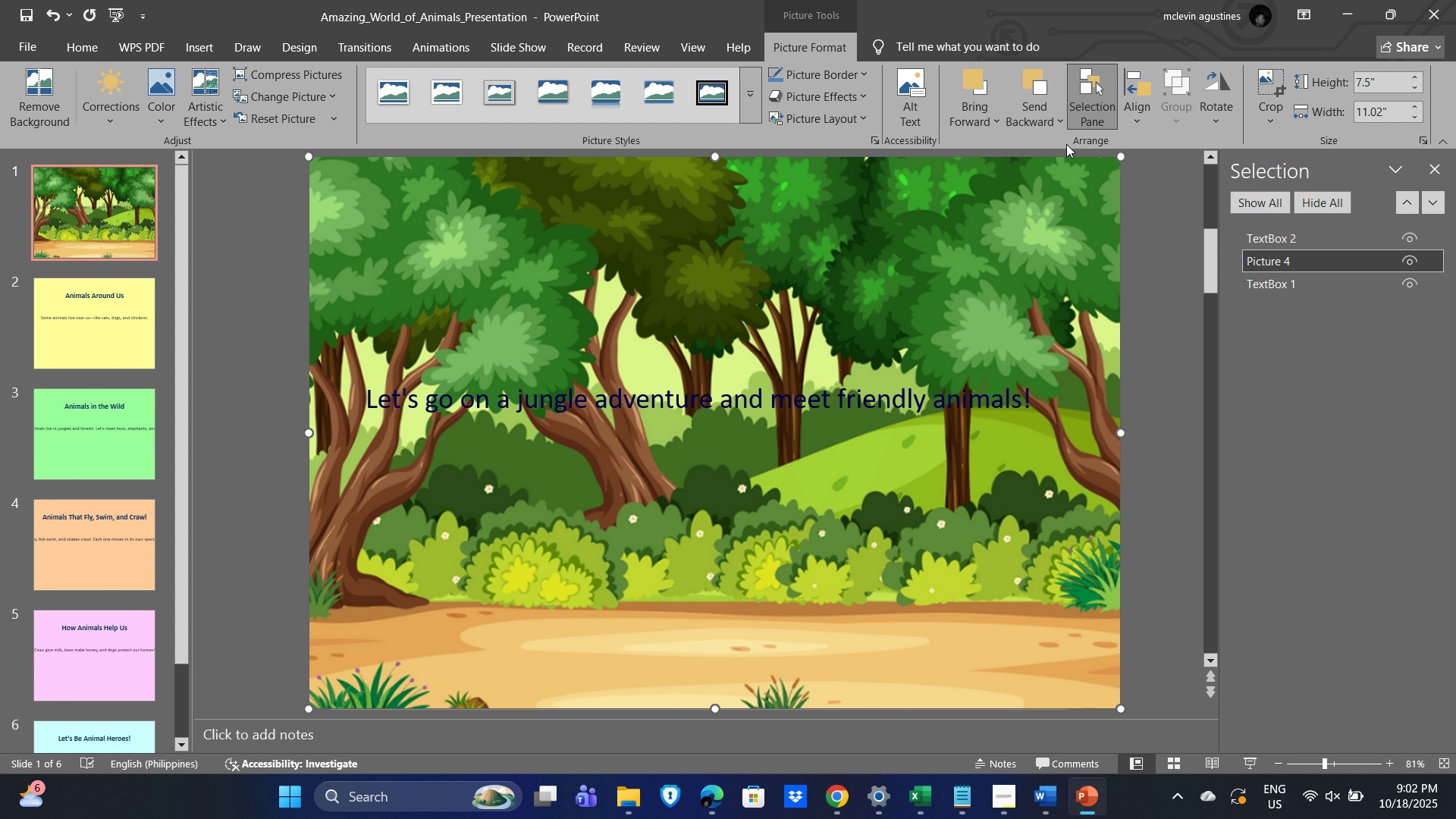 
triple_click([1066, 144])
 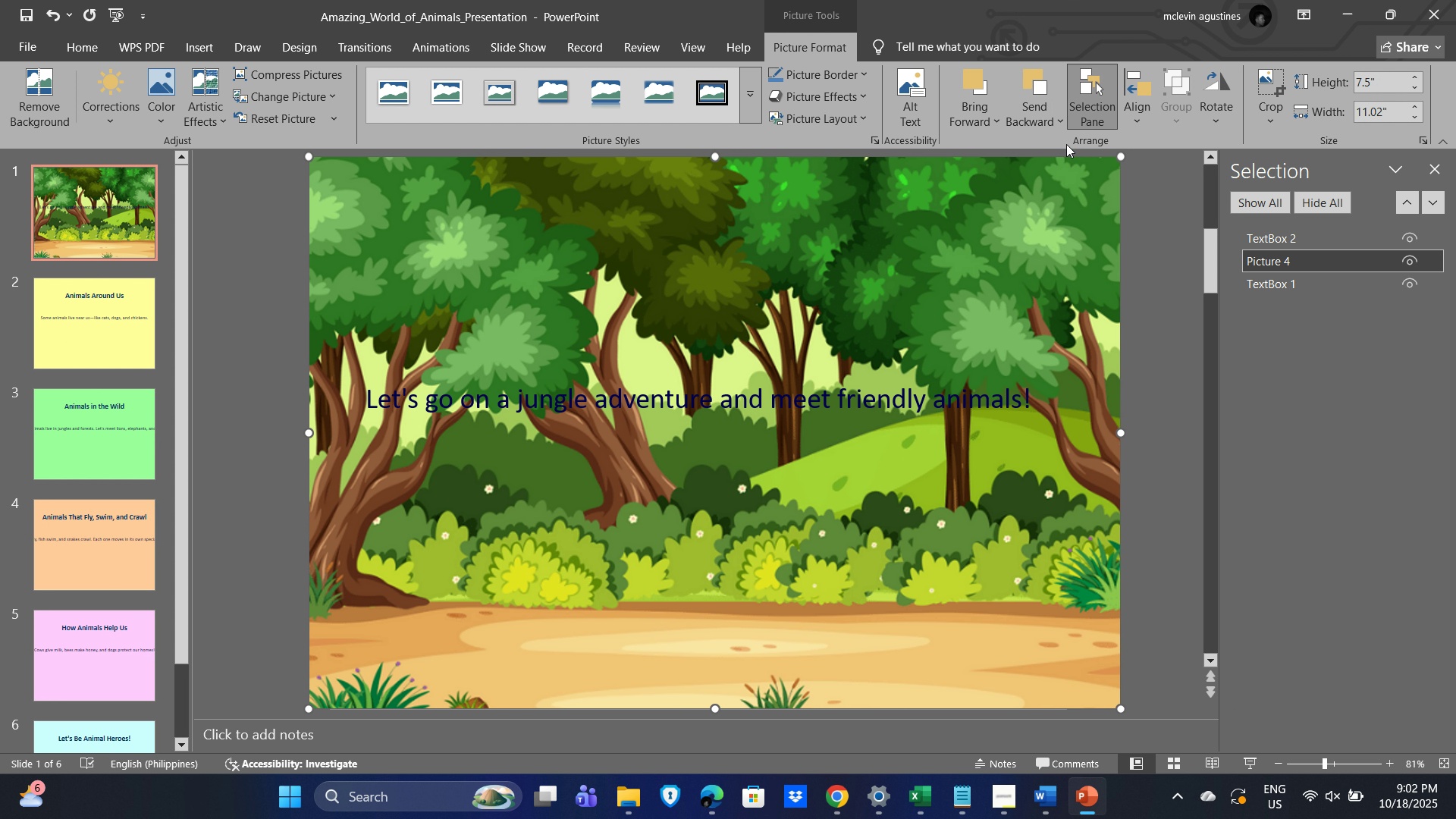 
triple_click([1066, 144])
 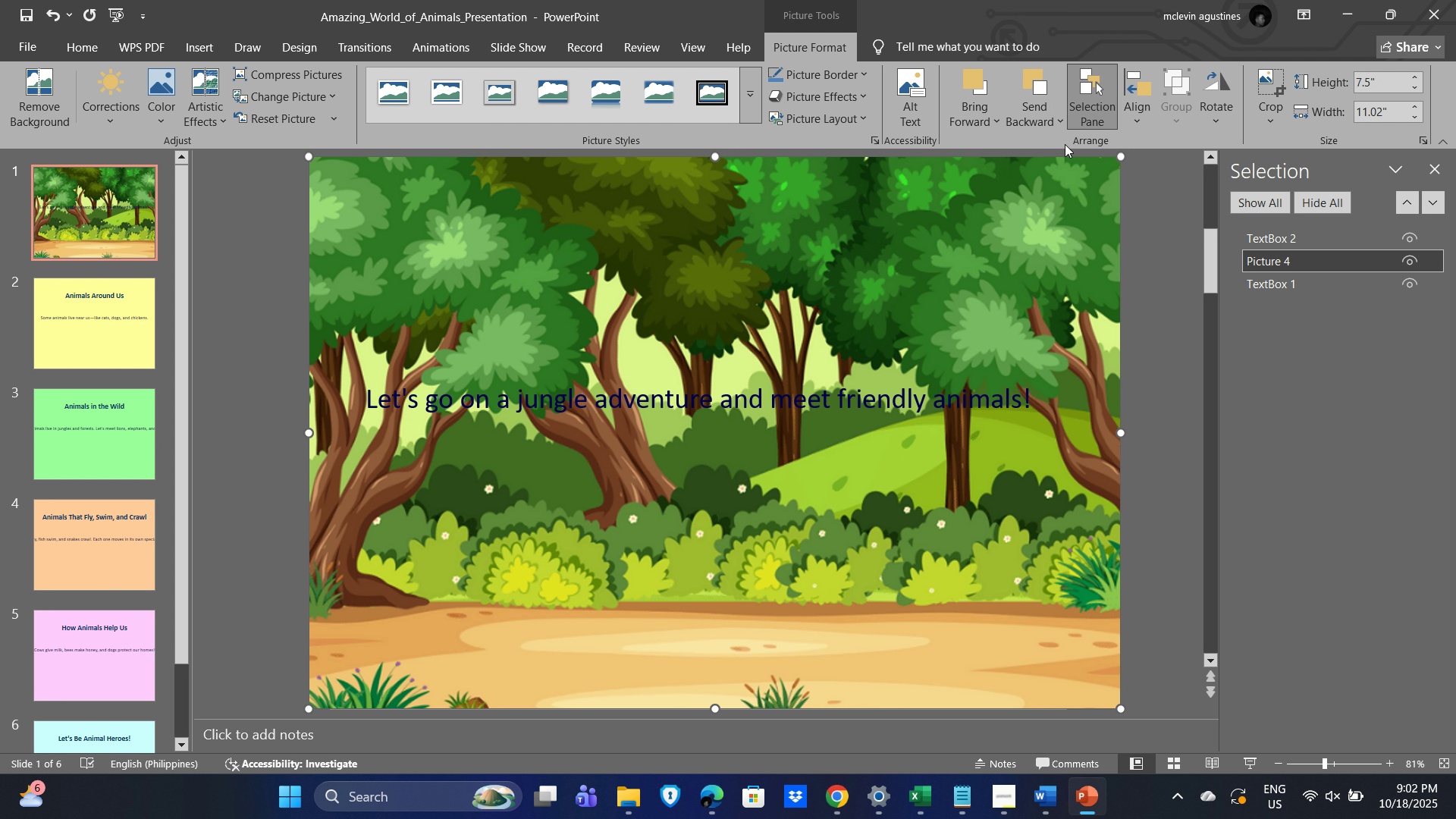 
triple_click([1066, 144])
 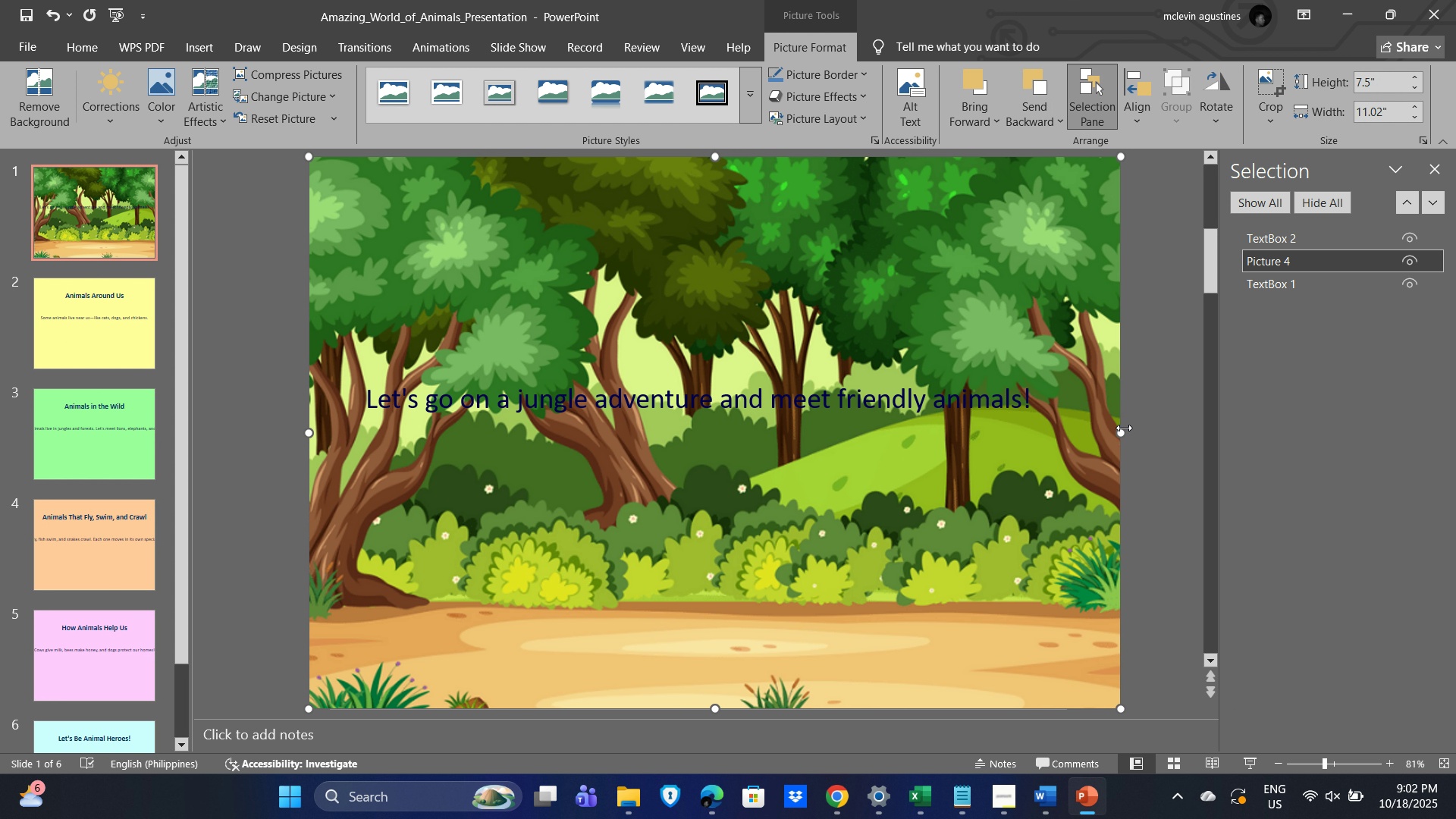 
left_click_drag(start_coordinate=[1119, 431], to_coordinate=[1068, 429])
 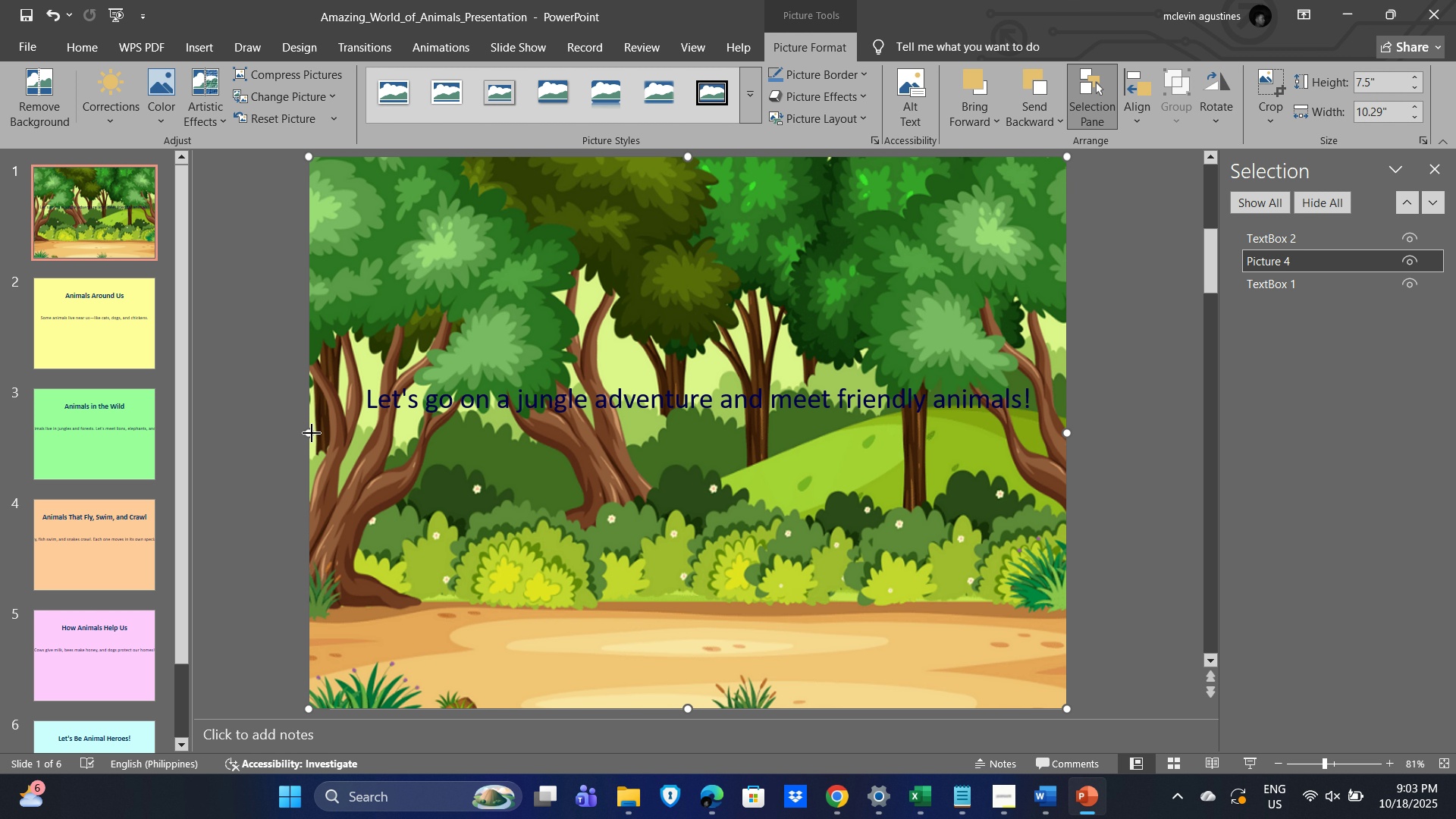 
left_click_drag(start_coordinate=[312, 433], to_coordinate=[328, 437])
 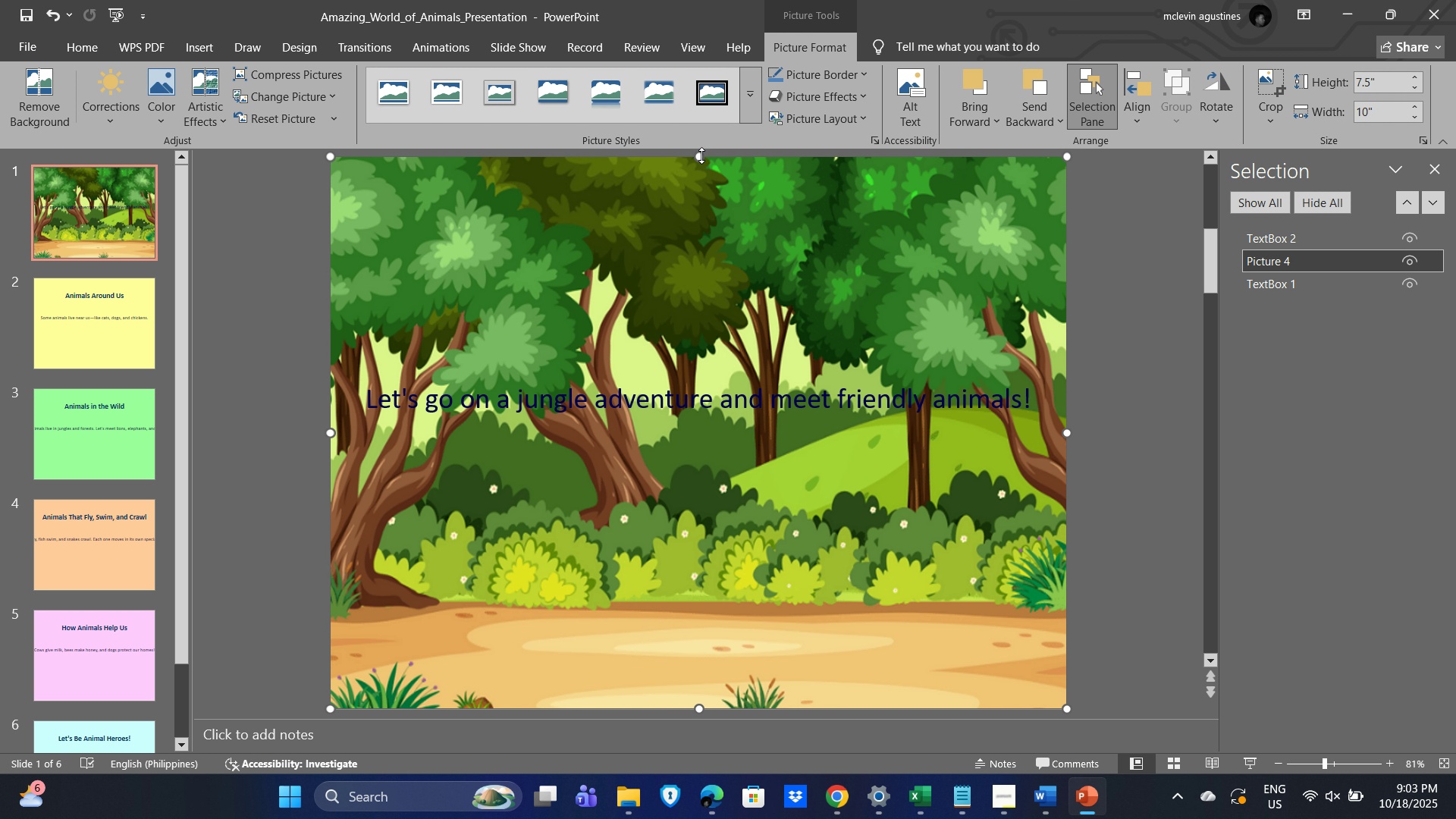 
left_click_drag(start_coordinate=[701, 156], to_coordinate=[705, 156])
 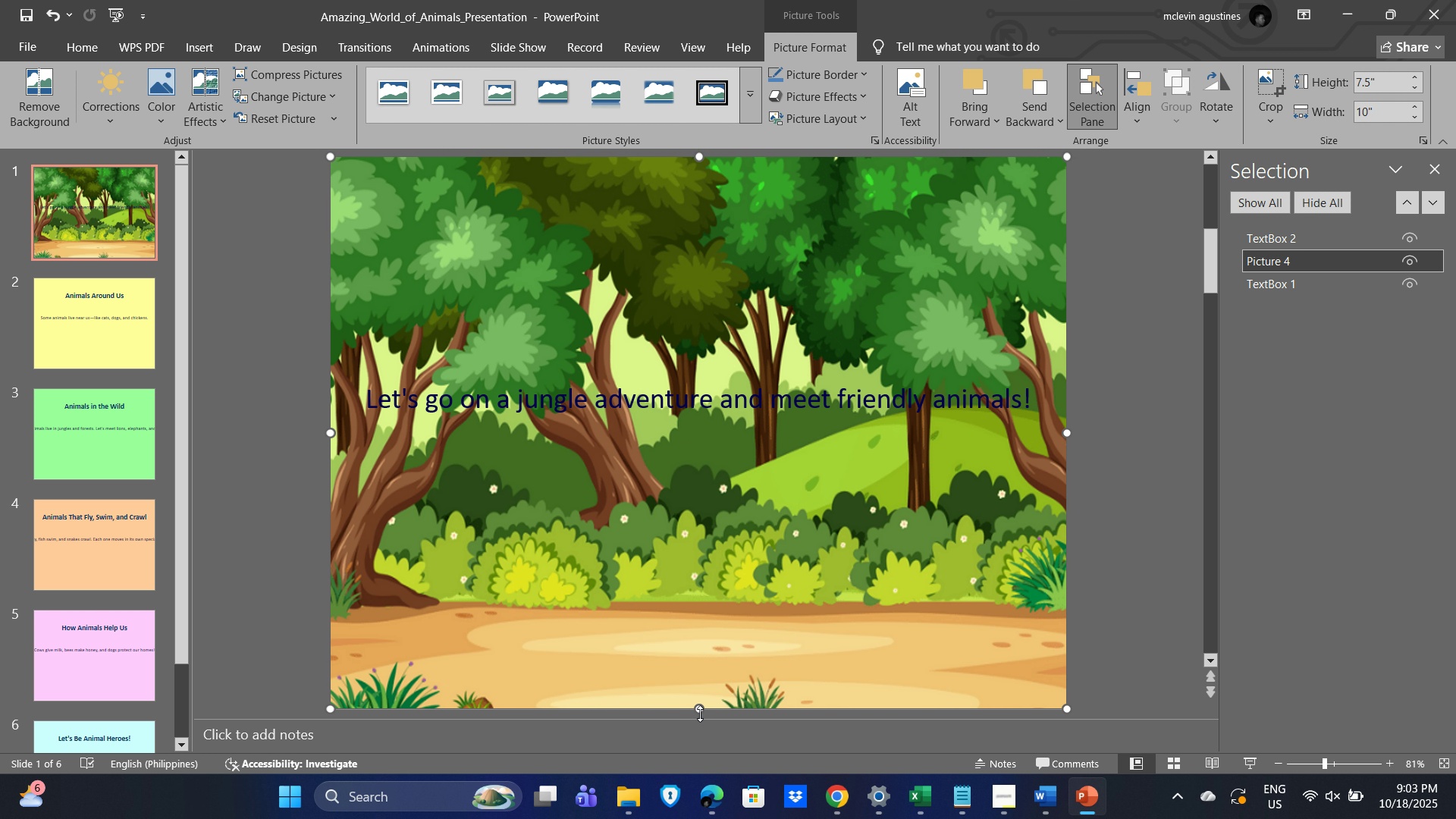 
left_click_drag(start_coordinate=[700, 712], to_coordinate=[698, 707])
 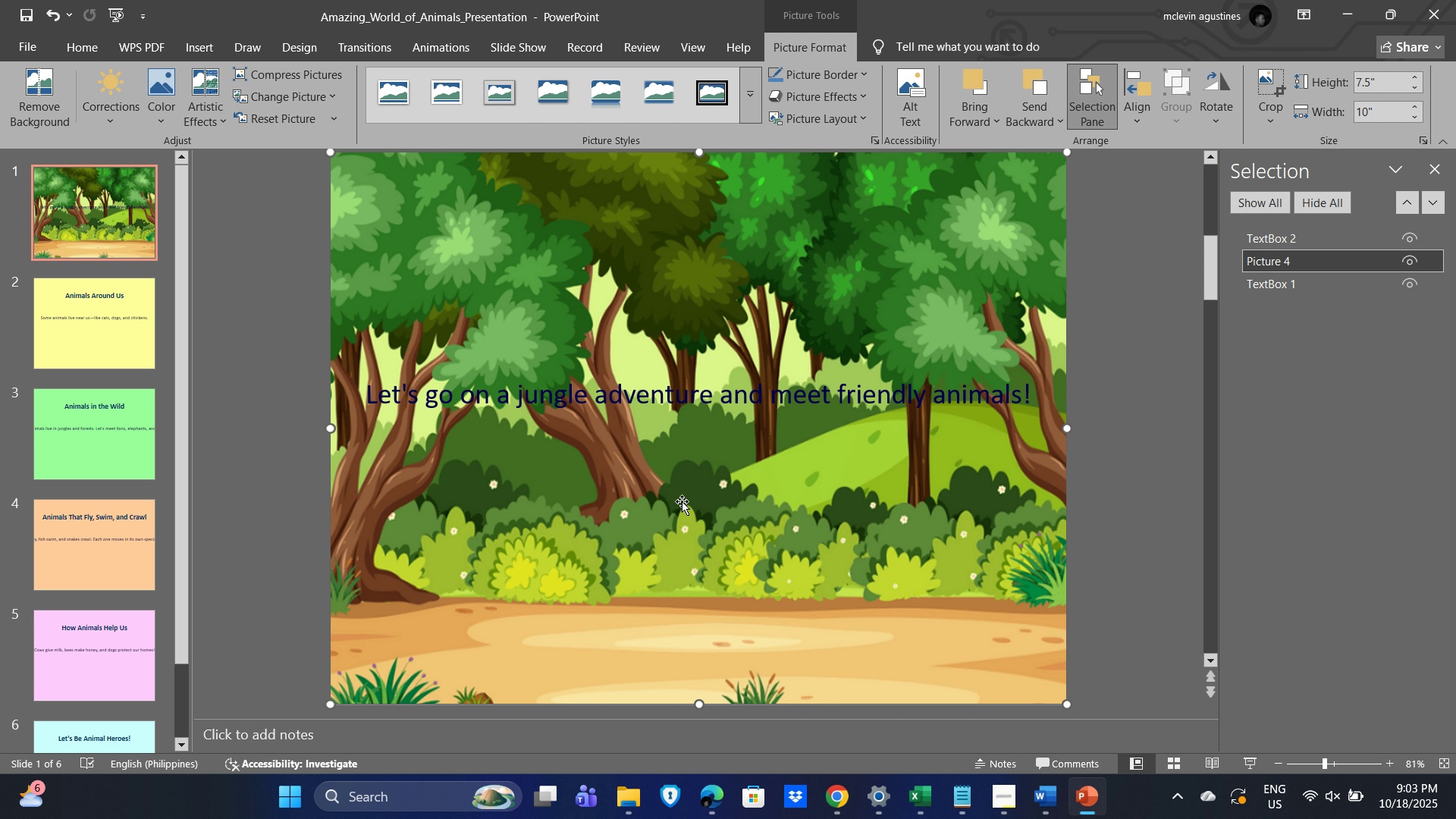 
left_click([682, 501])
 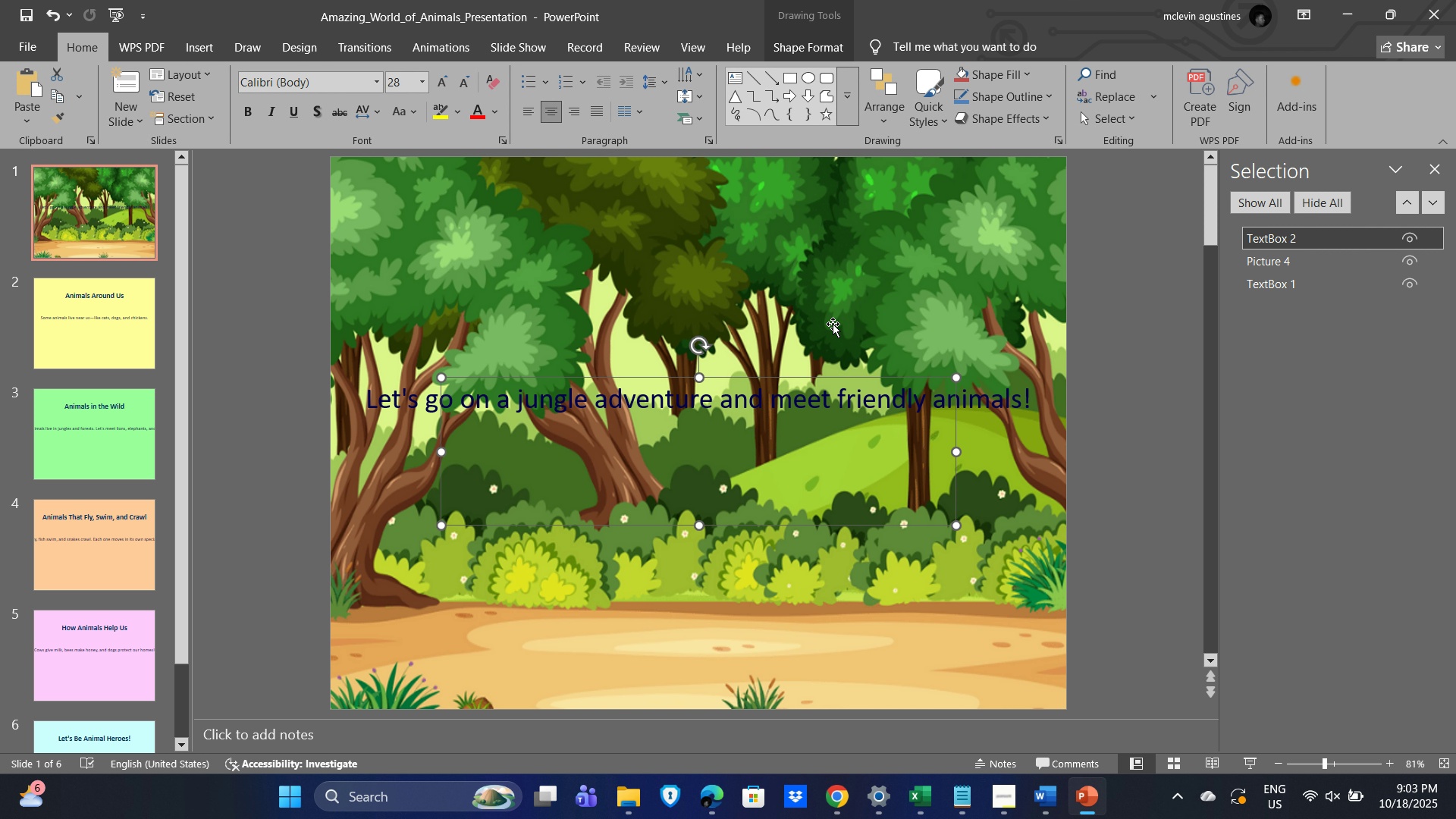 
key(ArrowUp)
 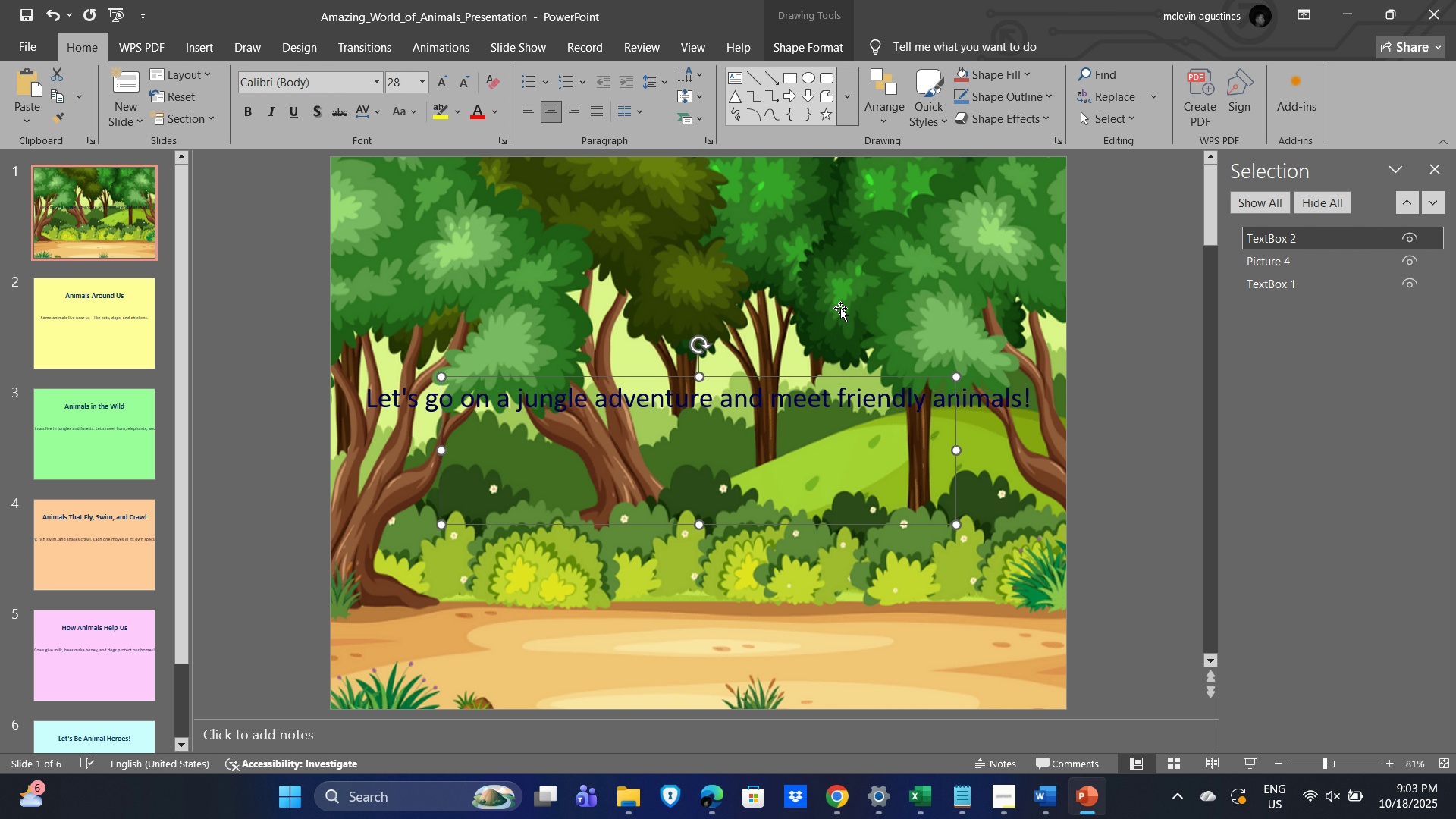 
key(ArrowUp)
 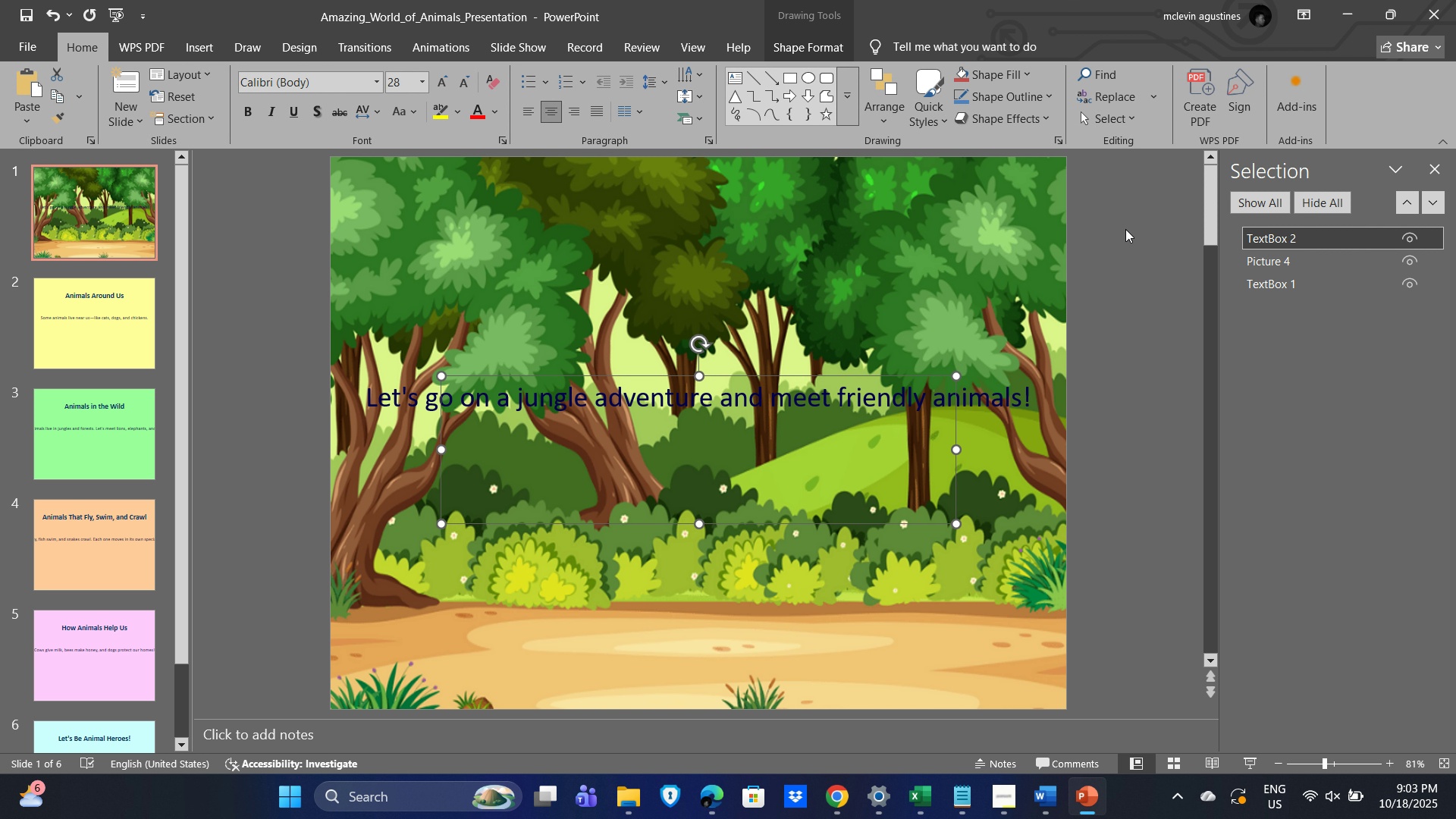 
left_click([1125, 229])
 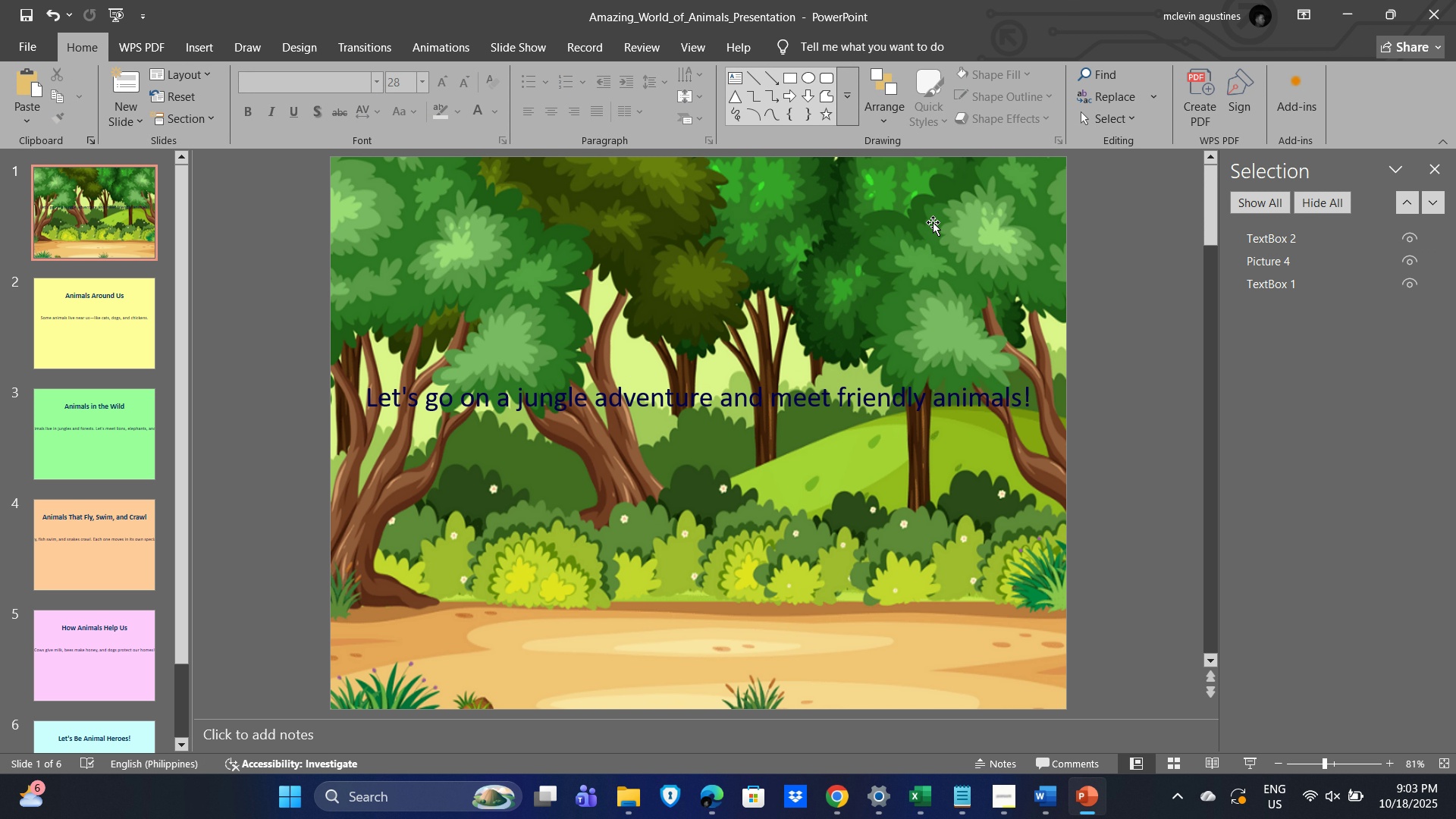 
left_click([933, 222])
 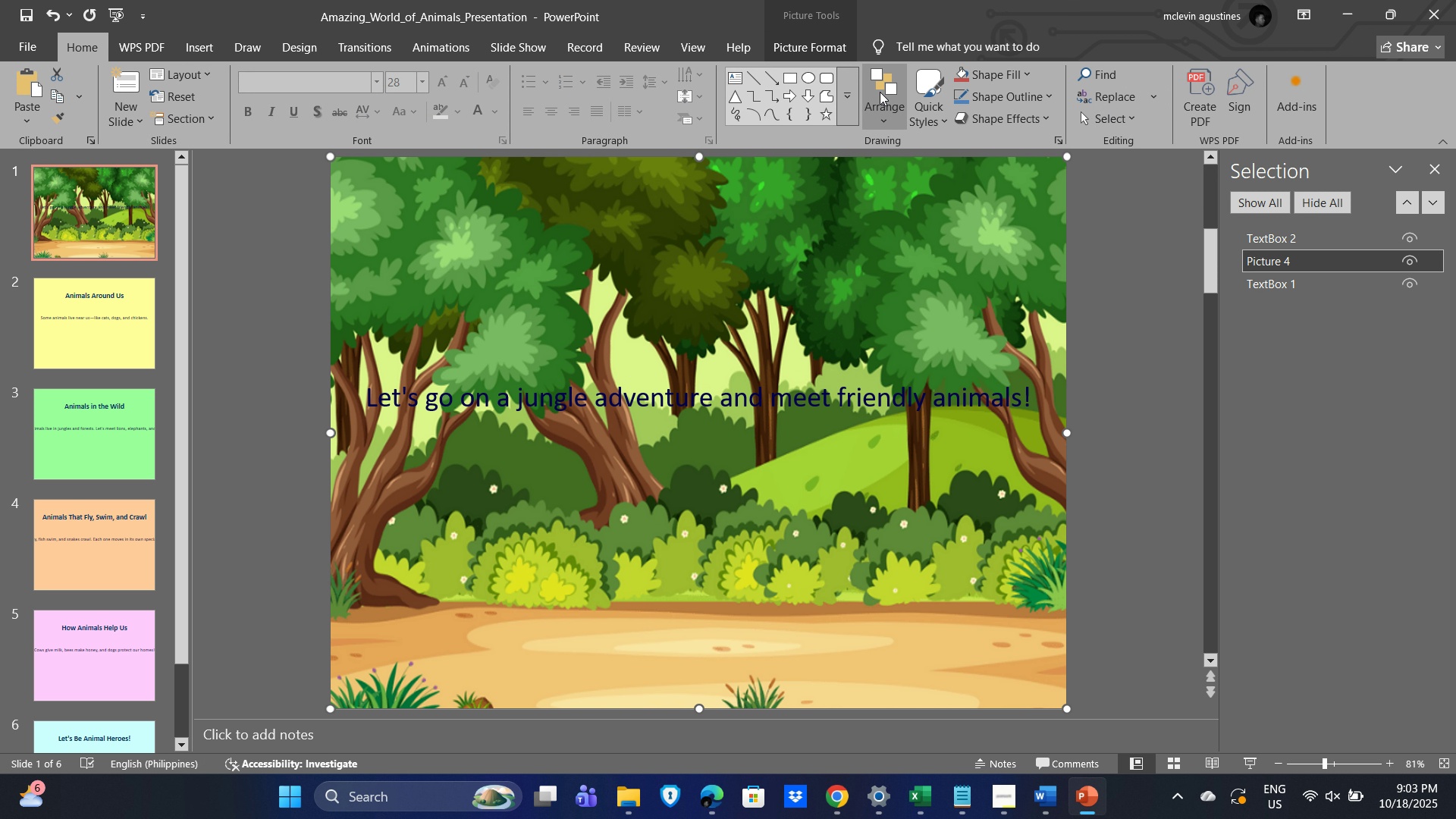 
left_click([821, 42])
 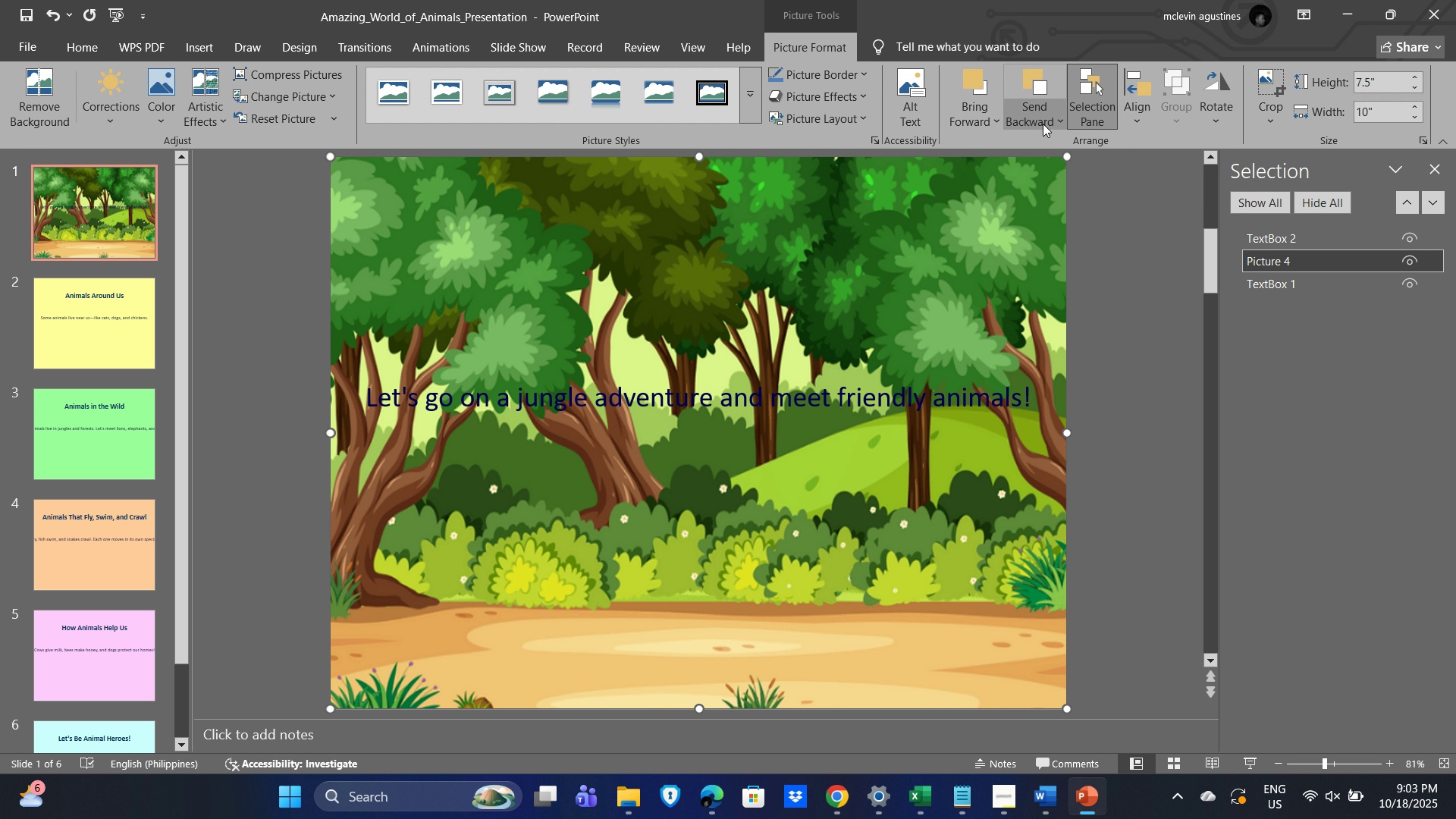 
left_click([1042, 124])
 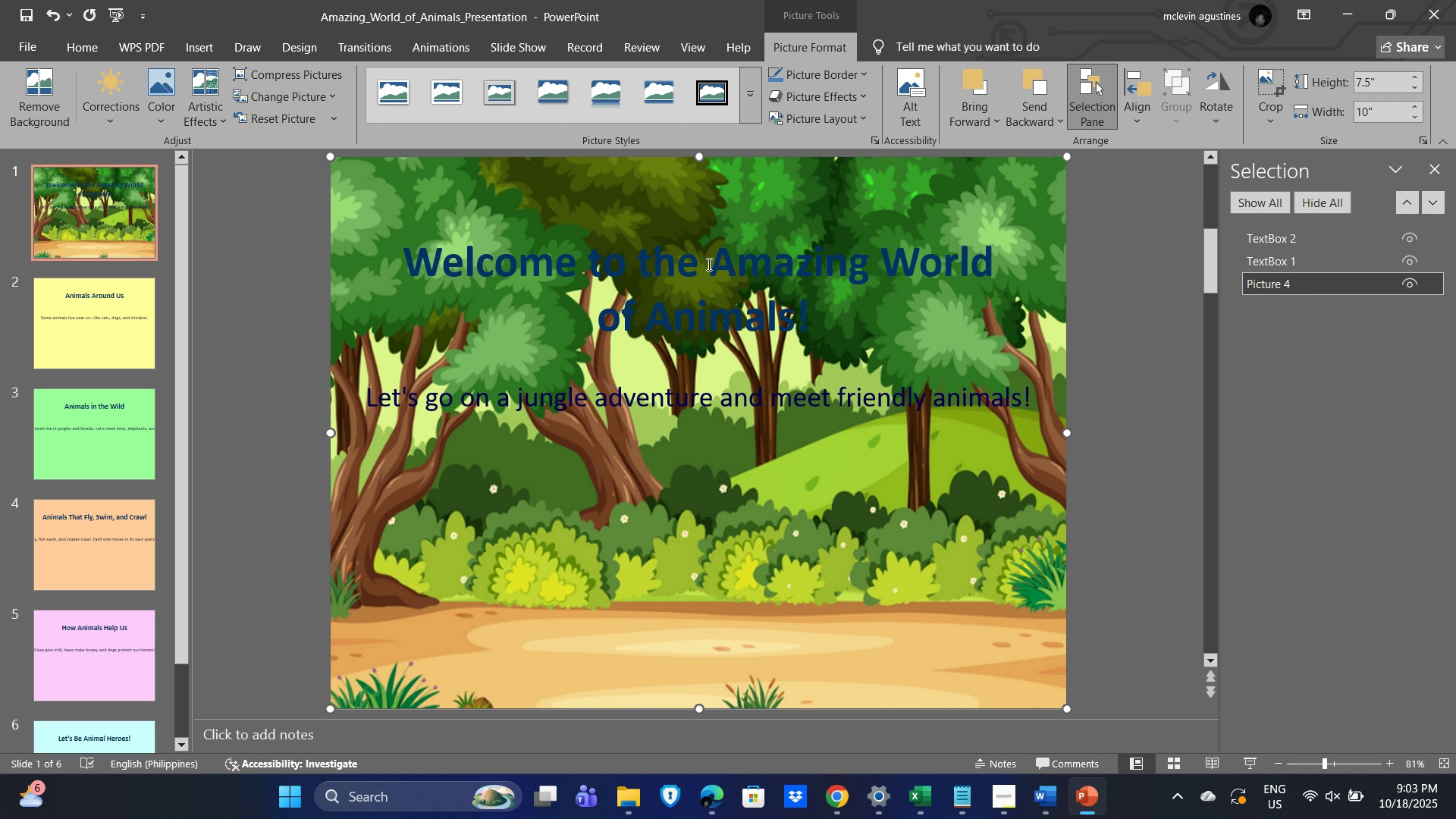 
left_click([632, 285])
 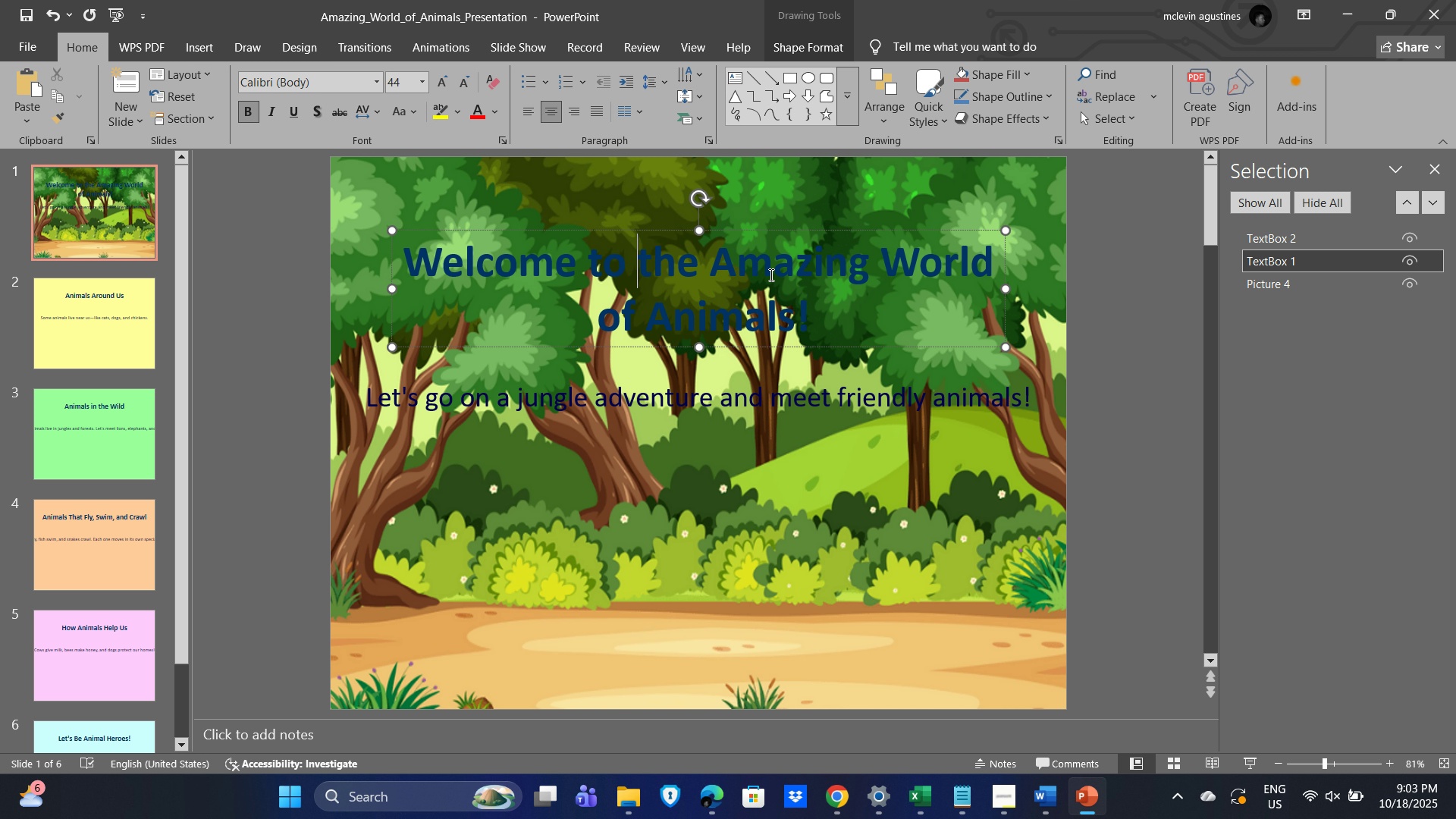 
key(Control+A)
 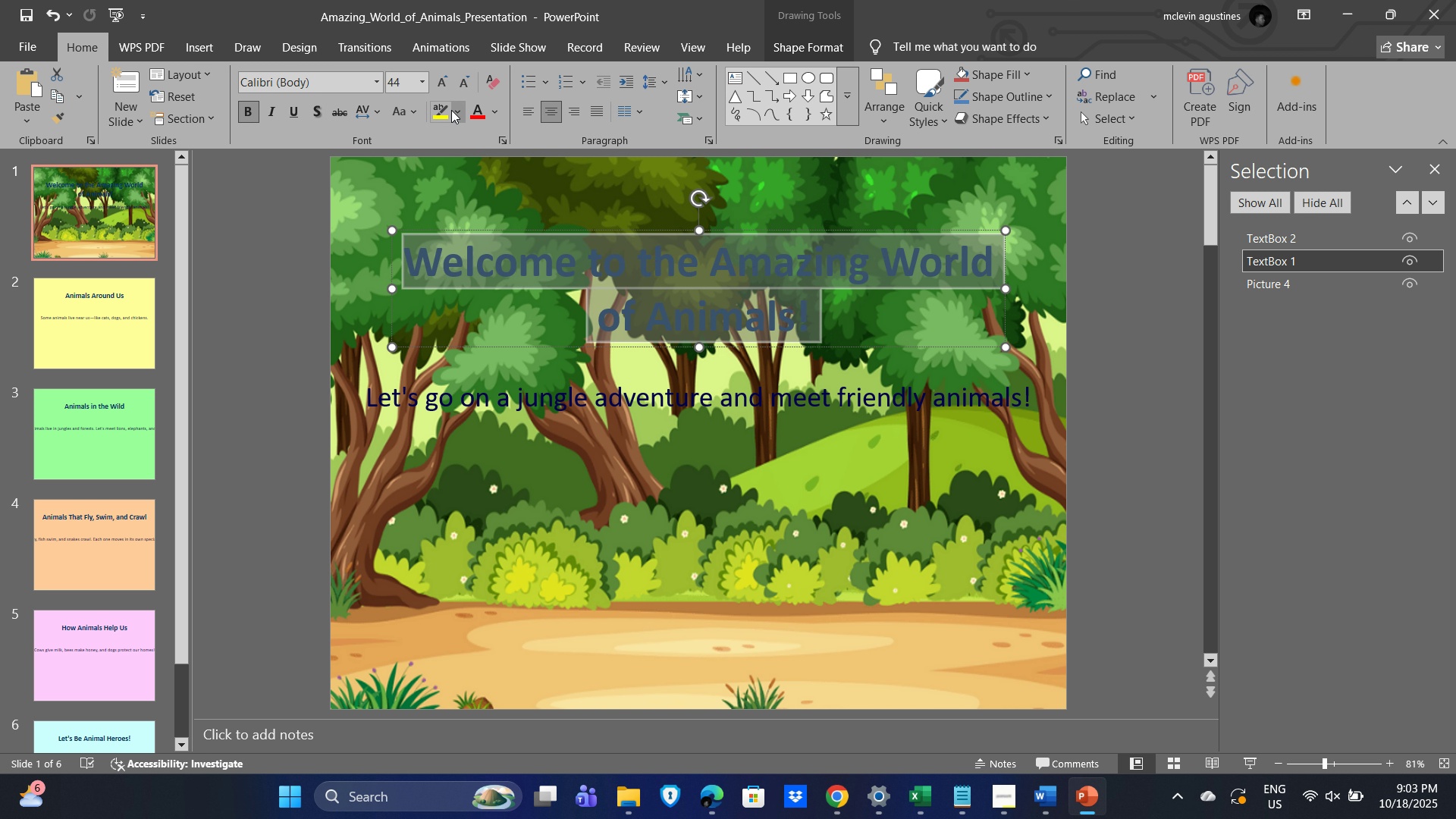 
left_click([426, 113])
 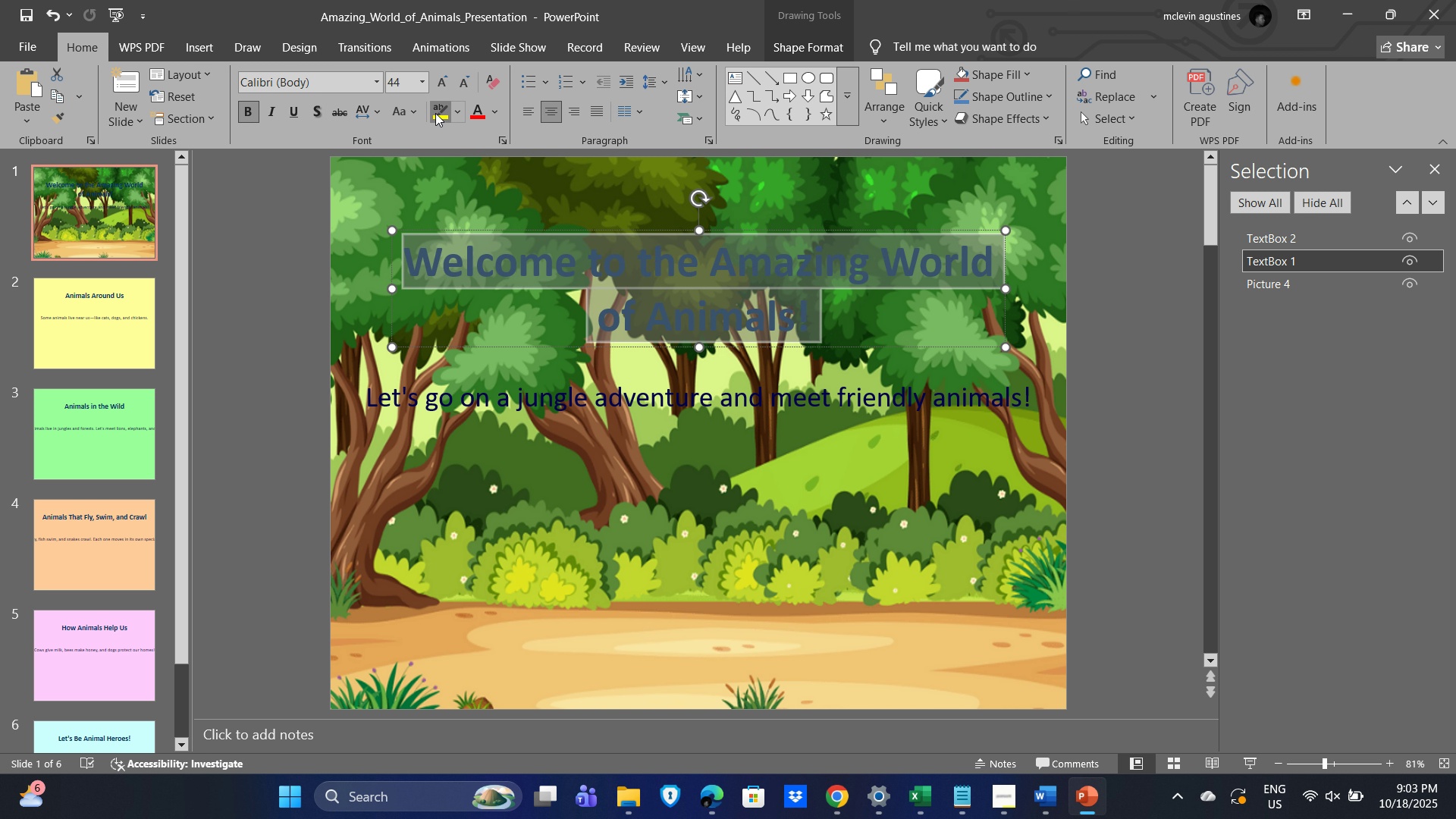 
left_click([435, 113])
 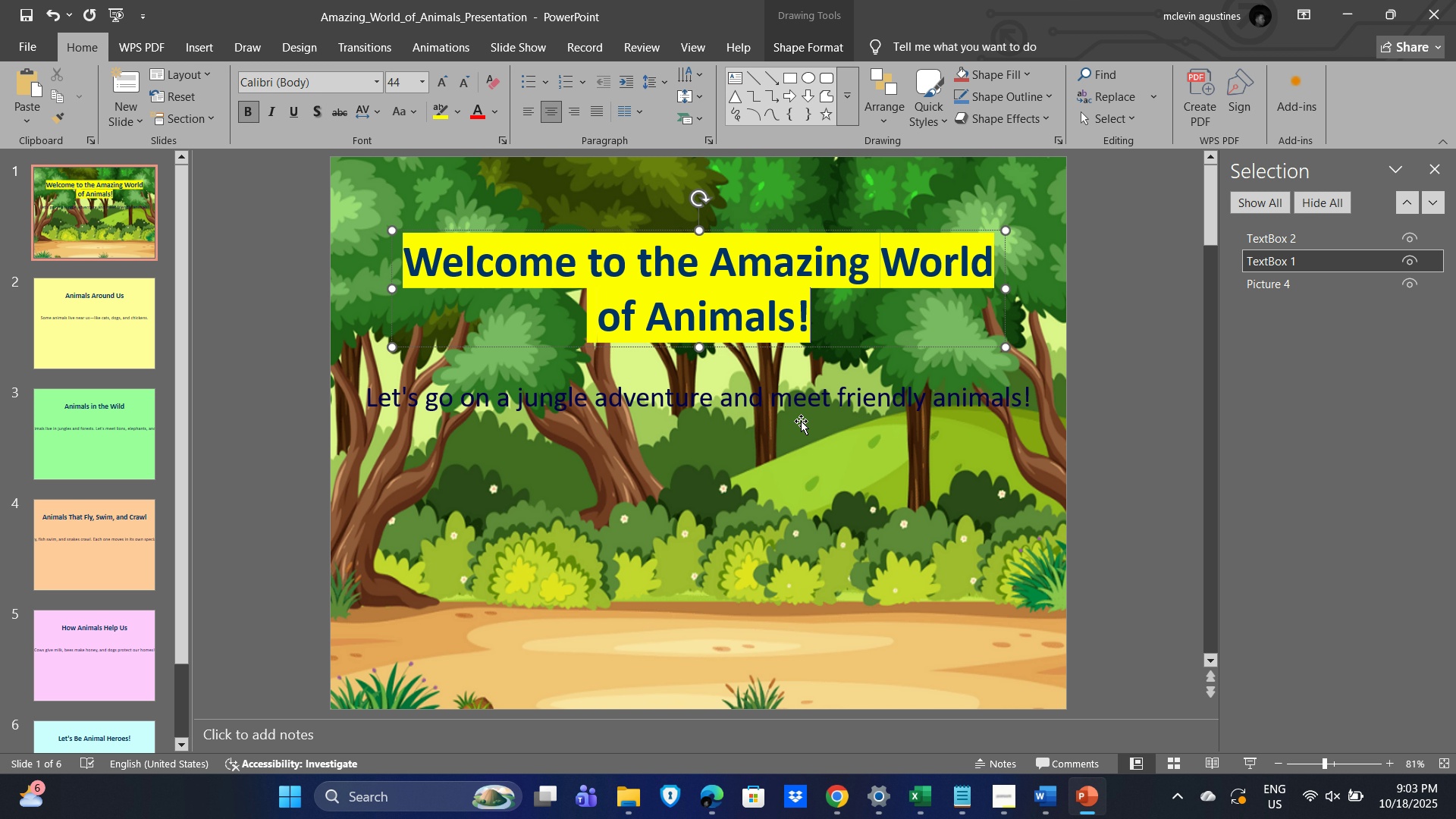 
left_click([801, 421])
 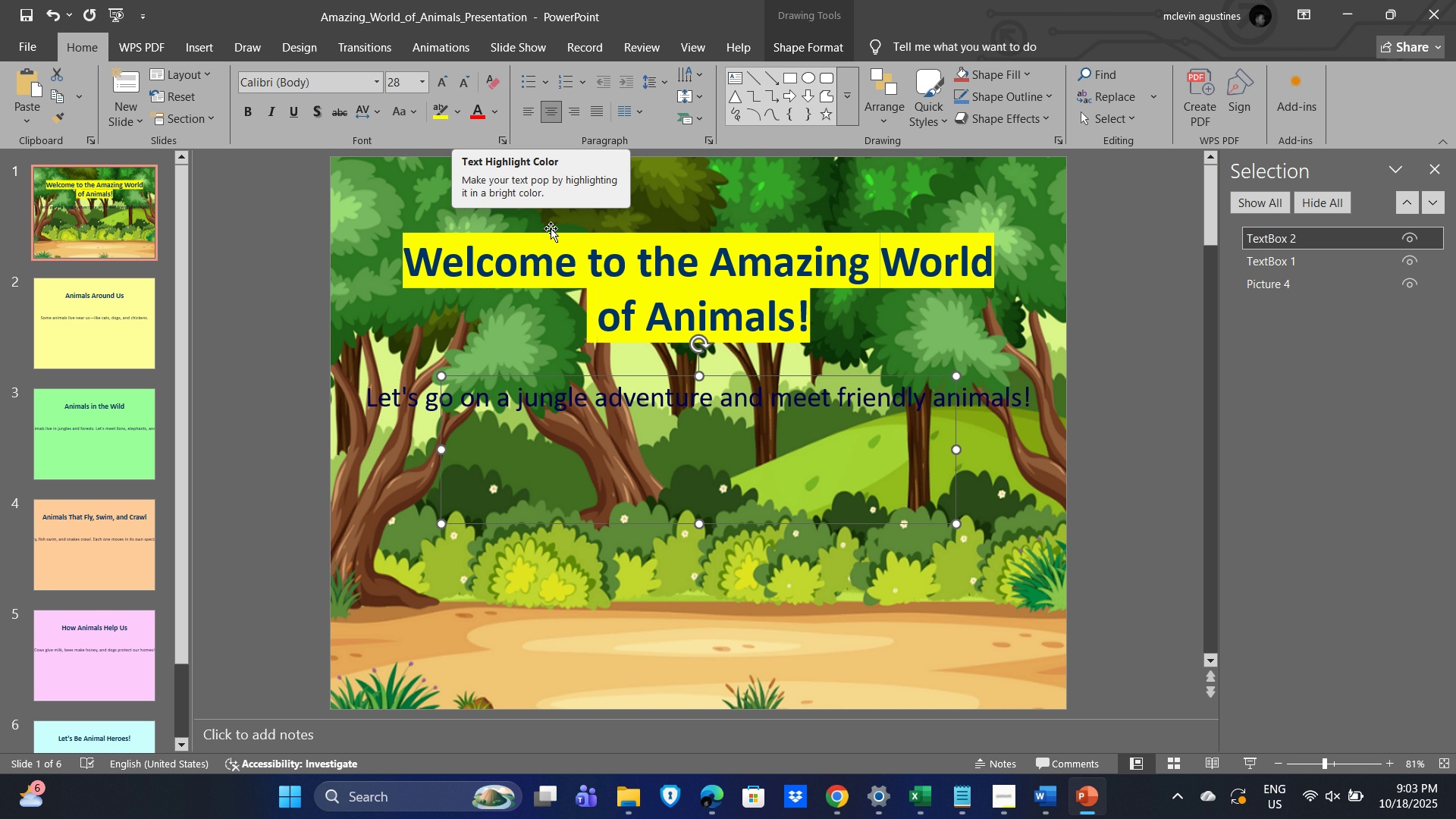 
left_click([807, 44])
 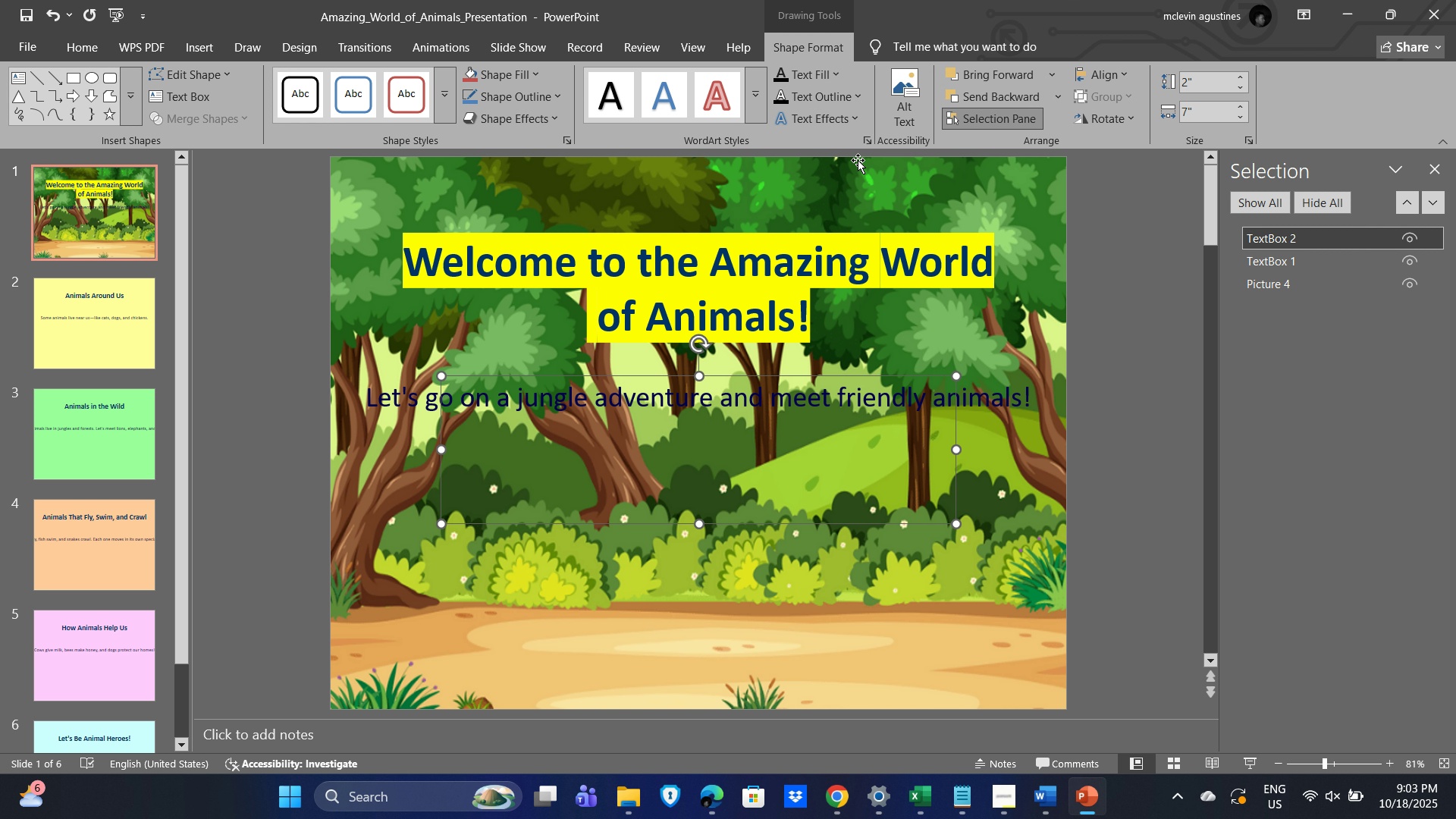 
wait(9.25)
 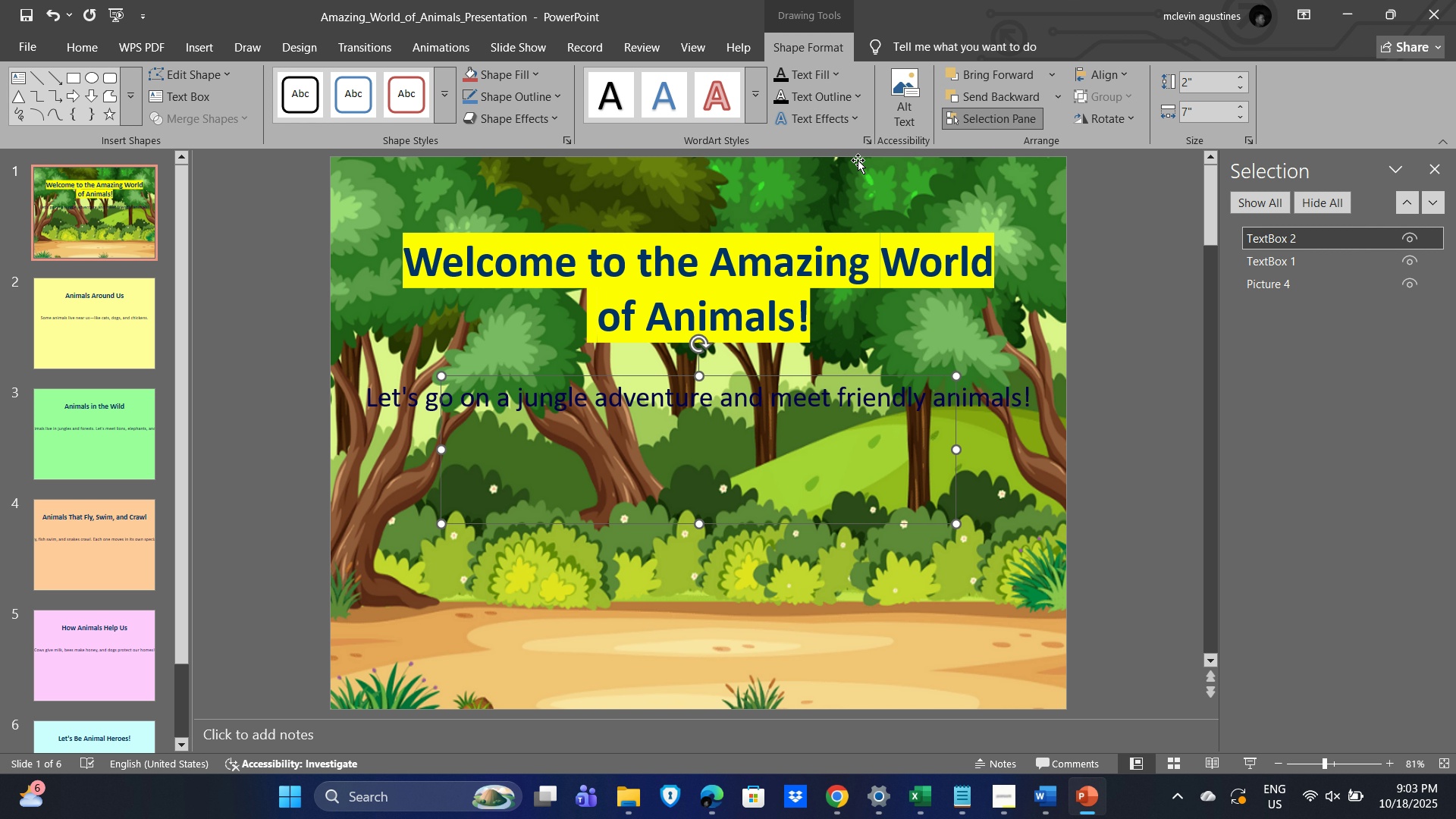 
left_click([519, 77])
 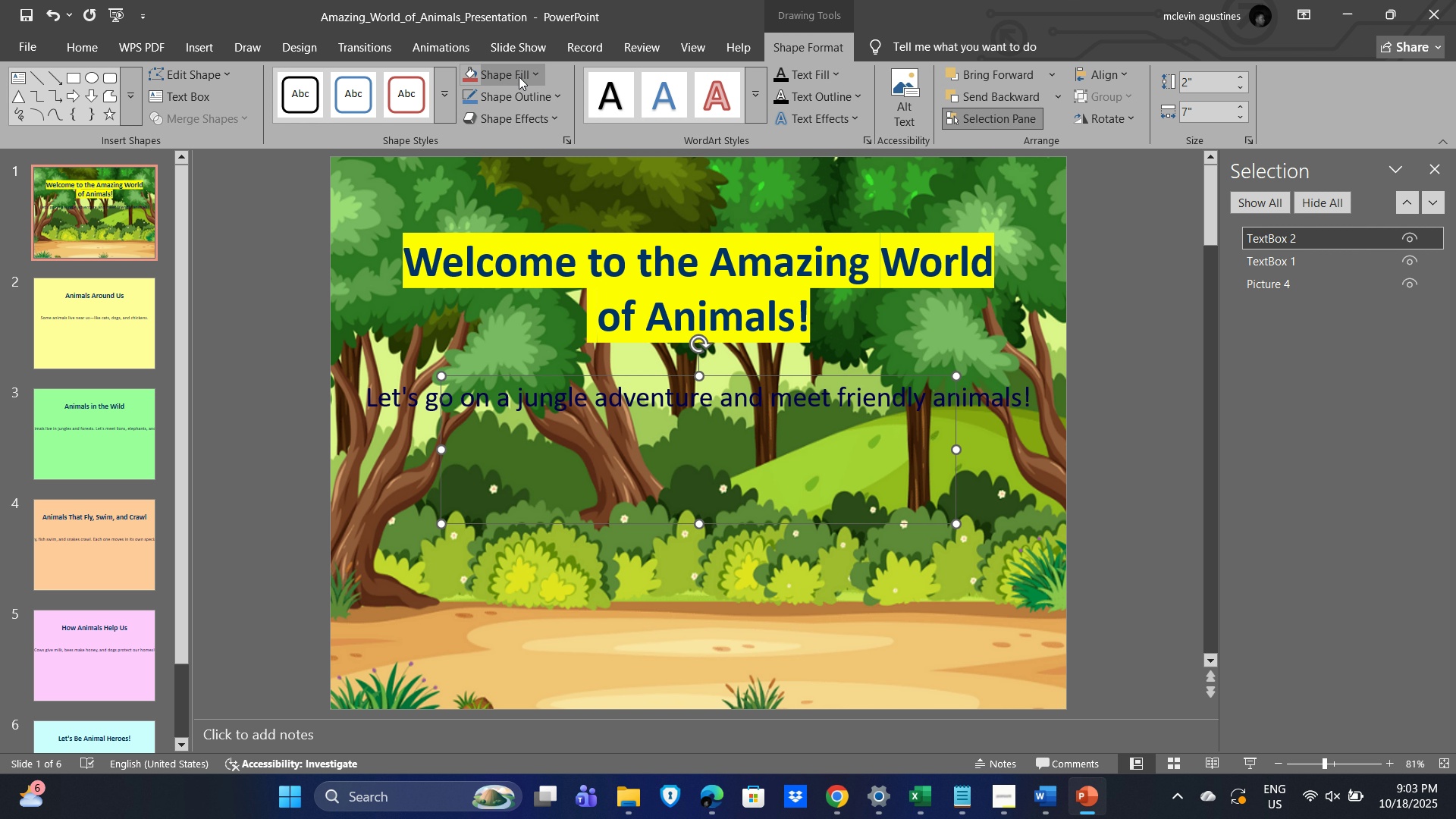 
double_click([519, 77])
 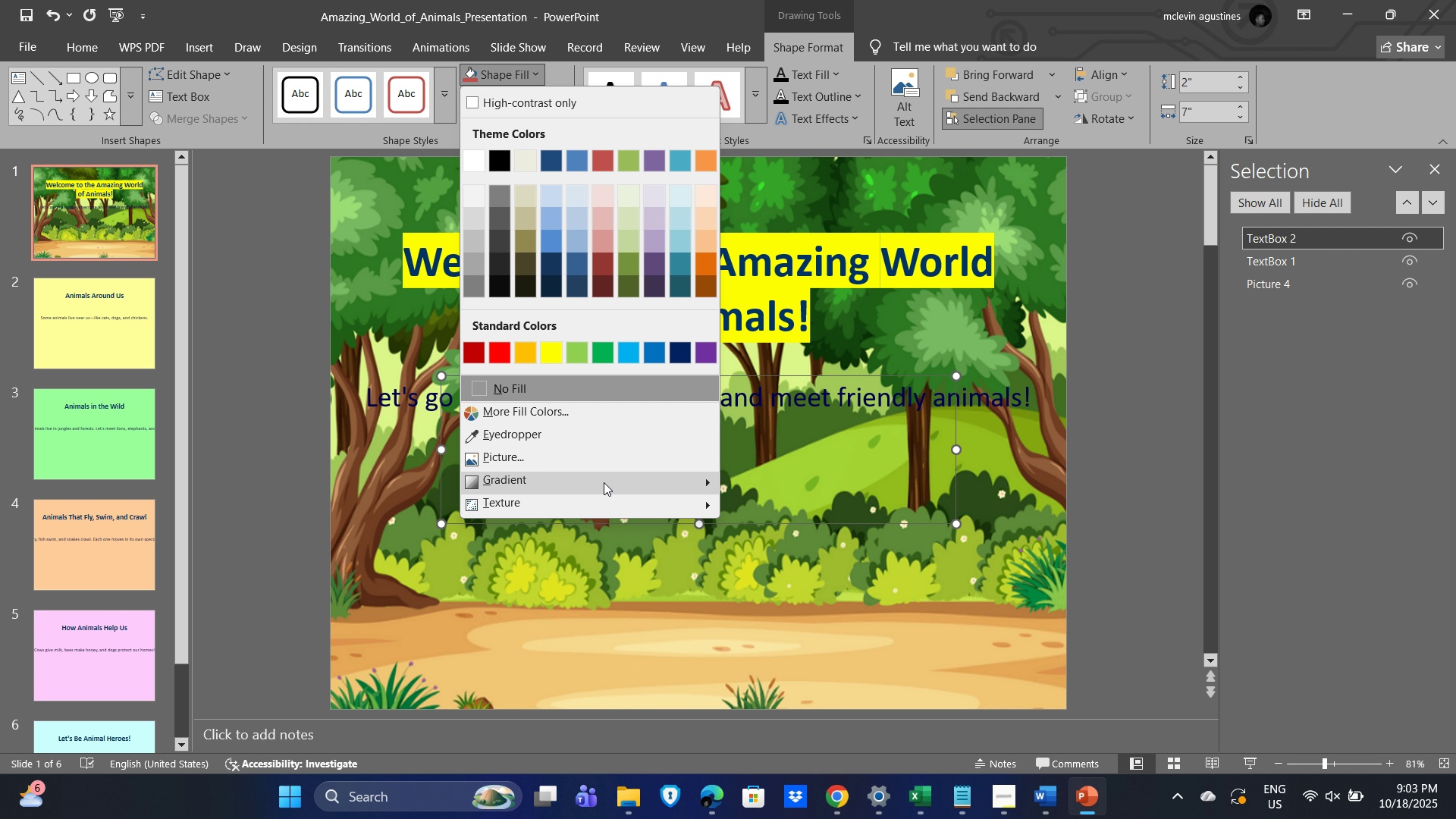 
mouse_move([797, 466])
 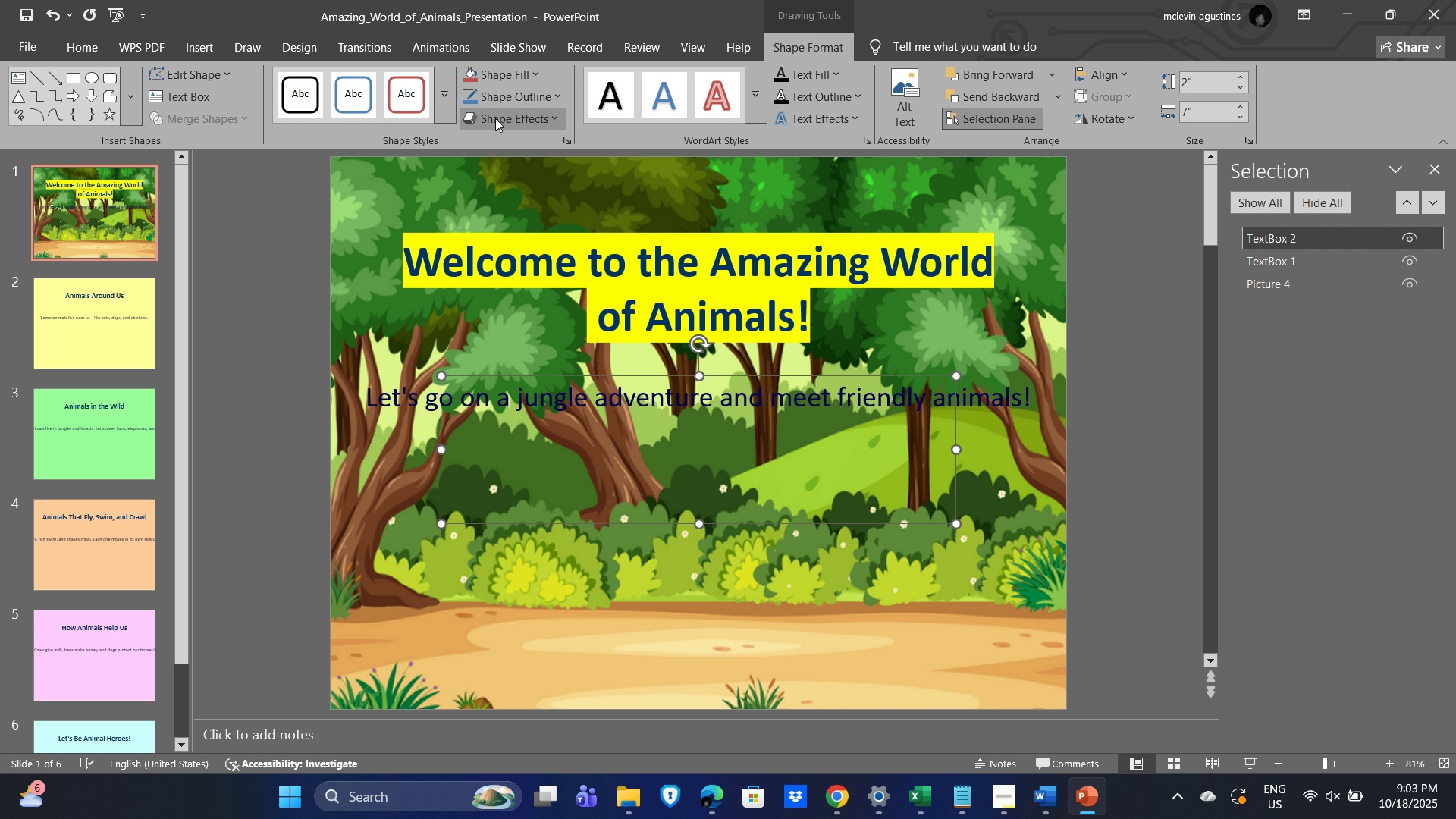 
left_click([640, 269])
 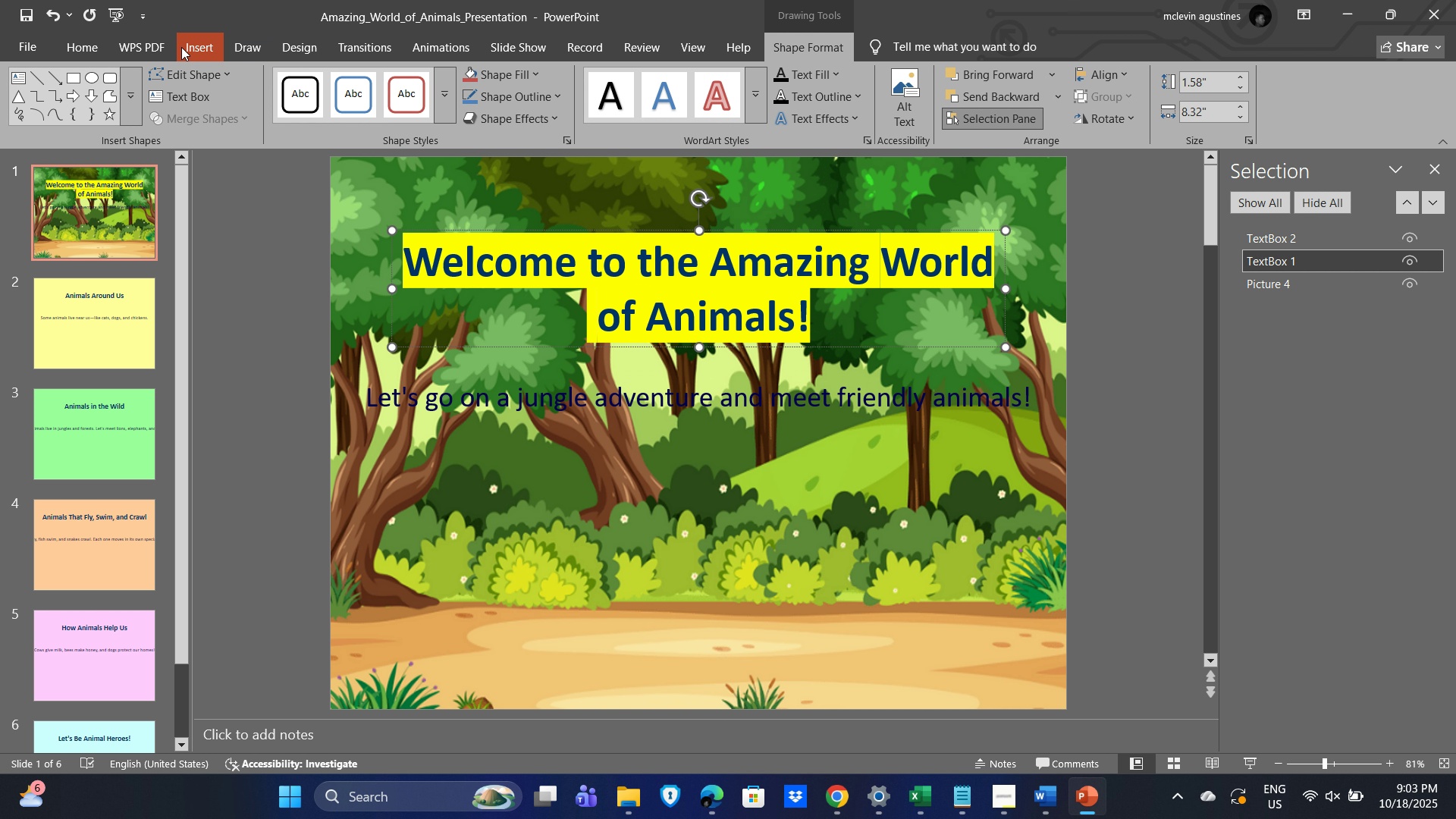 
left_click([90, 50])
 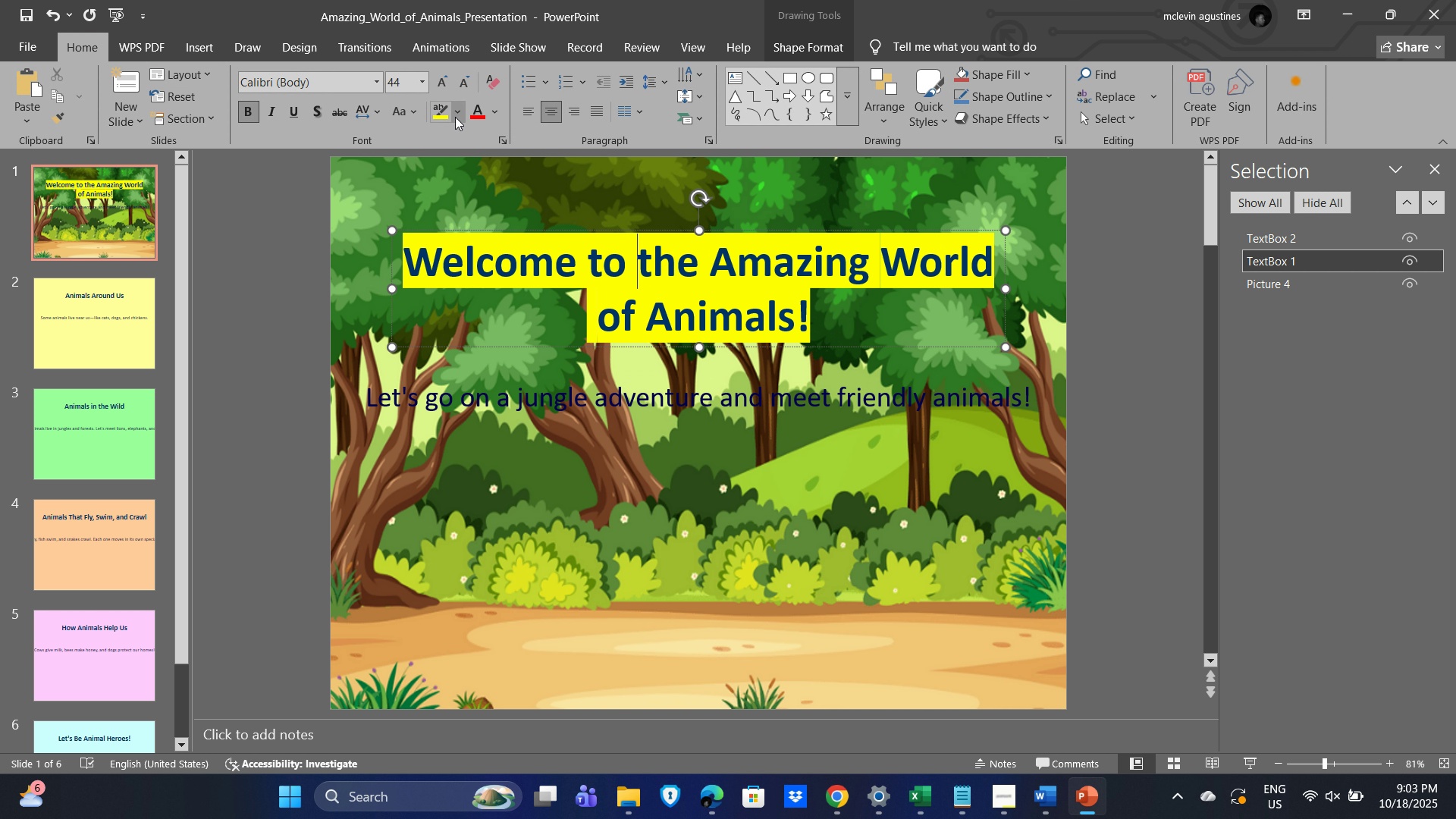 
left_click([455, 114])
 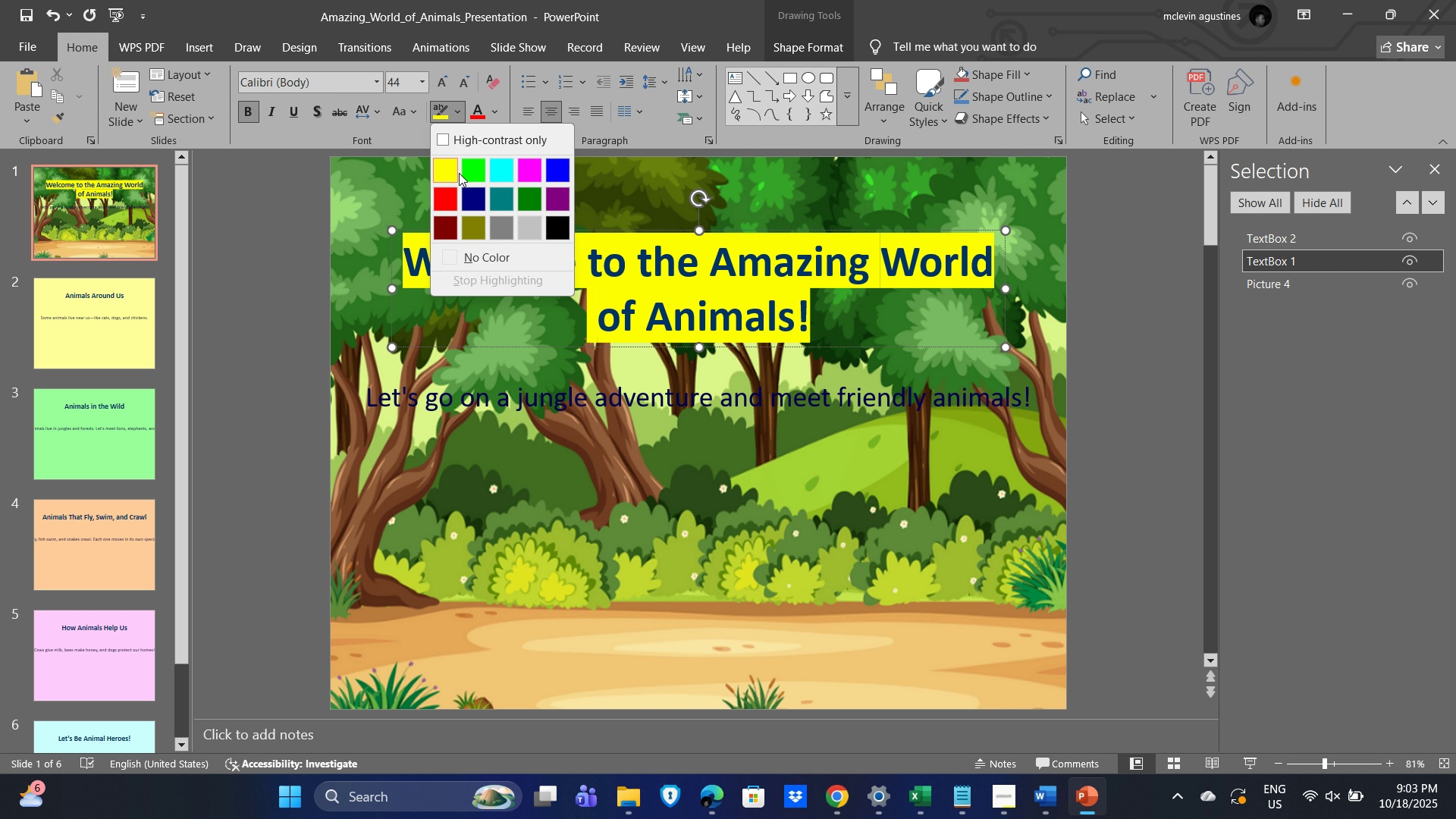 
mouse_move([455, 167])
 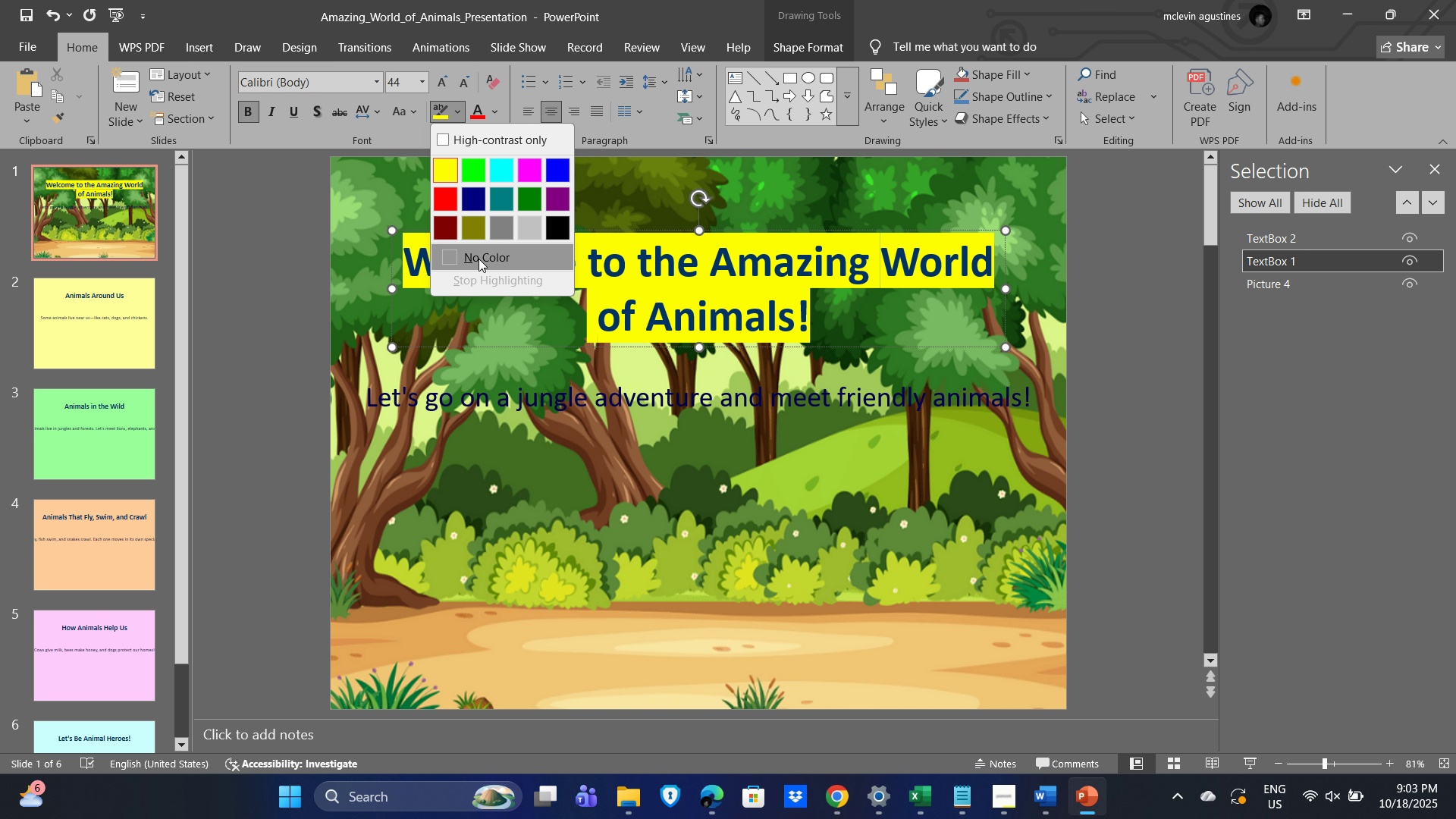 
left_click([479, 259])
 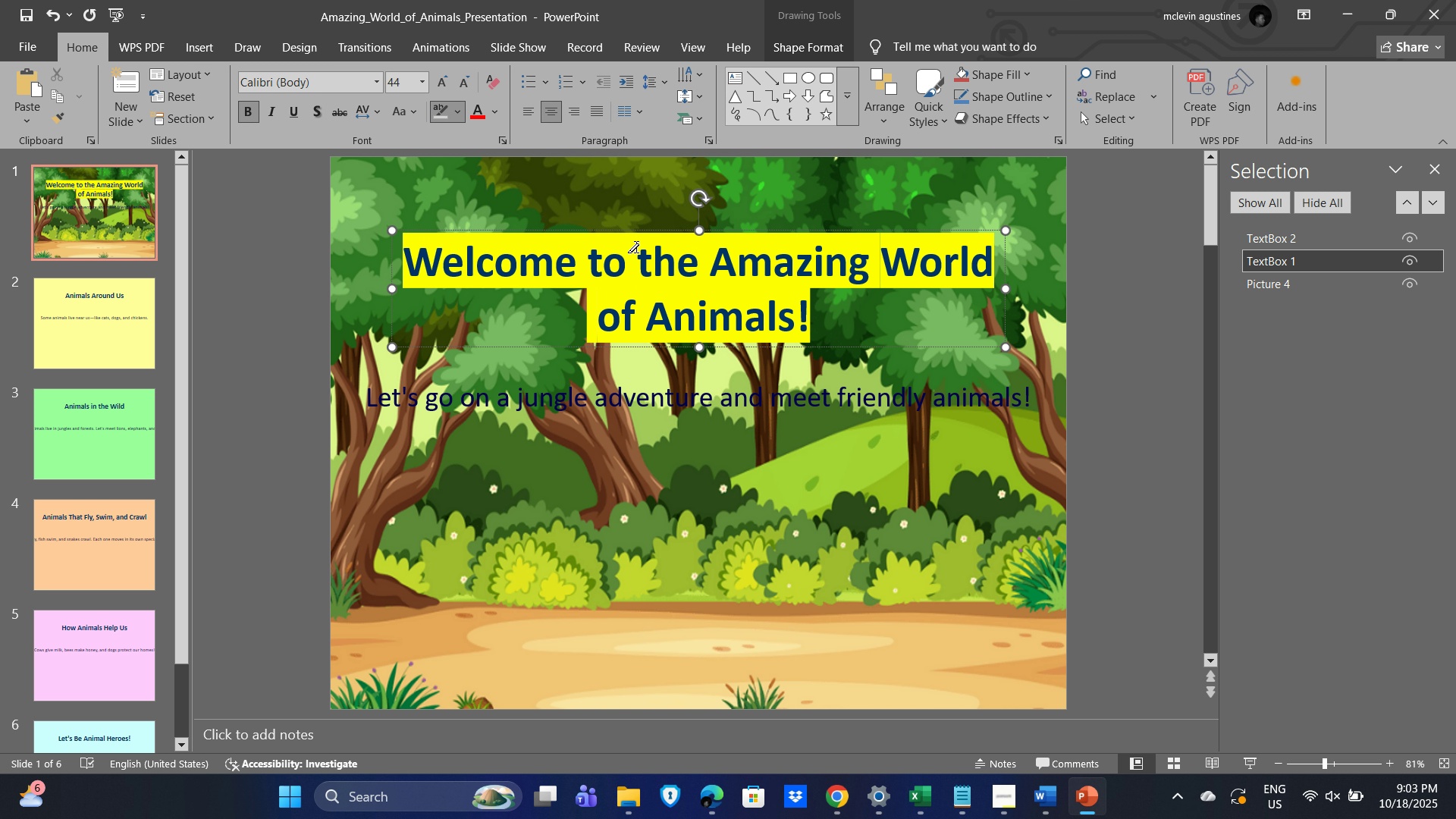 
left_click([638, 238])
 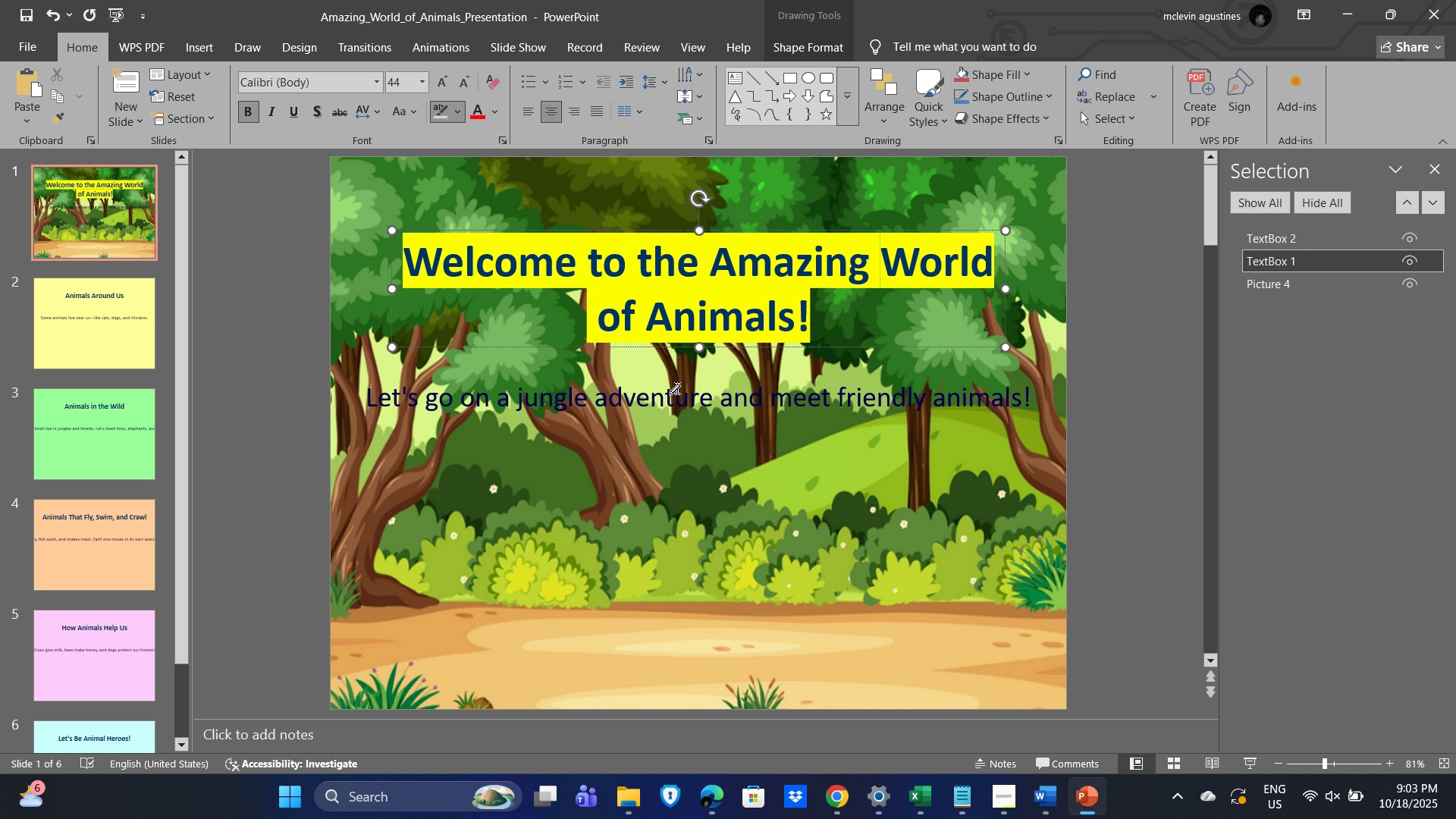 
left_click([695, 410])
 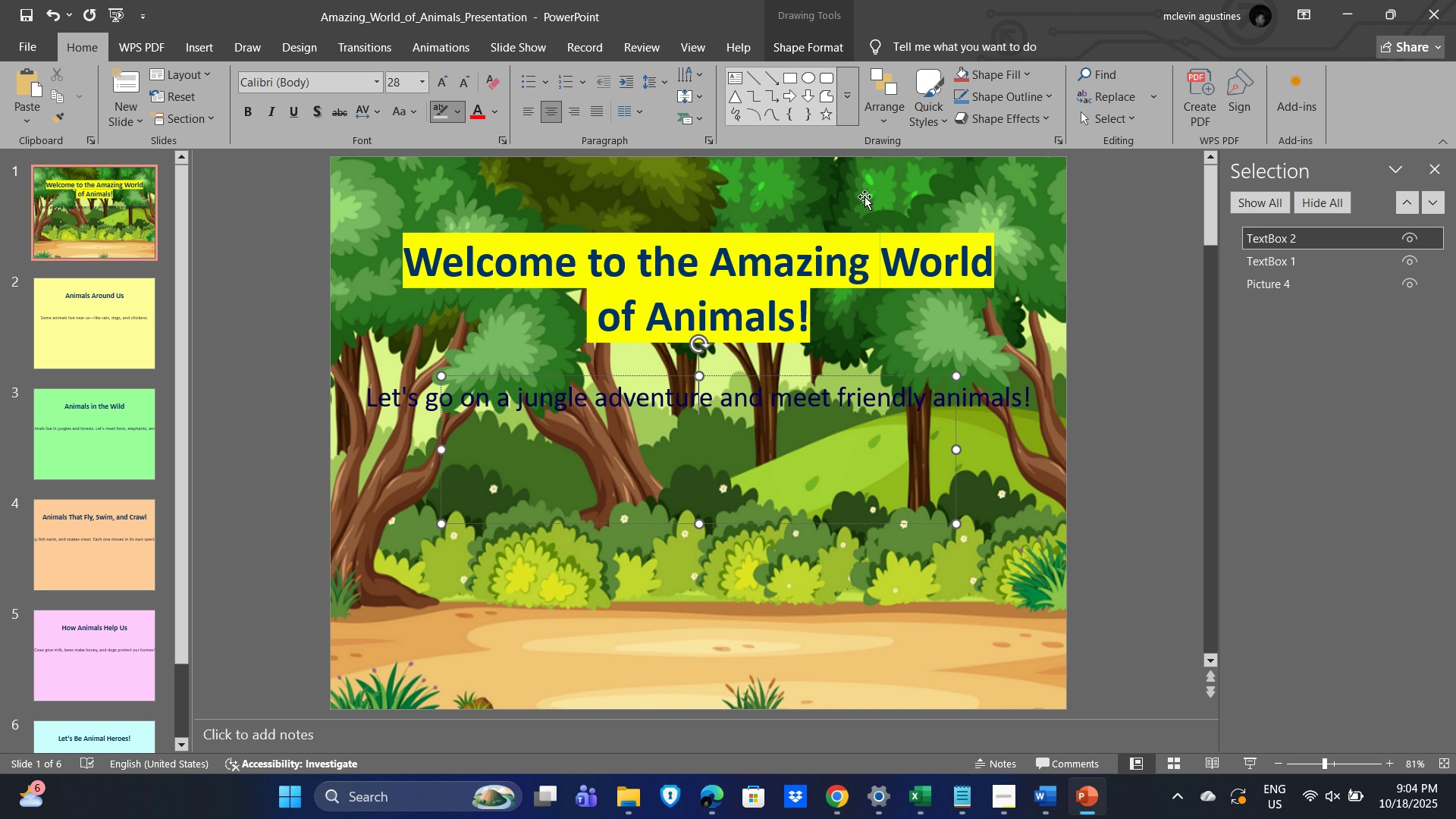 
left_click([797, 52])
 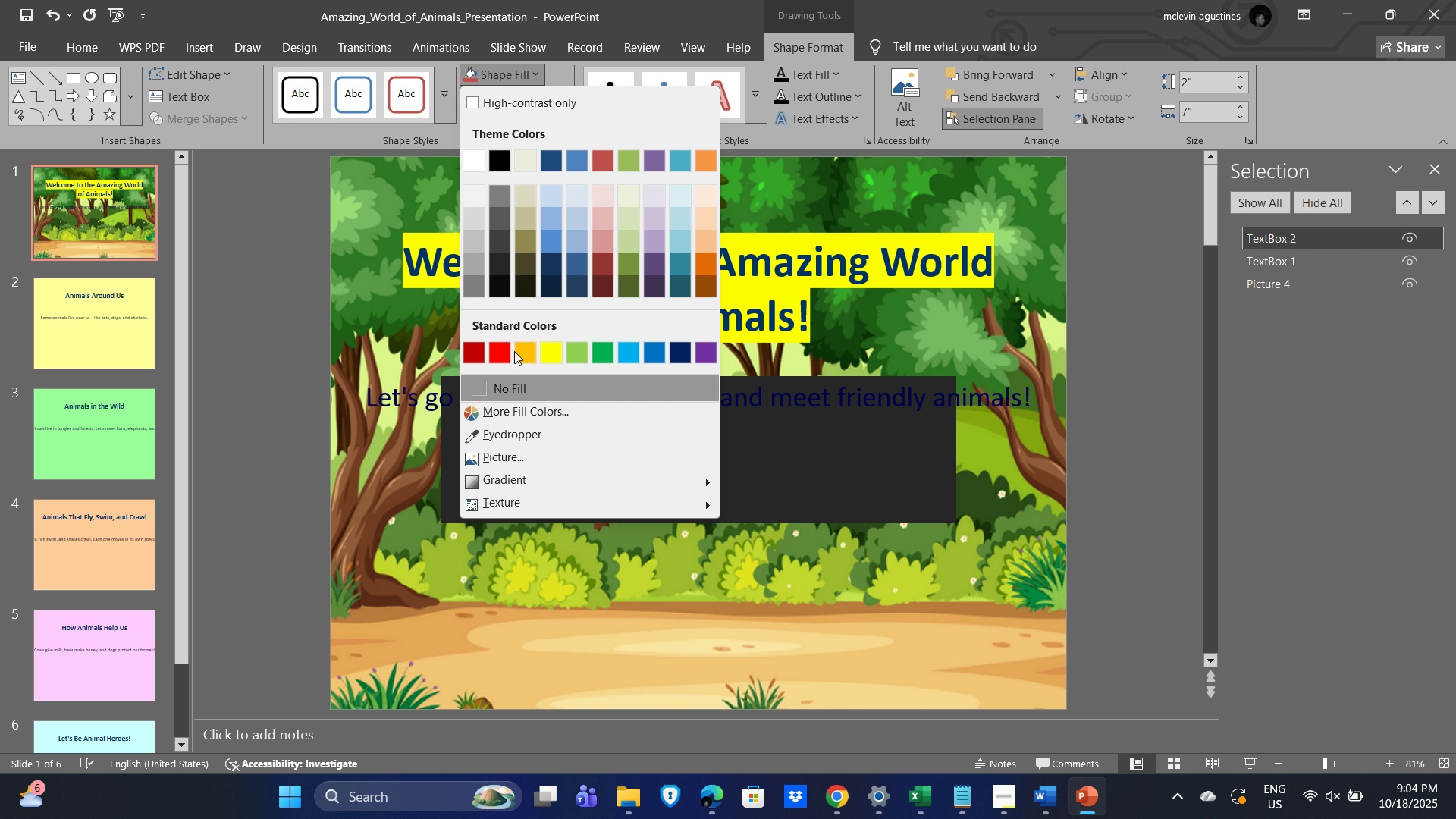 
left_click([921, 540])
 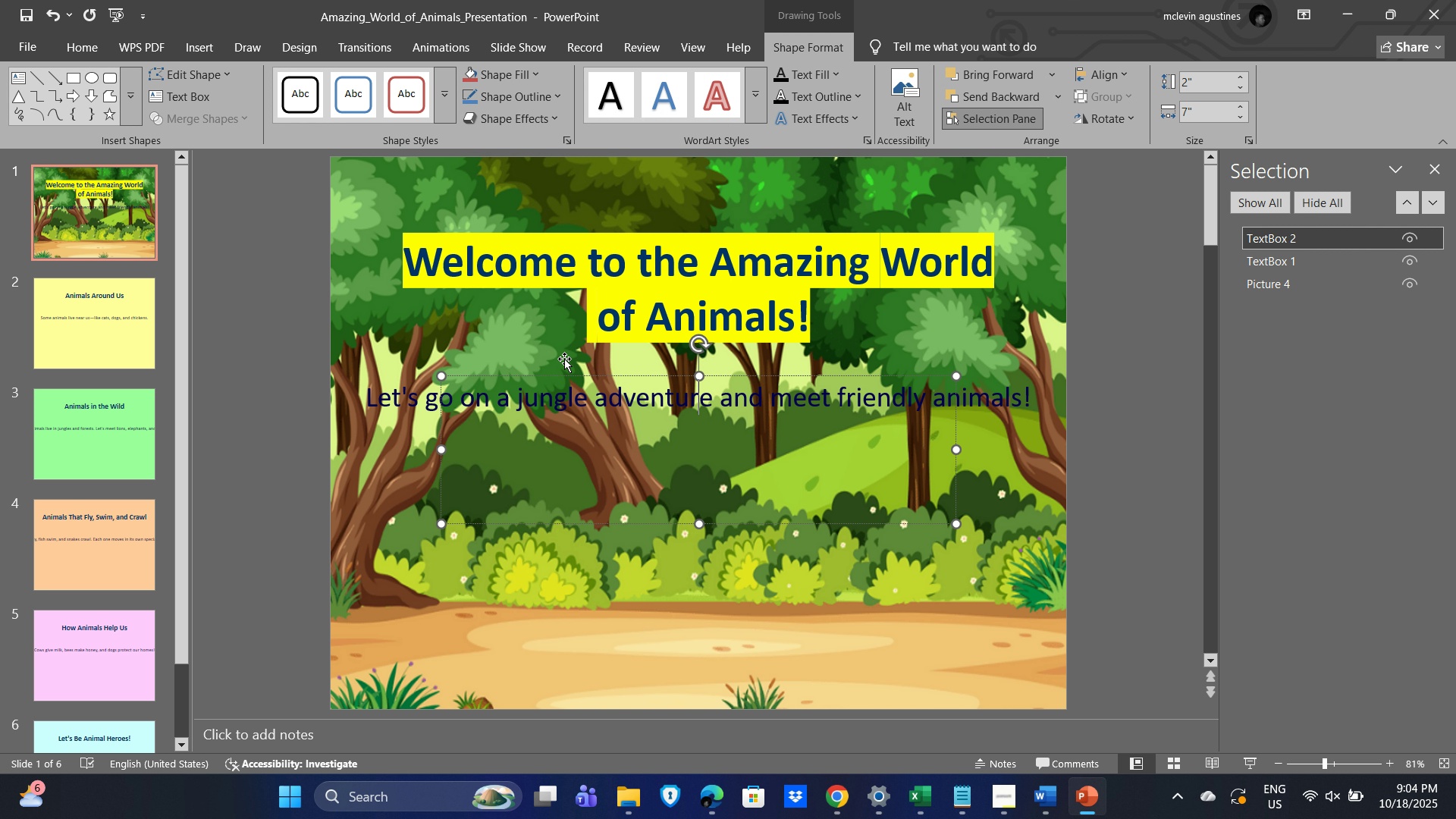 
left_click([686, 257])
 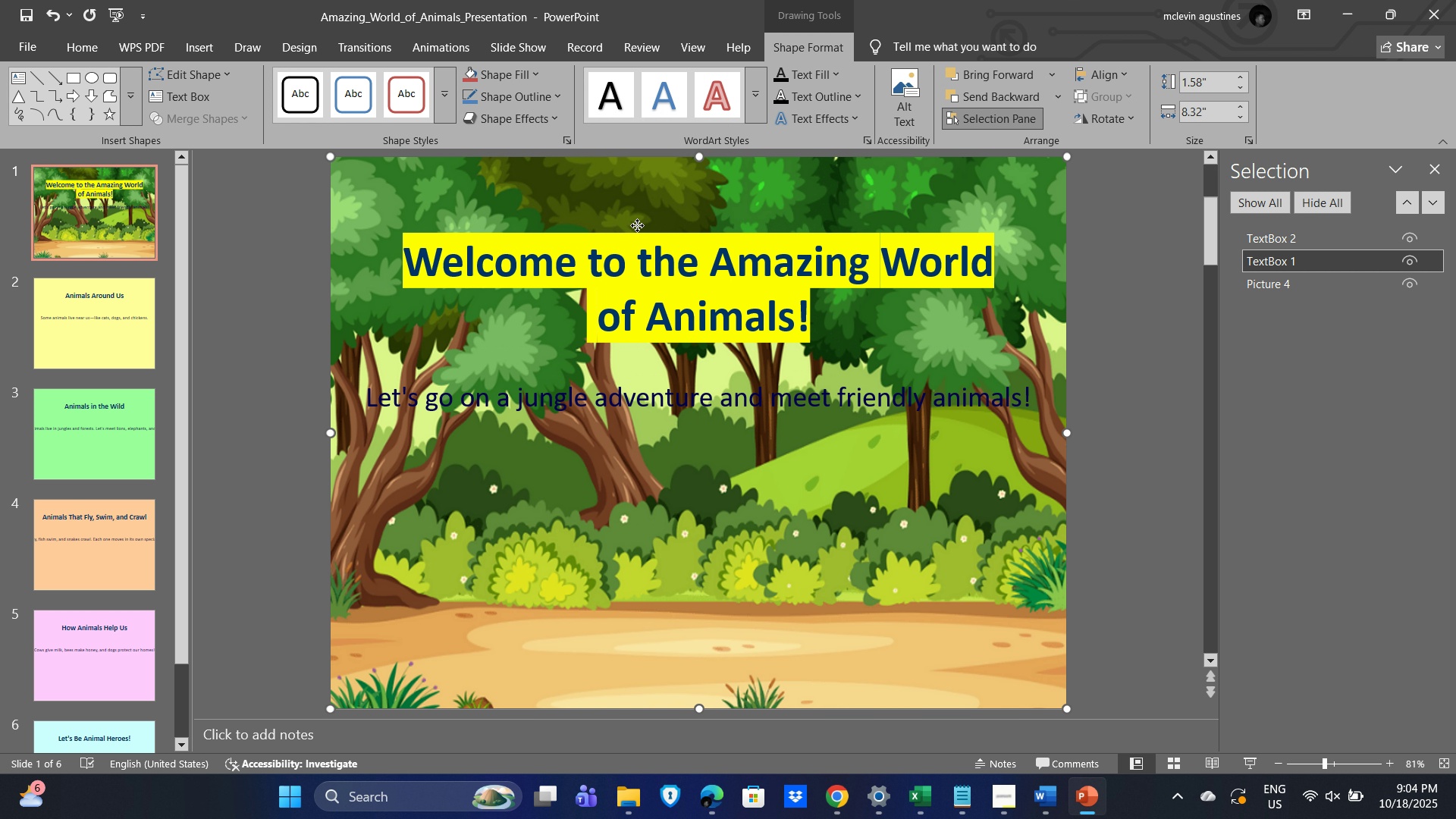 
left_click([637, 225])
 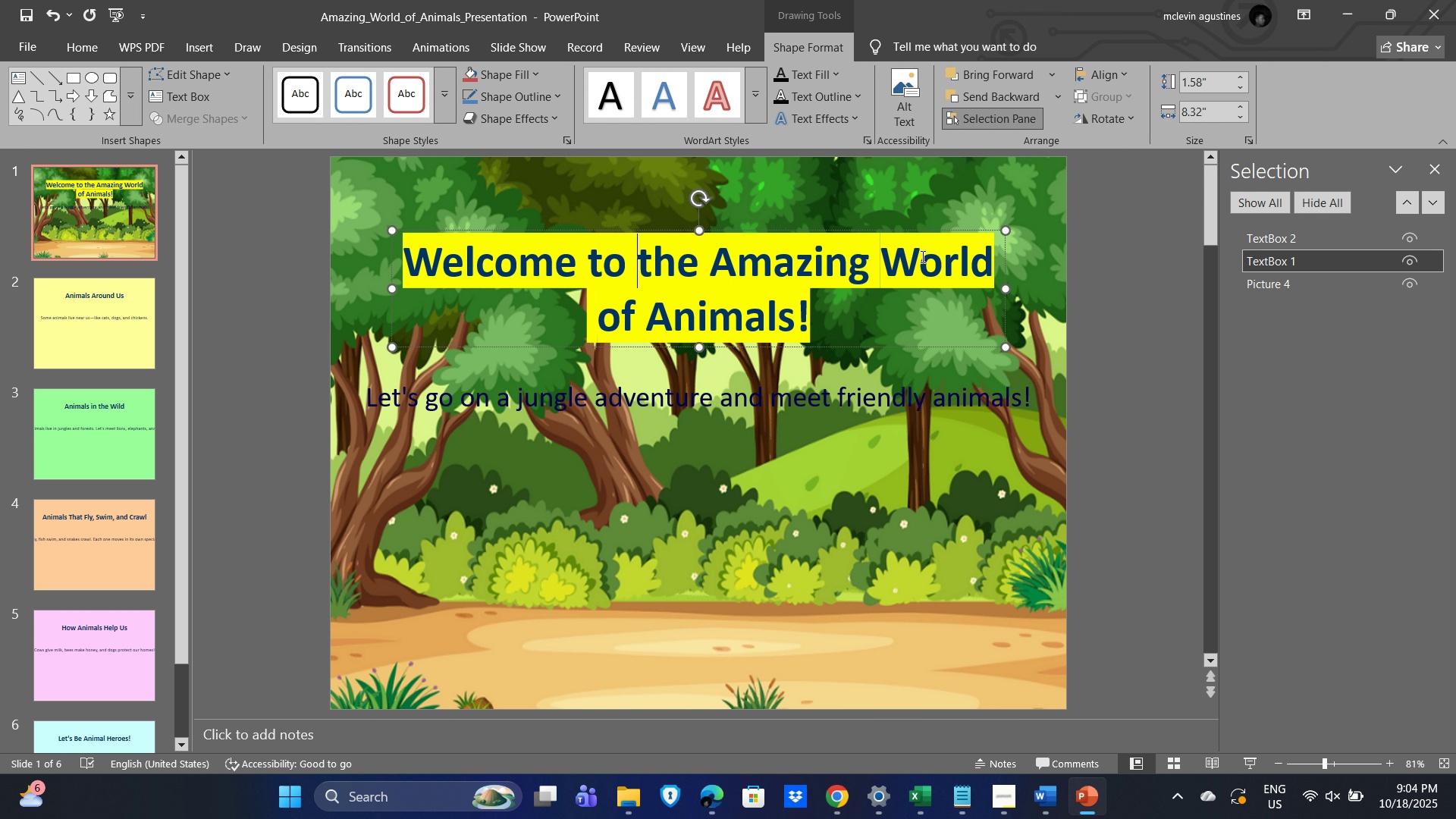 
wait(5.8)
 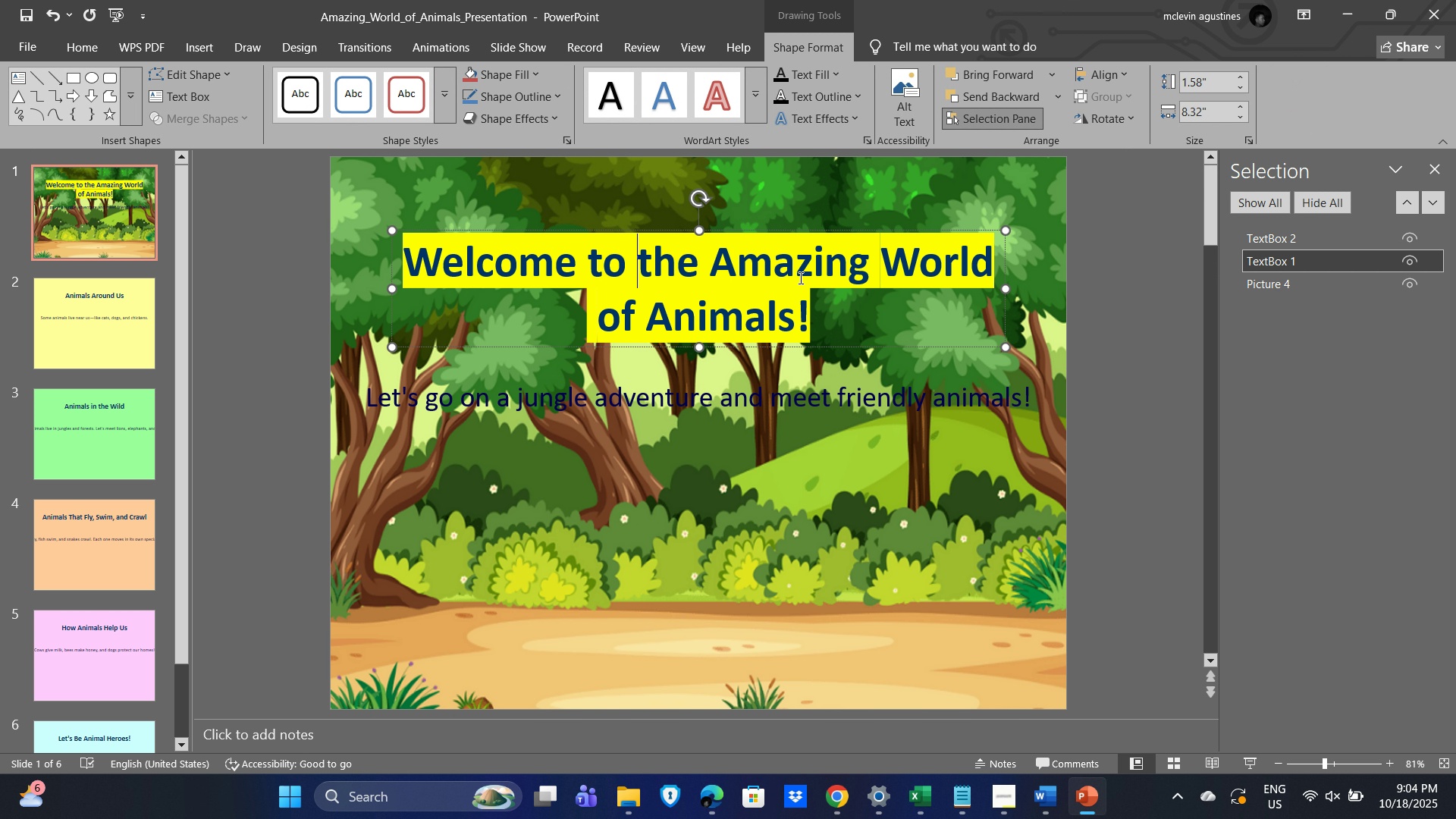 
key(Delete)
 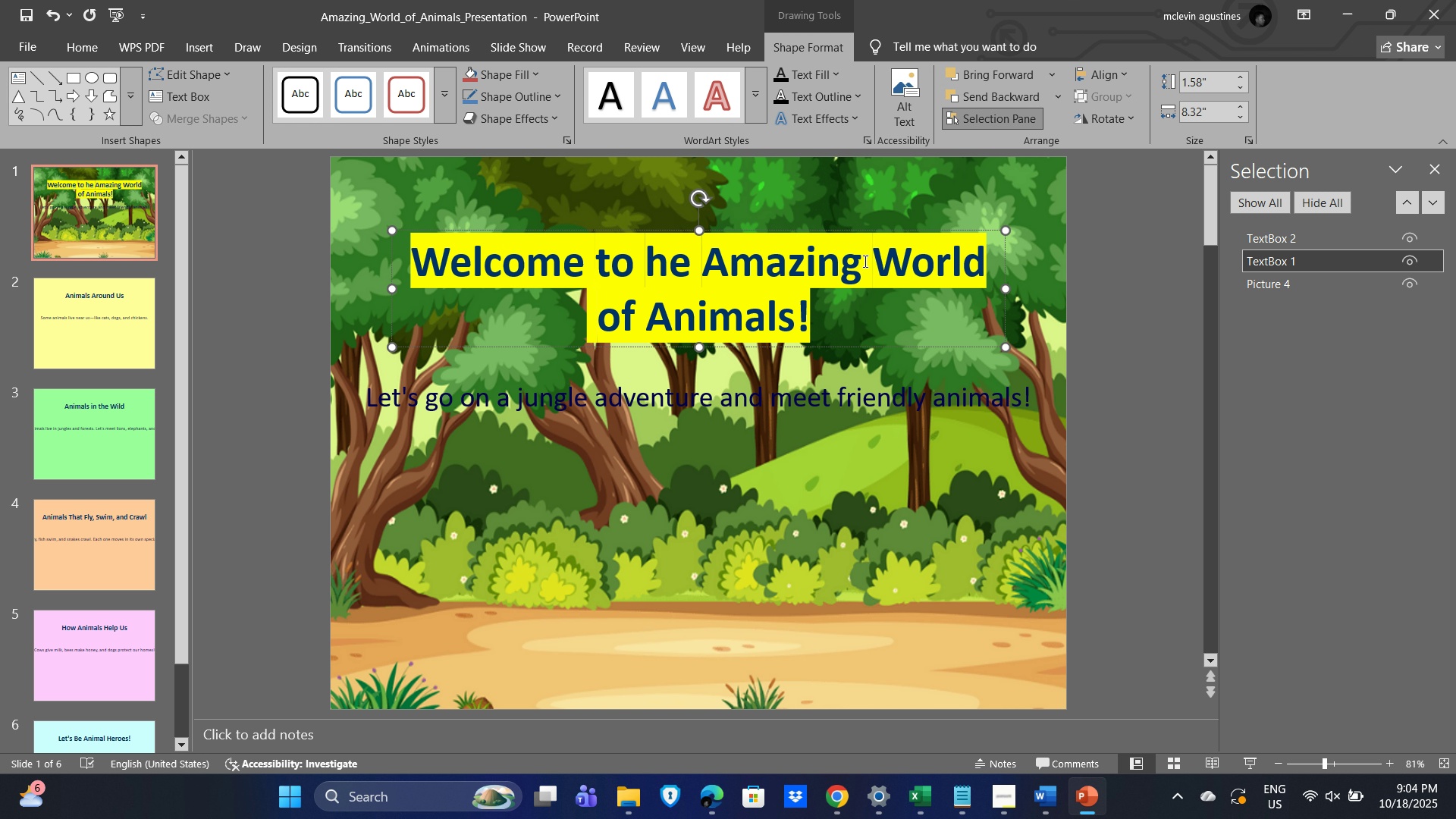 
key(T)
 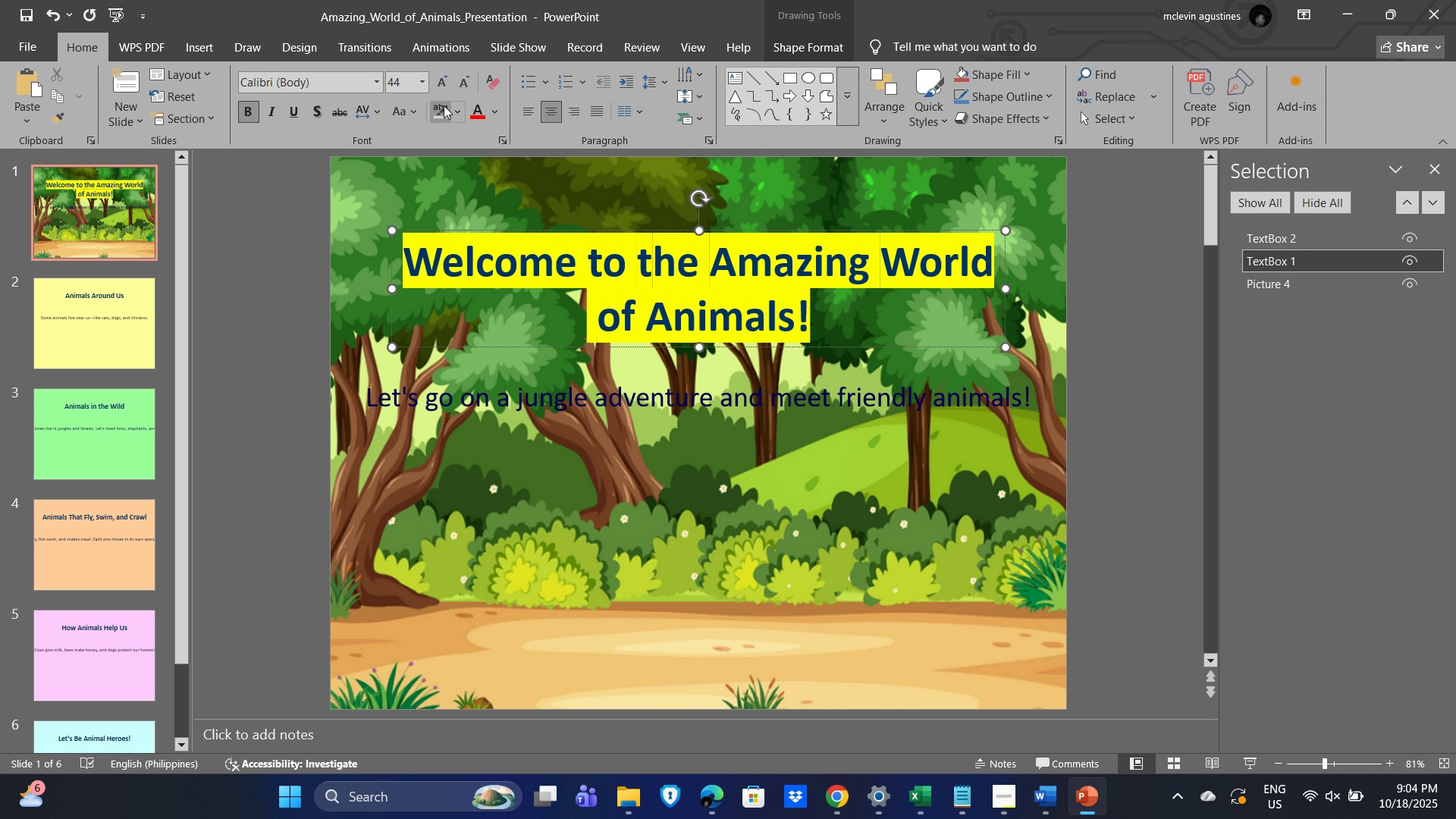 
left_click([455, 107])
 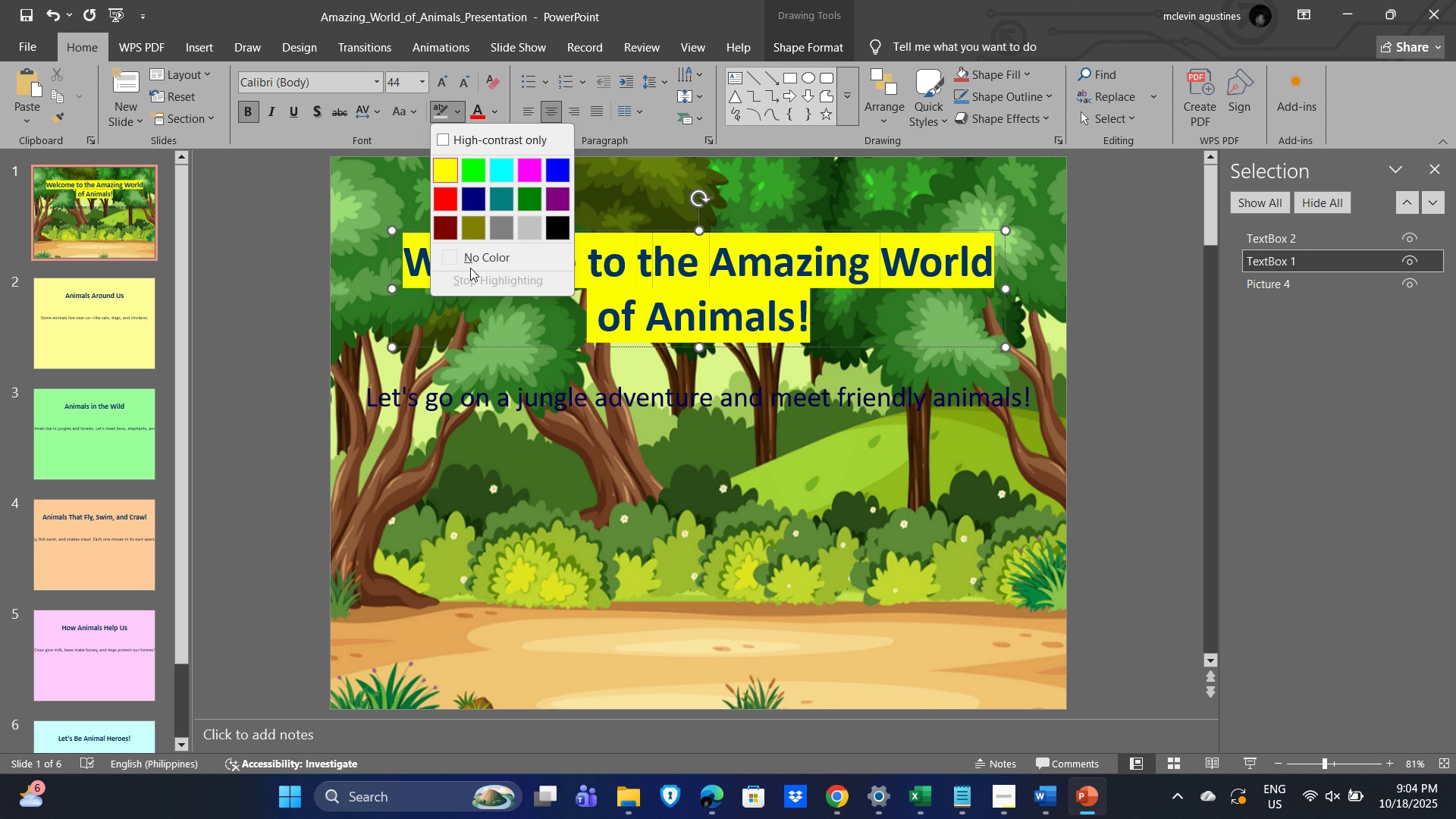 
left_click([472, 257])
 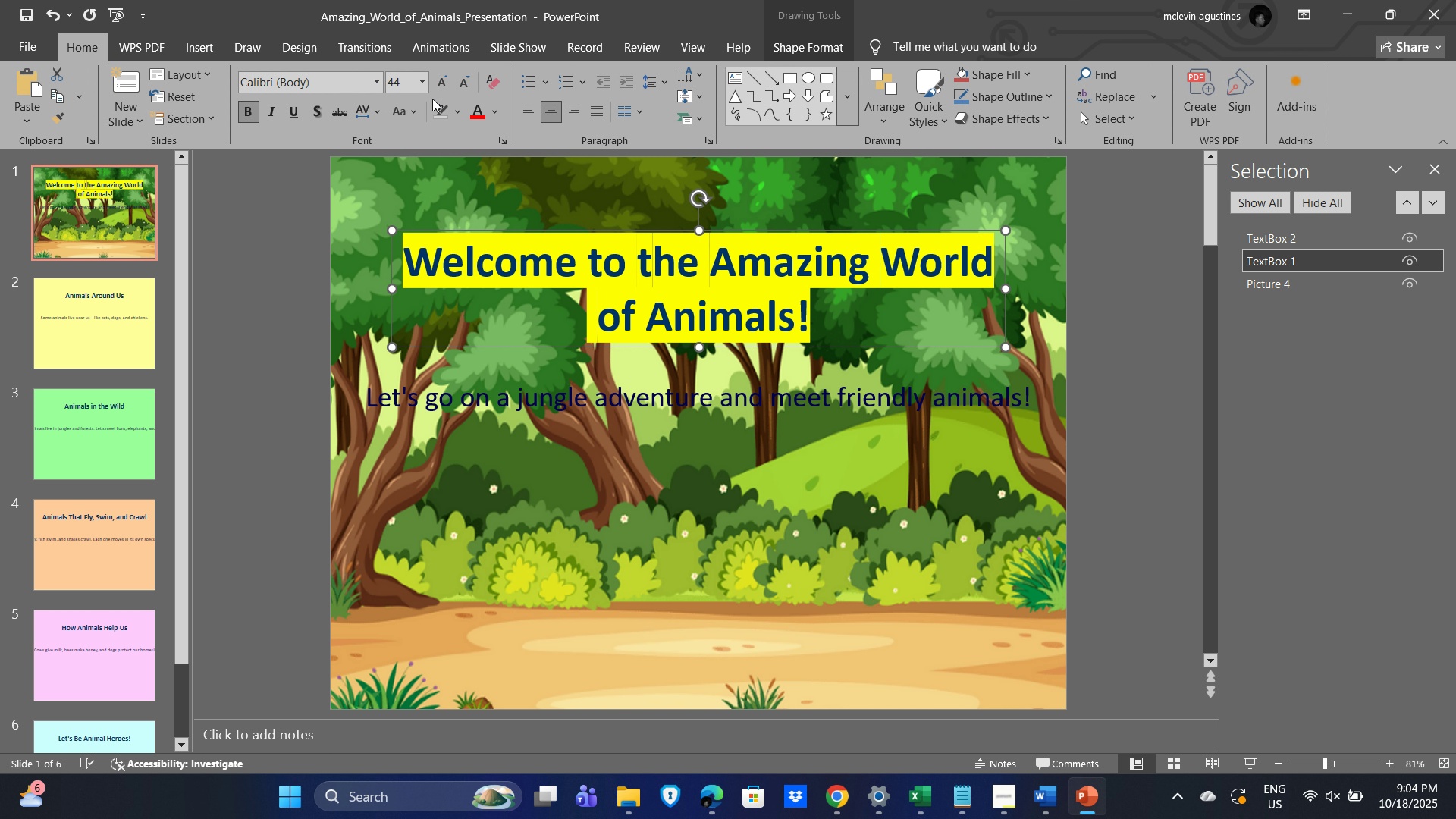 
left_click([444, 108])
 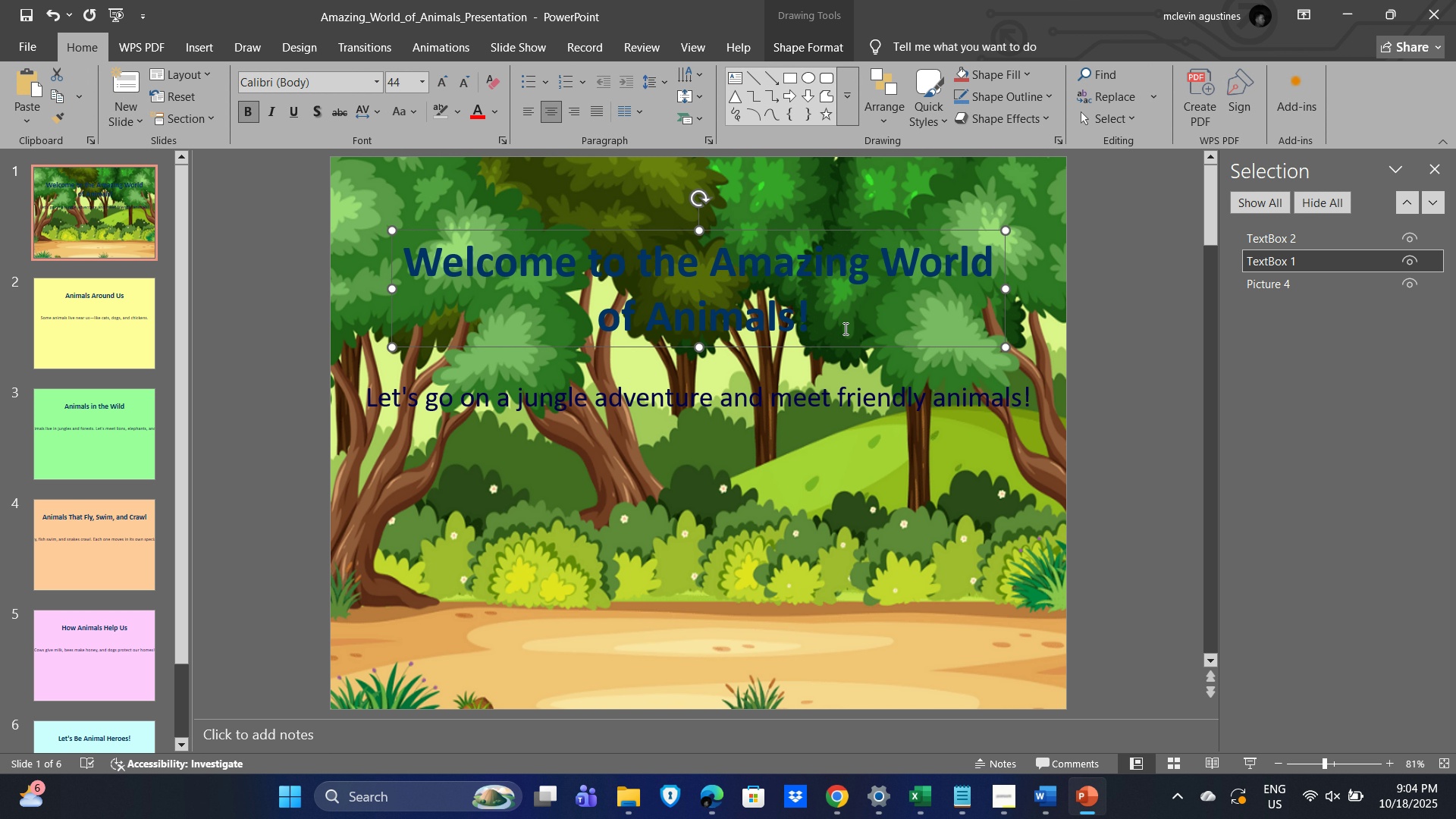 
left_click_drag(start_coordinate=[828, 320], to_coordinate=[403, 241])
 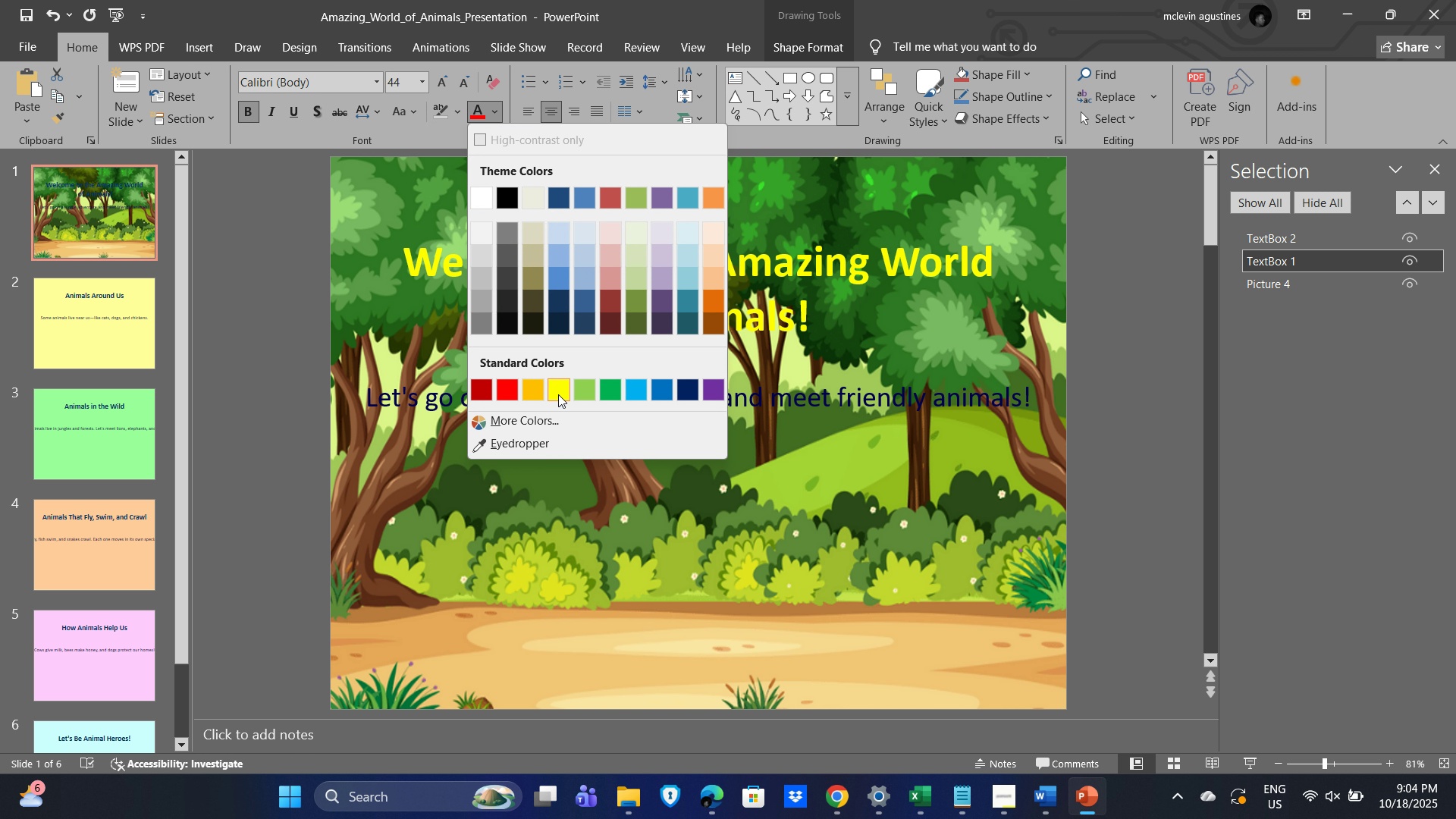 
left_click([558, 394])
 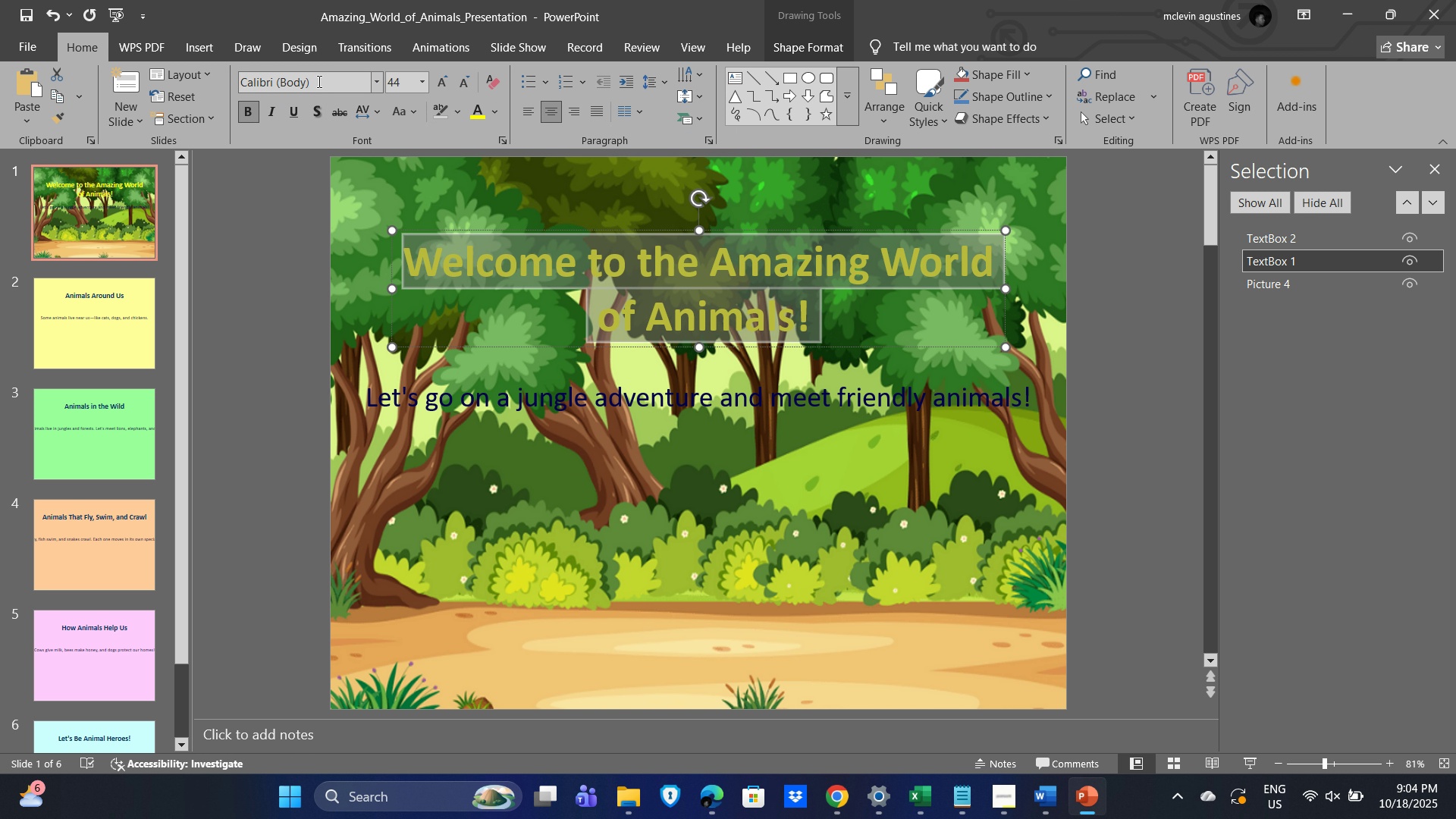 
left_click([318, 80])
 